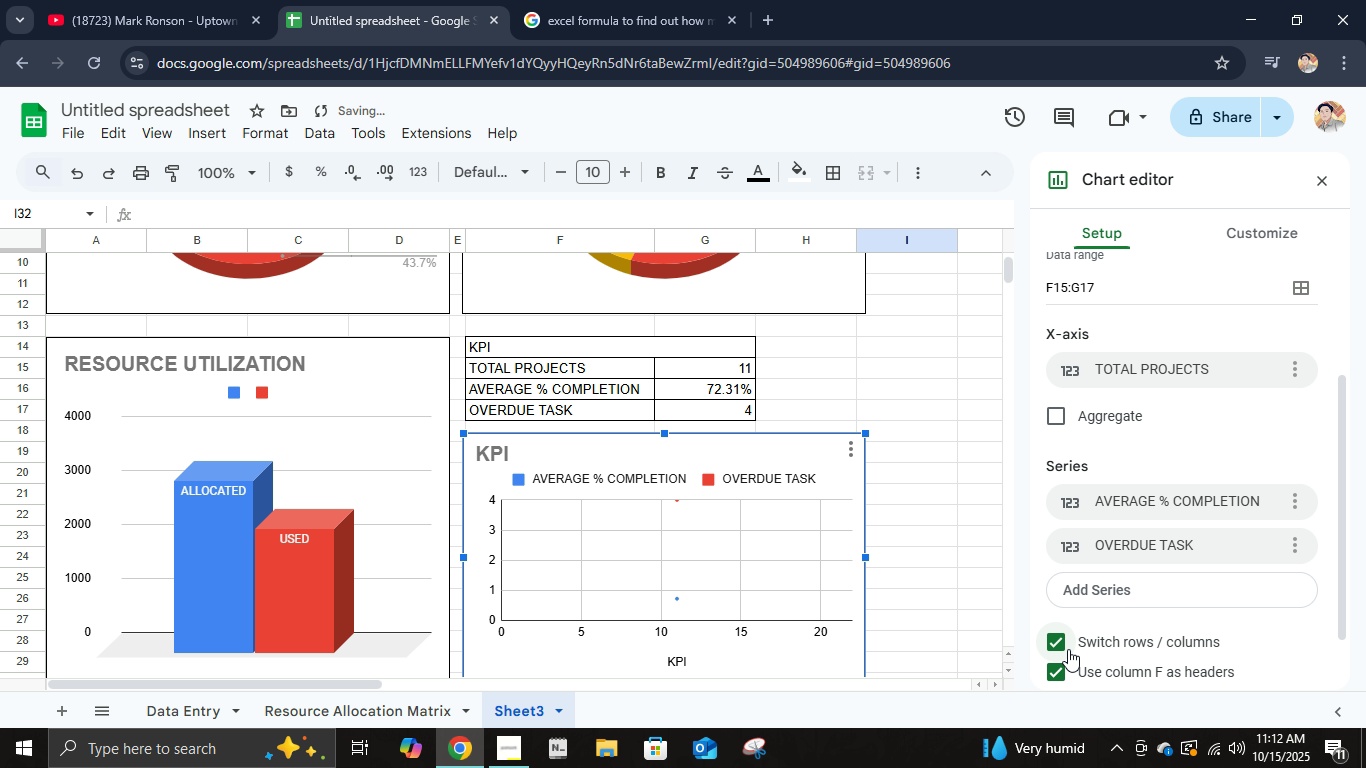 
scroll: coordinate [1065, 641], scroll_direction: down, amount: 1.0
 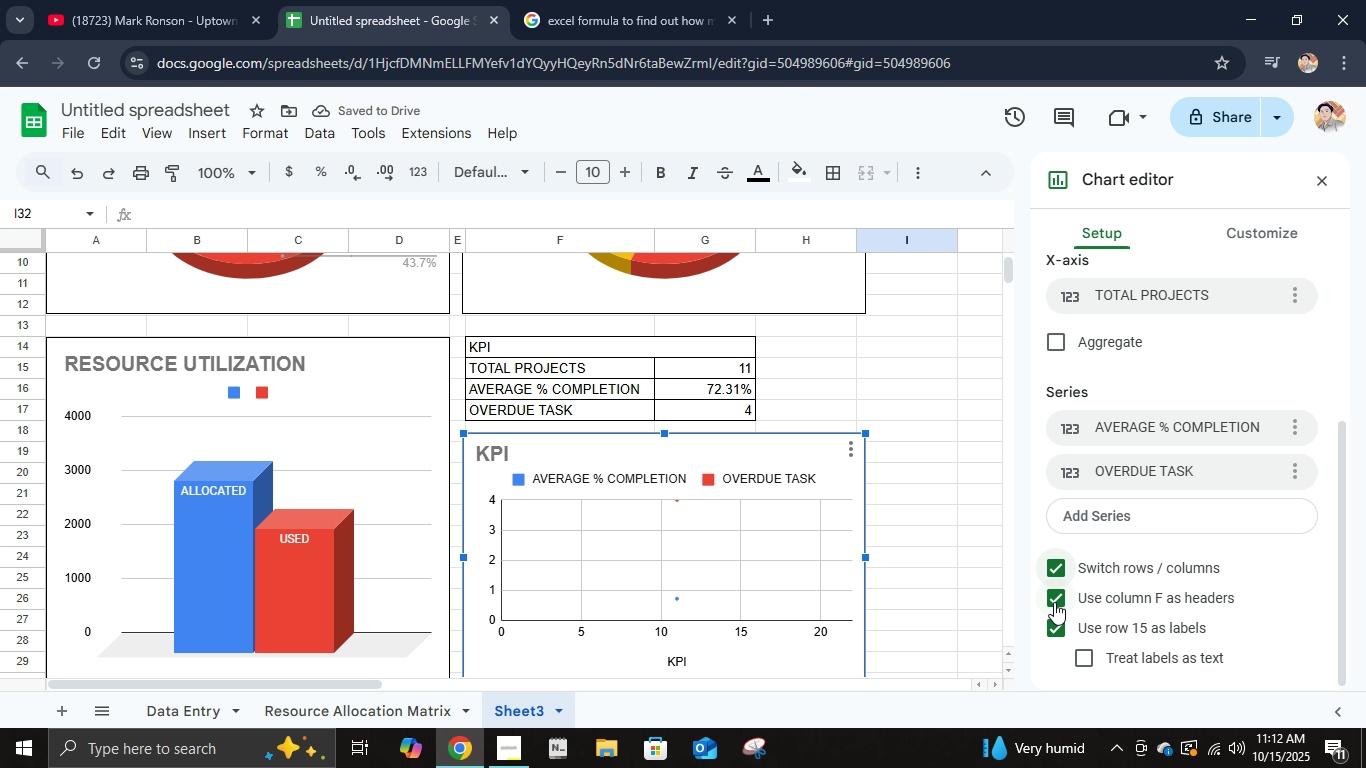 
left_click([1052, 600])
 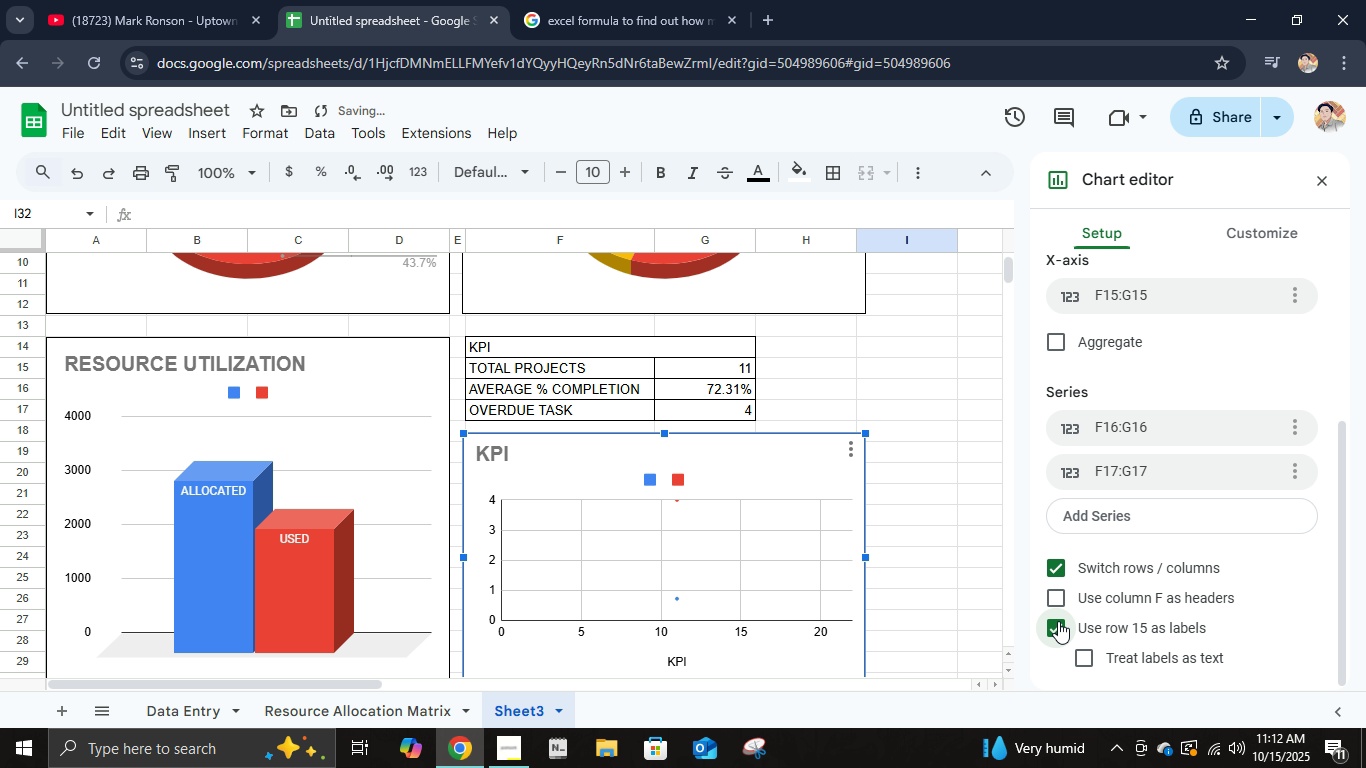 
left_click([1058, 621])
 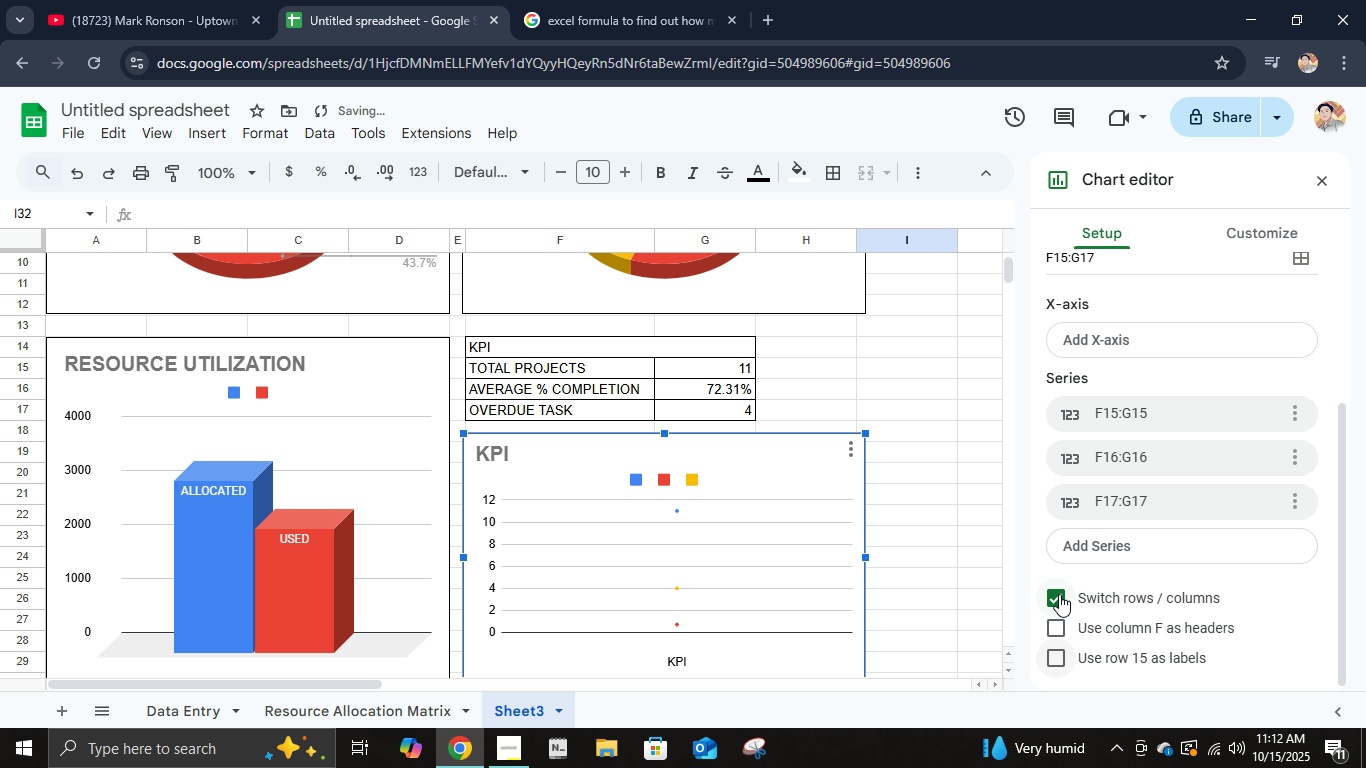 
scroll: coordinate [1150, 516], scroll_direction: up, amount: 8.0
 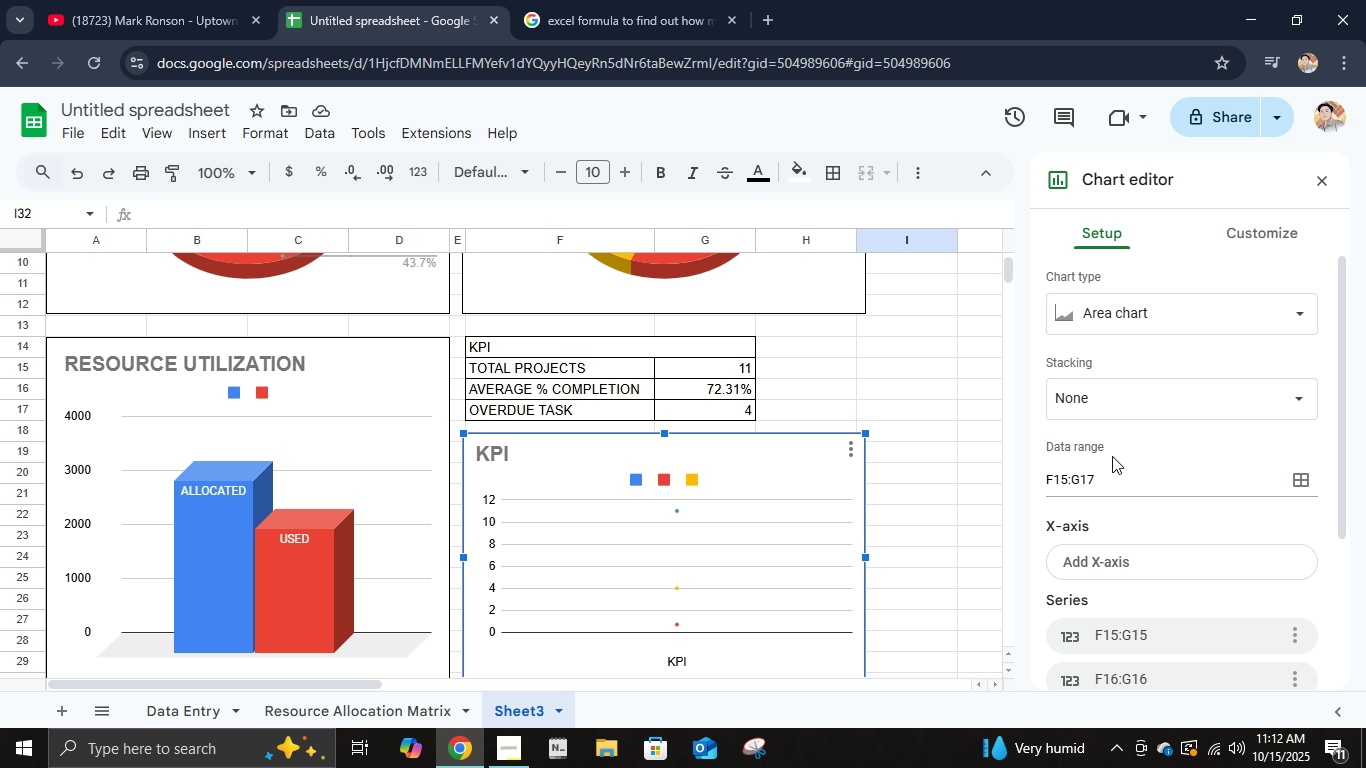 
left_click([1127, 329])
 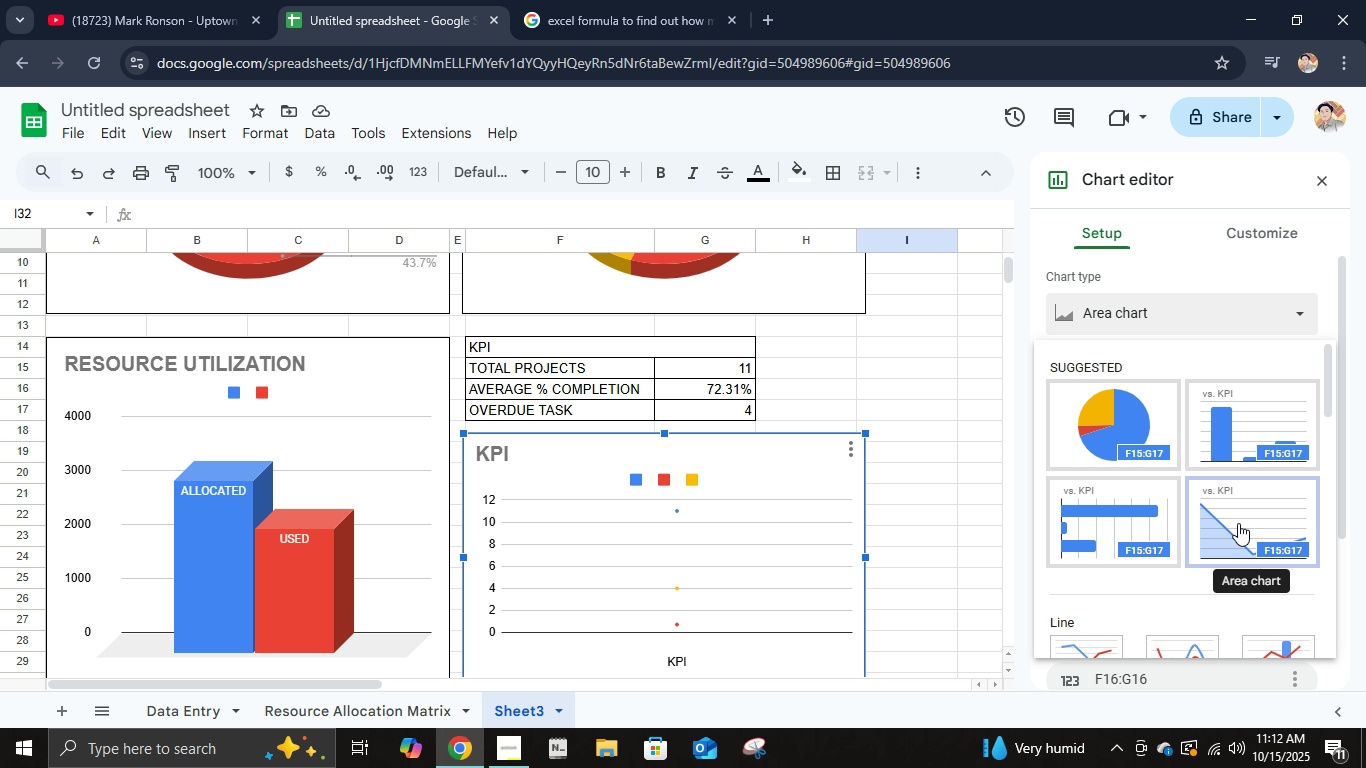 
scroll: coordinate [1238, 523], scroll_direction: down, amount: 3.0
 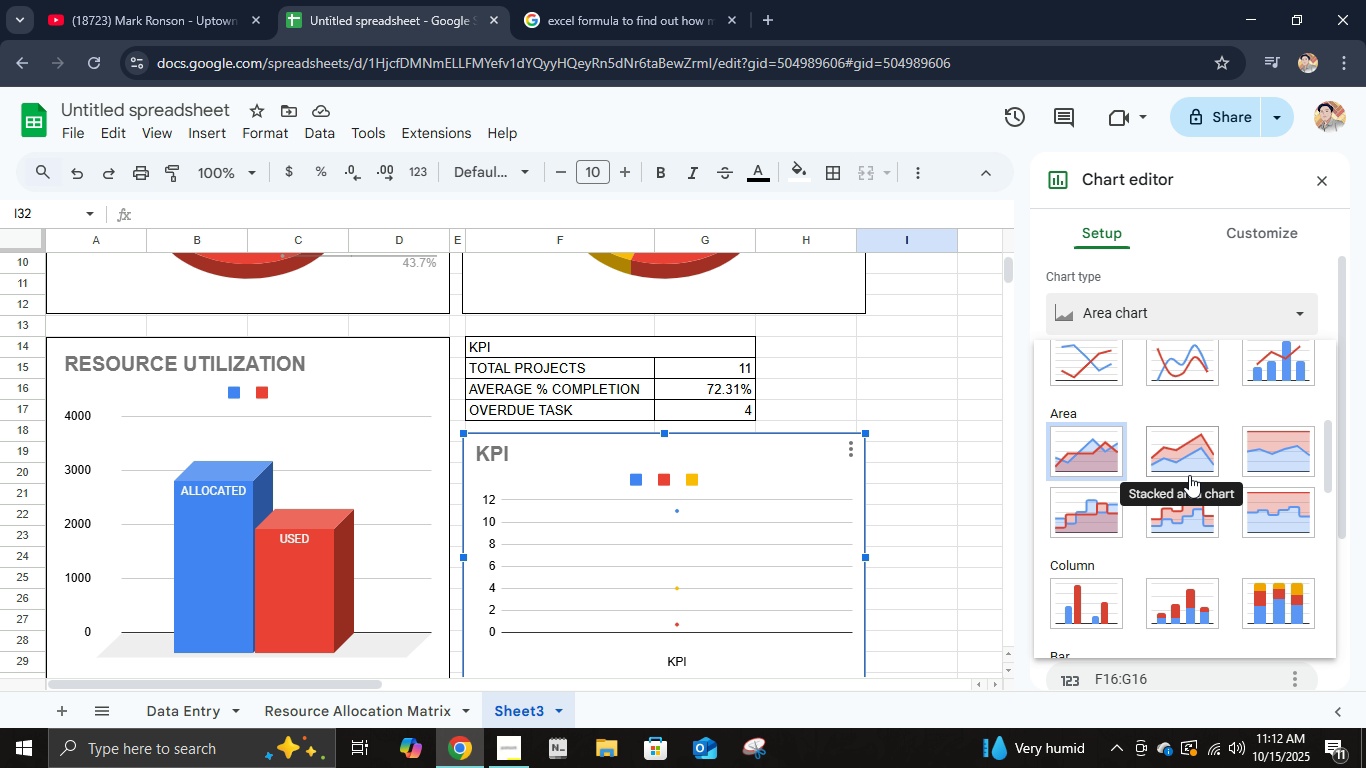 
scroll: coordinate [1139, 465], scroll_direction: up, amount: 2.0
 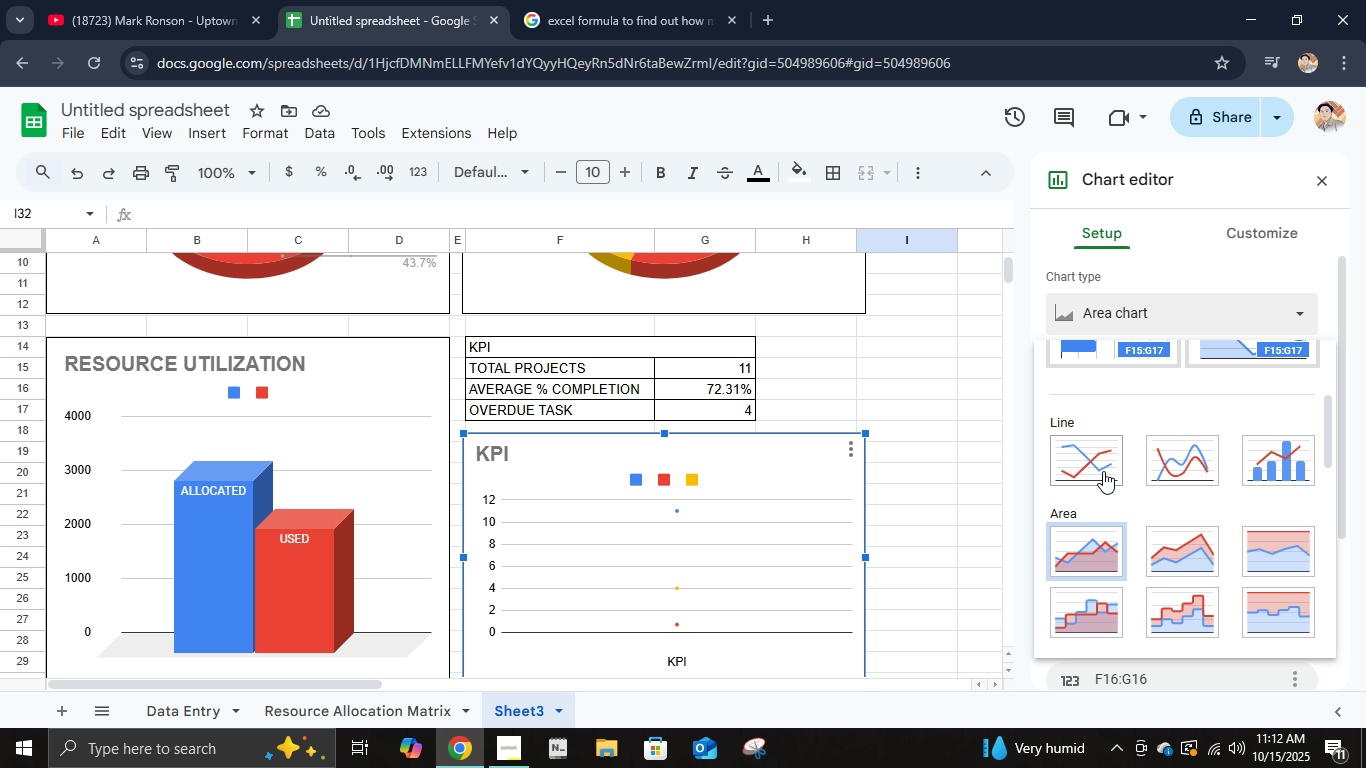 
left_click([1103, 471])
 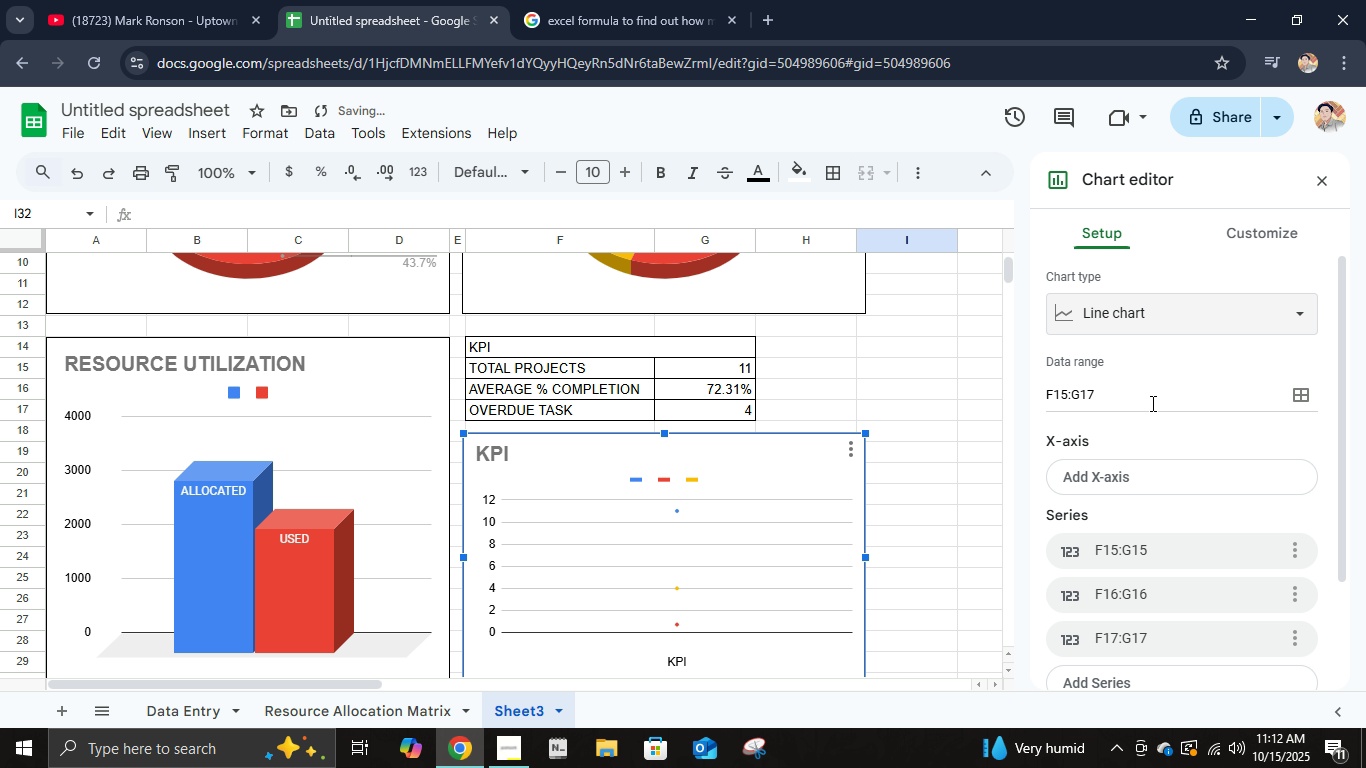 
left_click([1157, 308])
 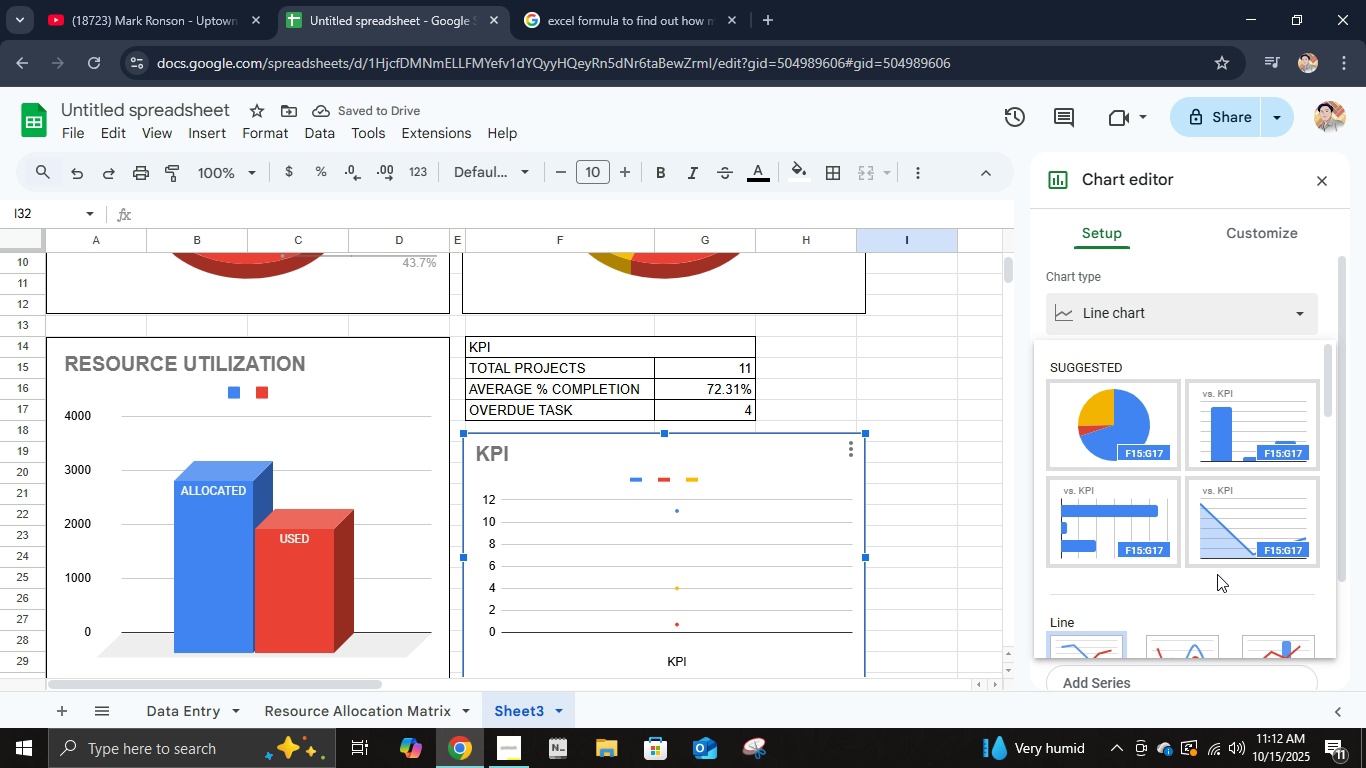 
scroll: coordinate [1213, 565], scroll_direction: down, amount: 8.0
 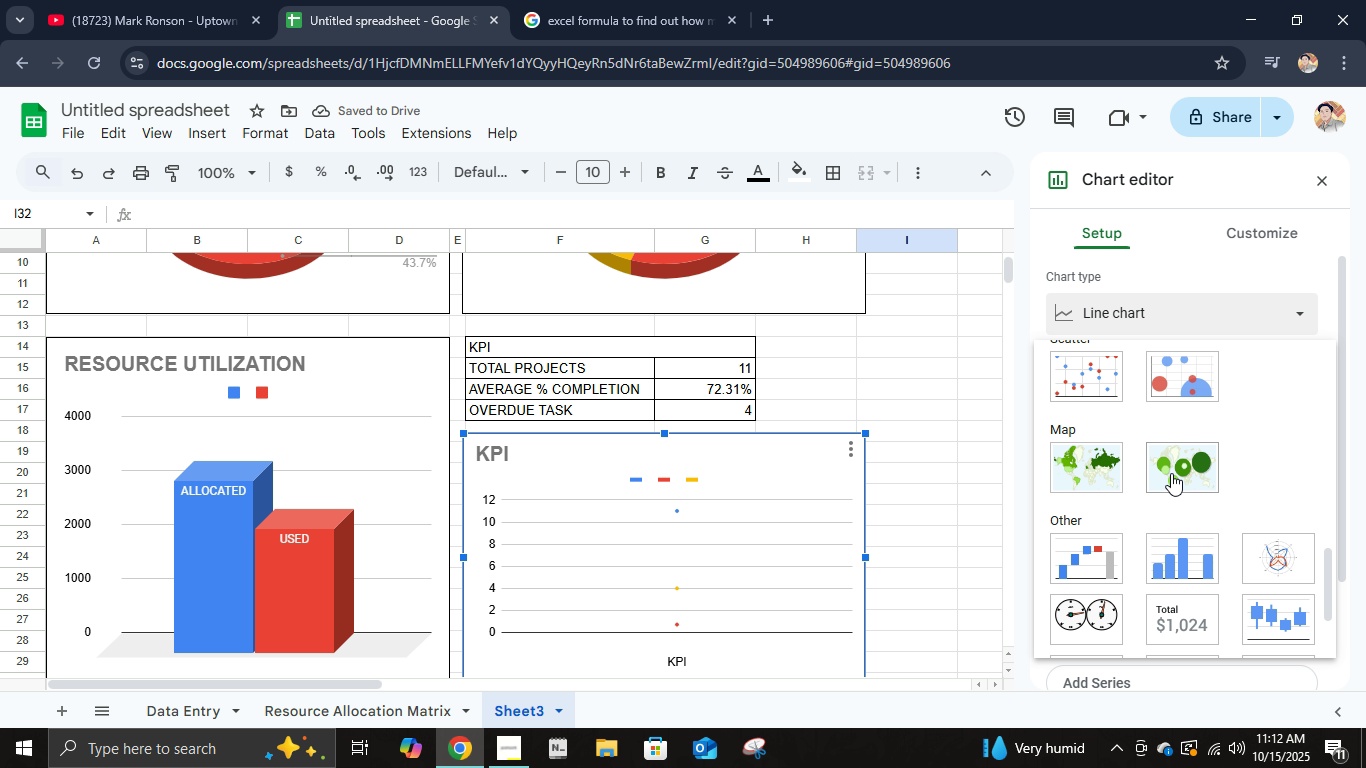 
left_click([1198, 465])
 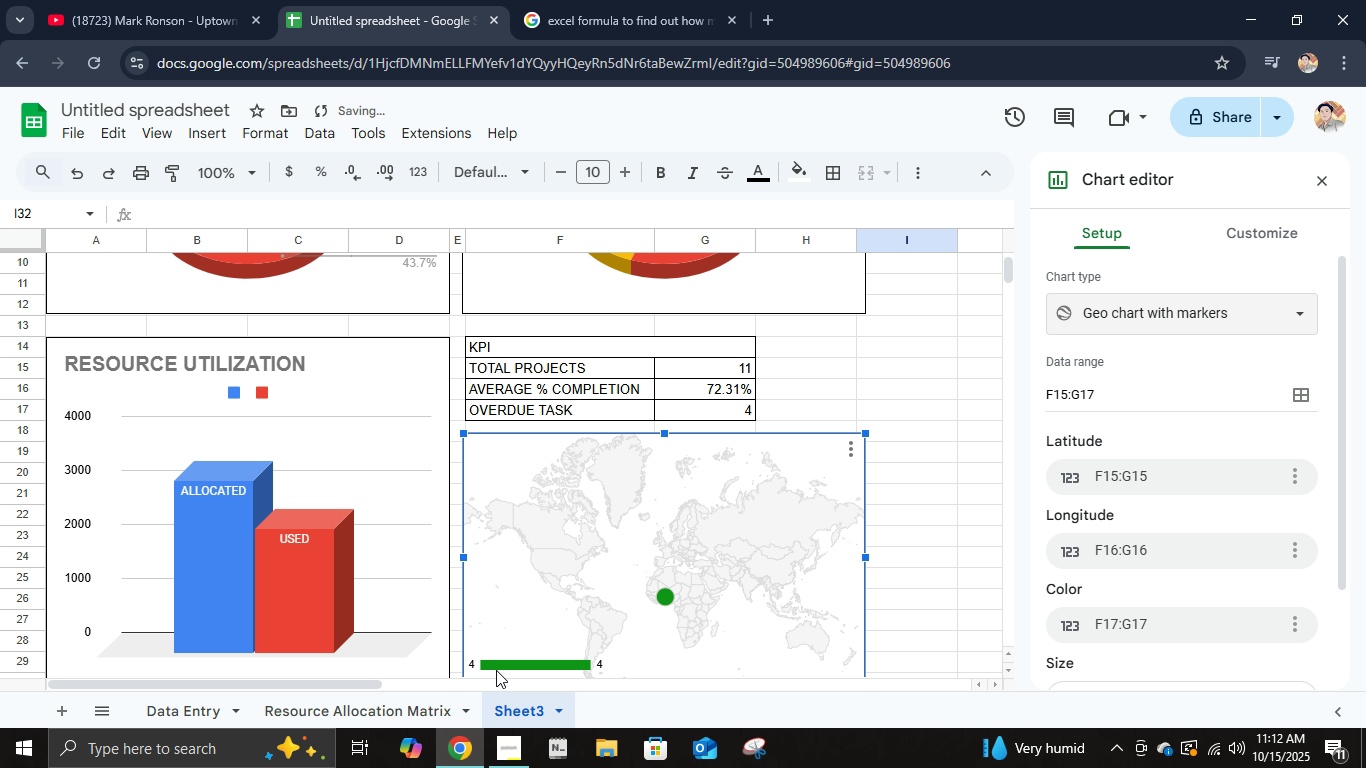 
scroll: coordinate [755, 598], scroll_direction: down, amount: 1.0
 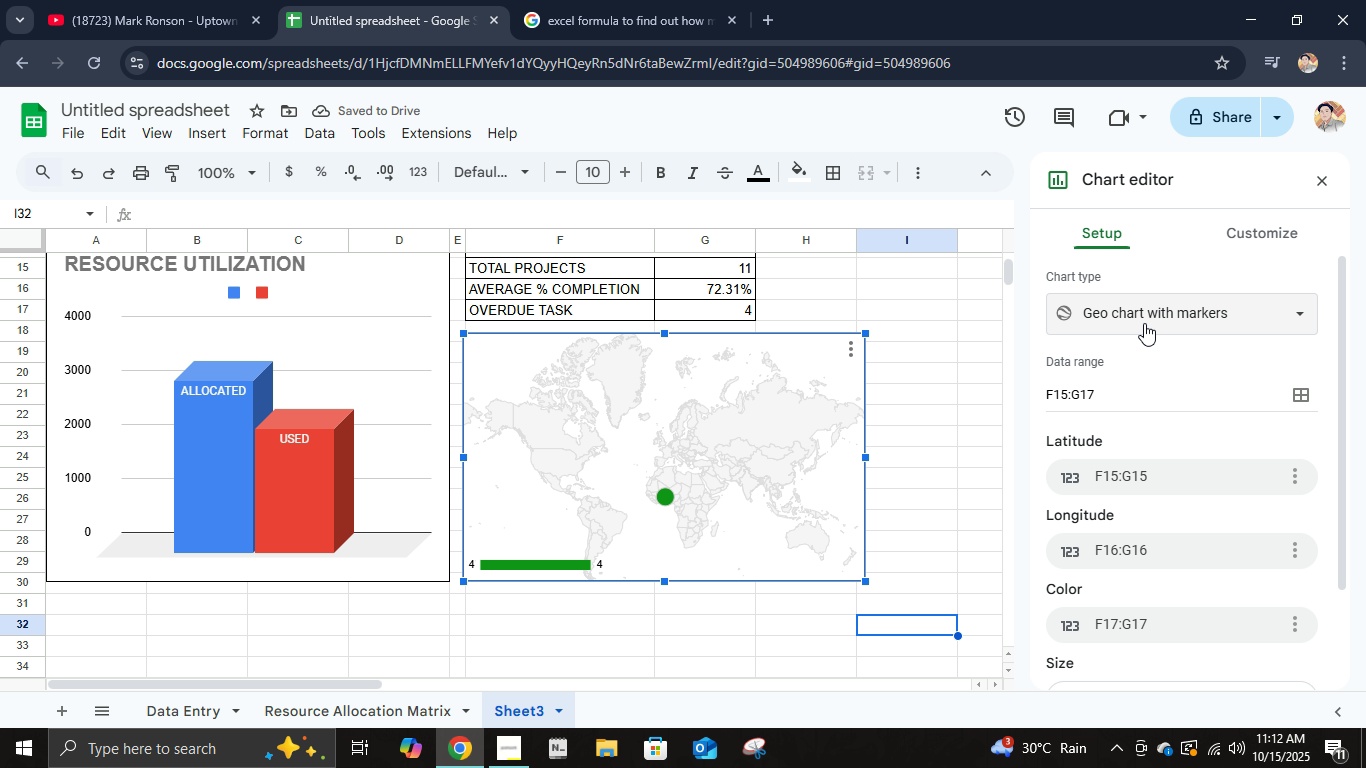 
left_click([1145, 322])
 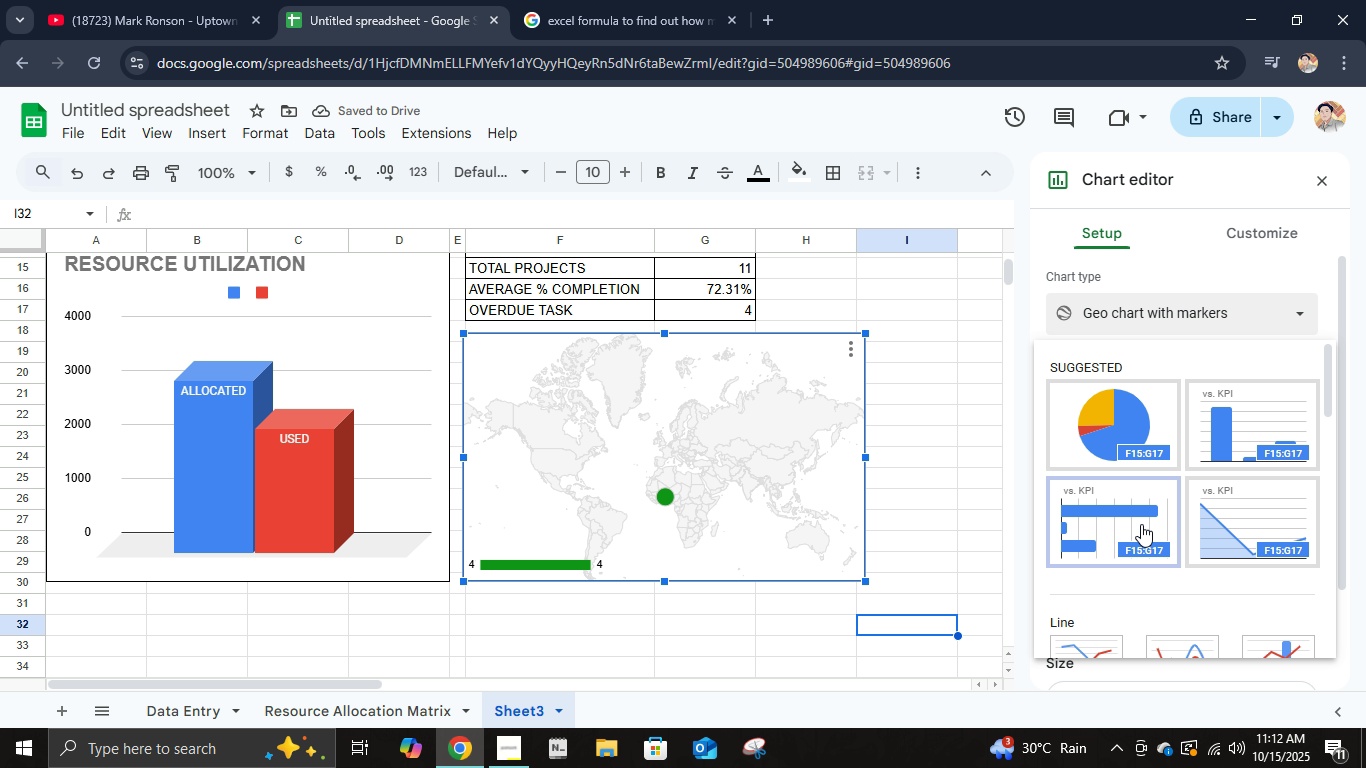 
scroll: coordinate [1155, 518], scroll_direction: down, amount: 12.0
 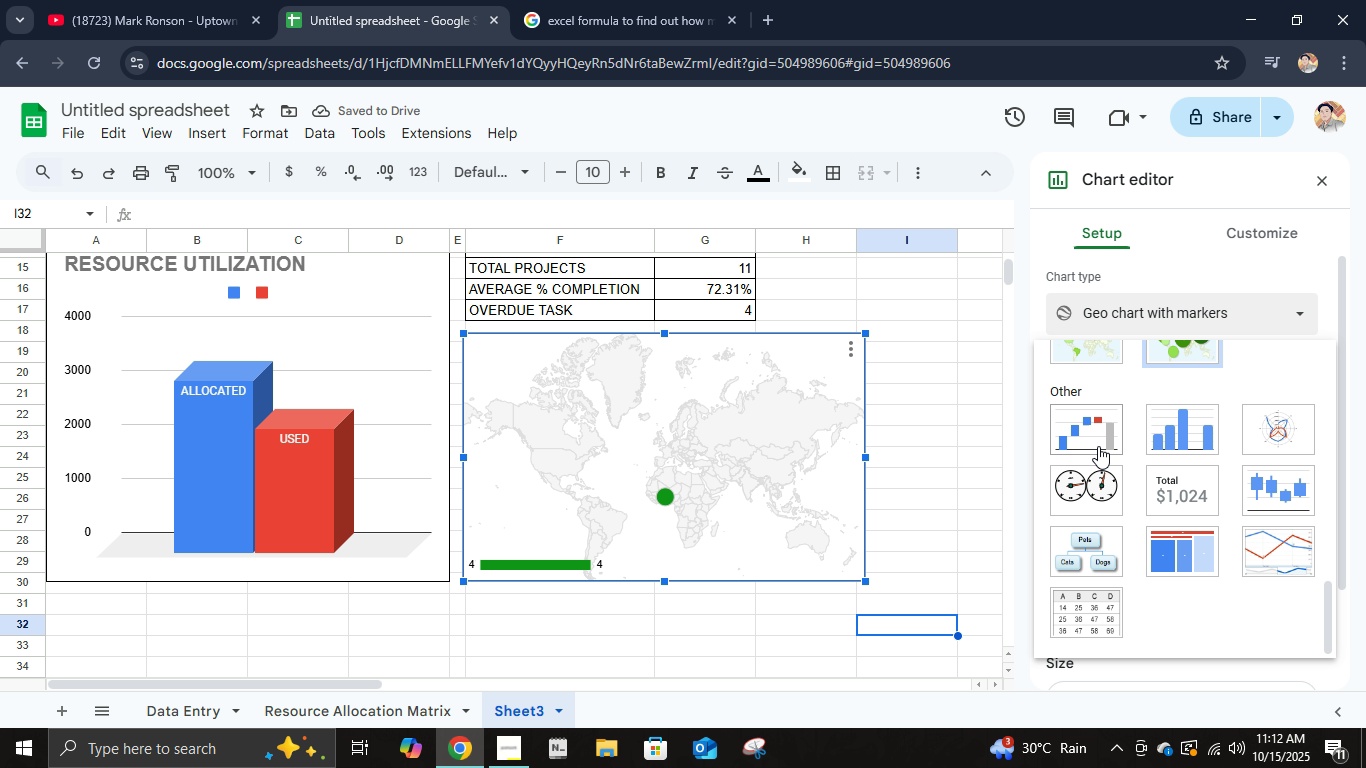 
left_click([1096, 444])
 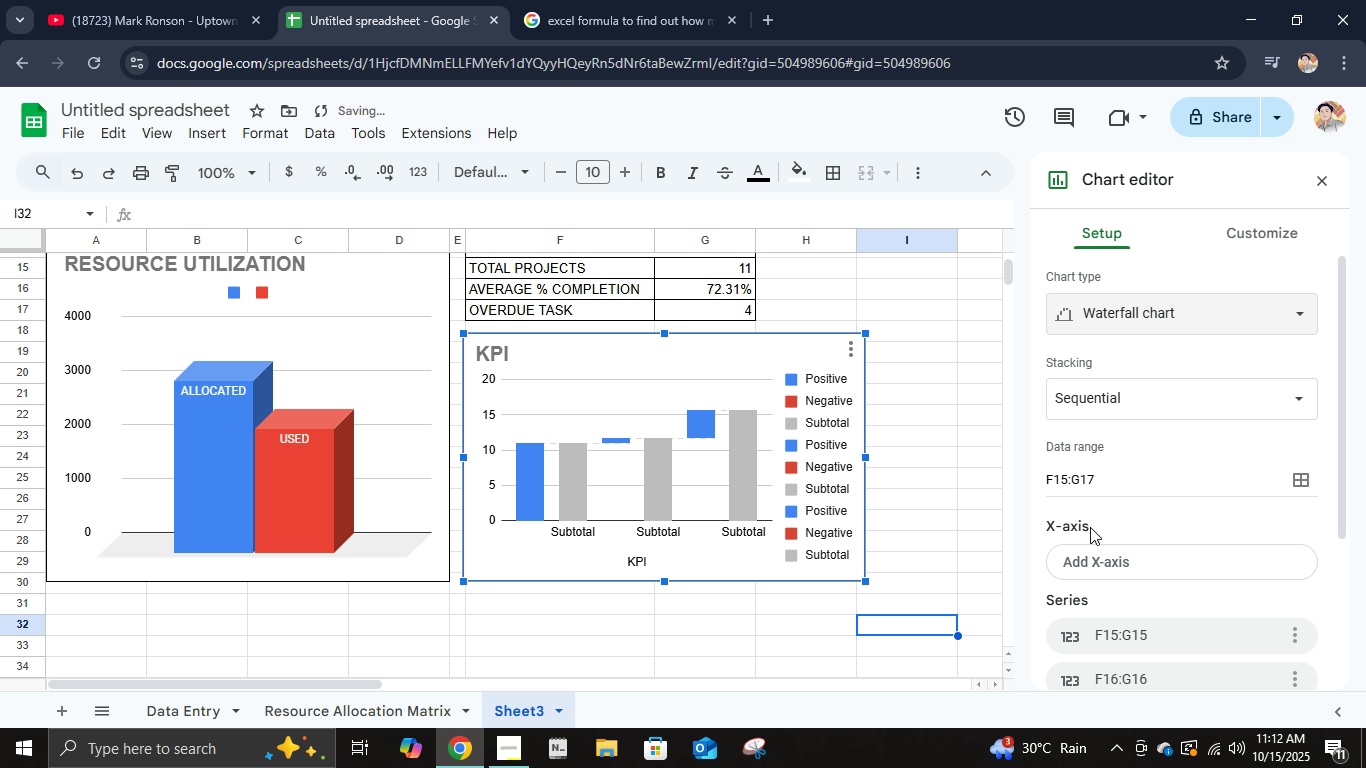 
scroll: coordinate [1198, 519], scroll_direction: down, amount: 3.0
 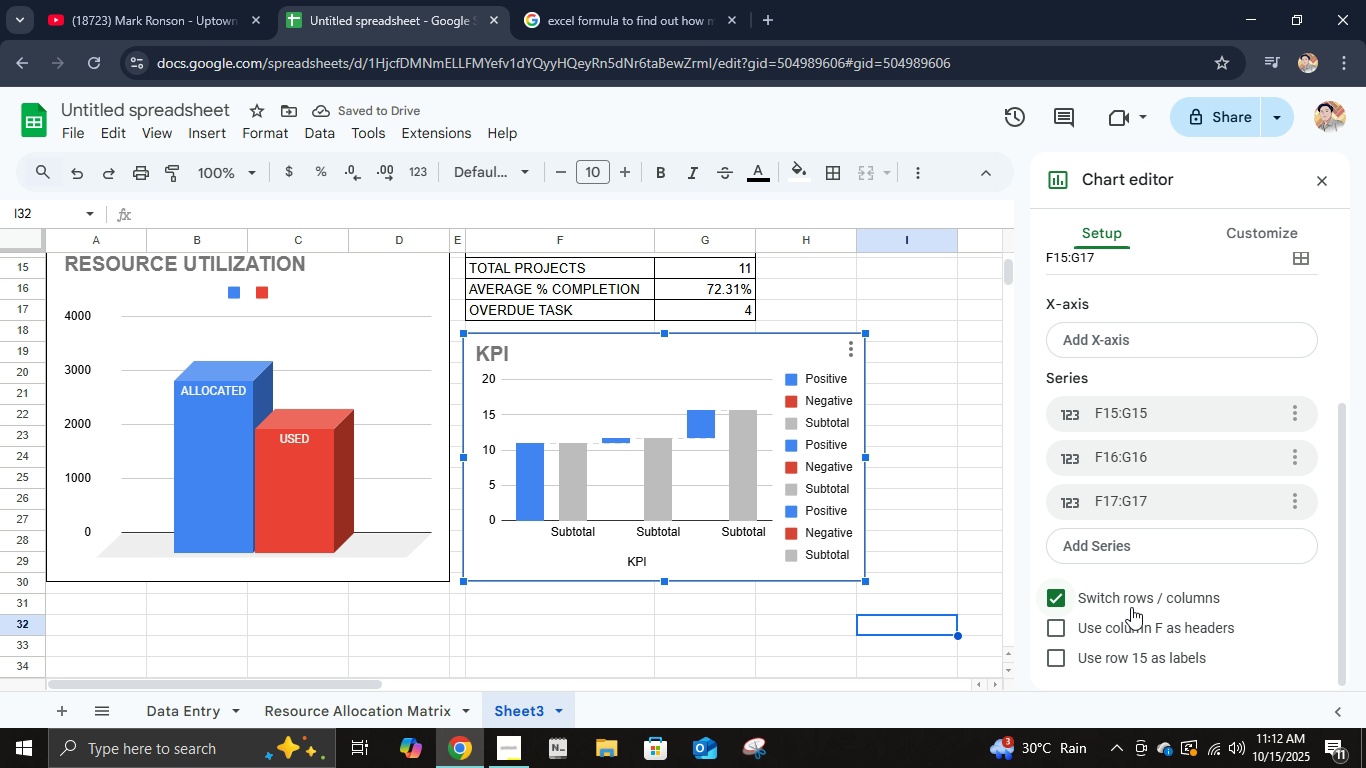 
scroll: coordinate [1168, 491], scroll_direction: up, amount: 5.0
 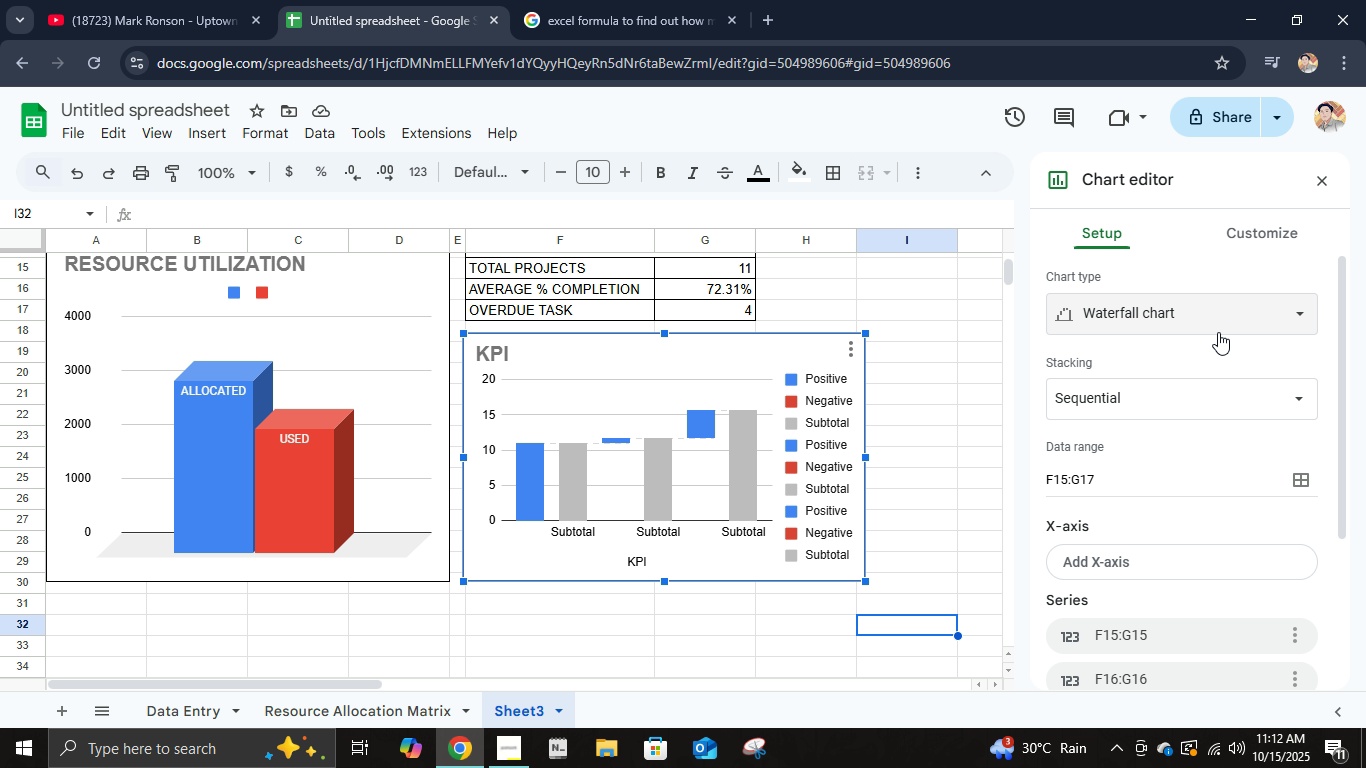 
left_click([1218, 332])
 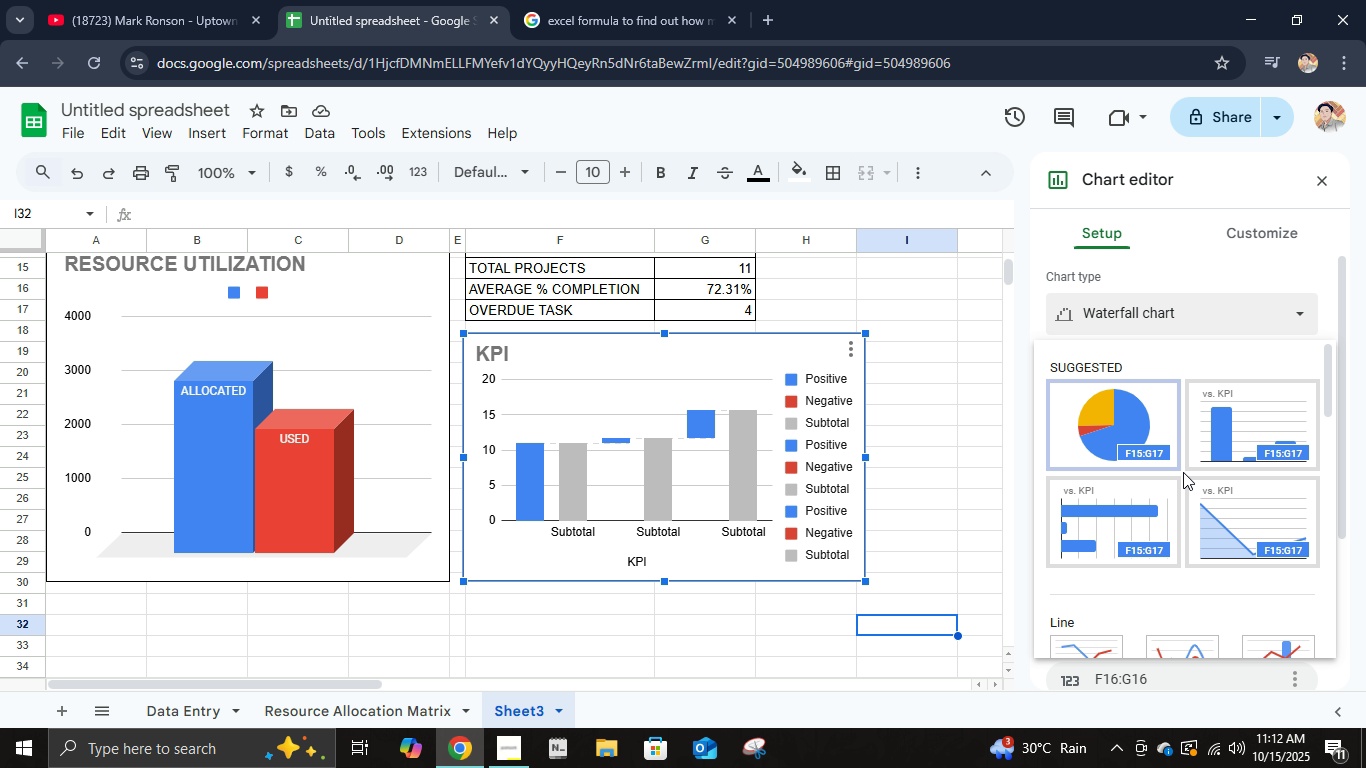 
scroll: coordinate [1180, 517], scroll_direction: down, amount: 7.0
 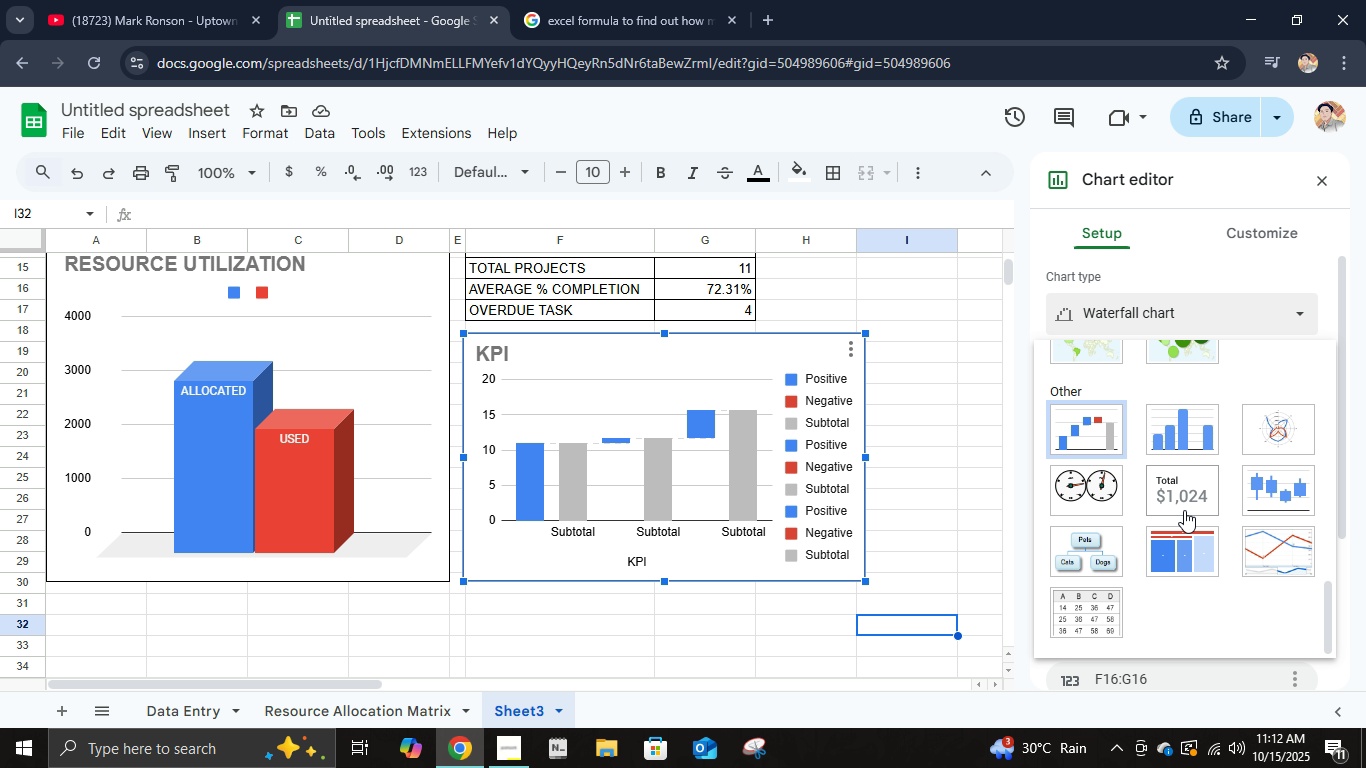 
left_click([1190, 504])
 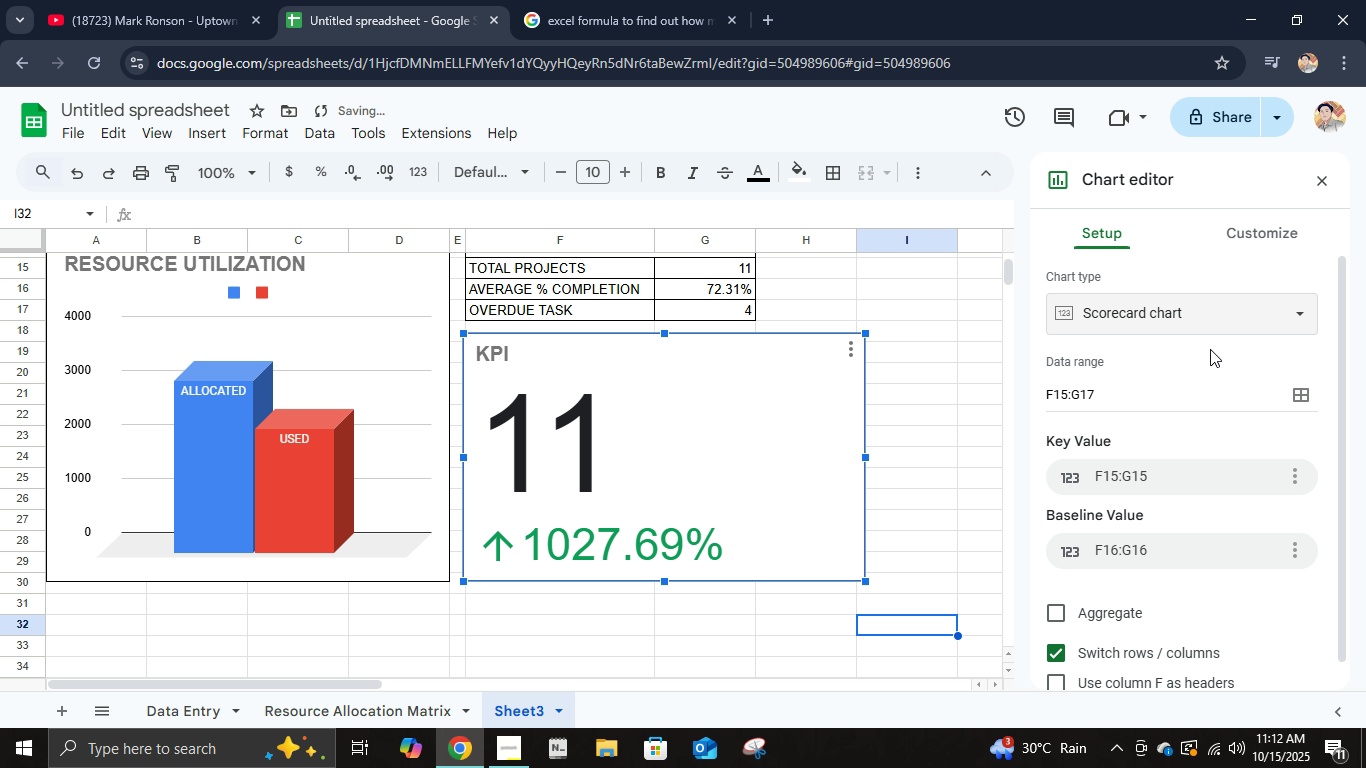 
left_click([1195, 321])
 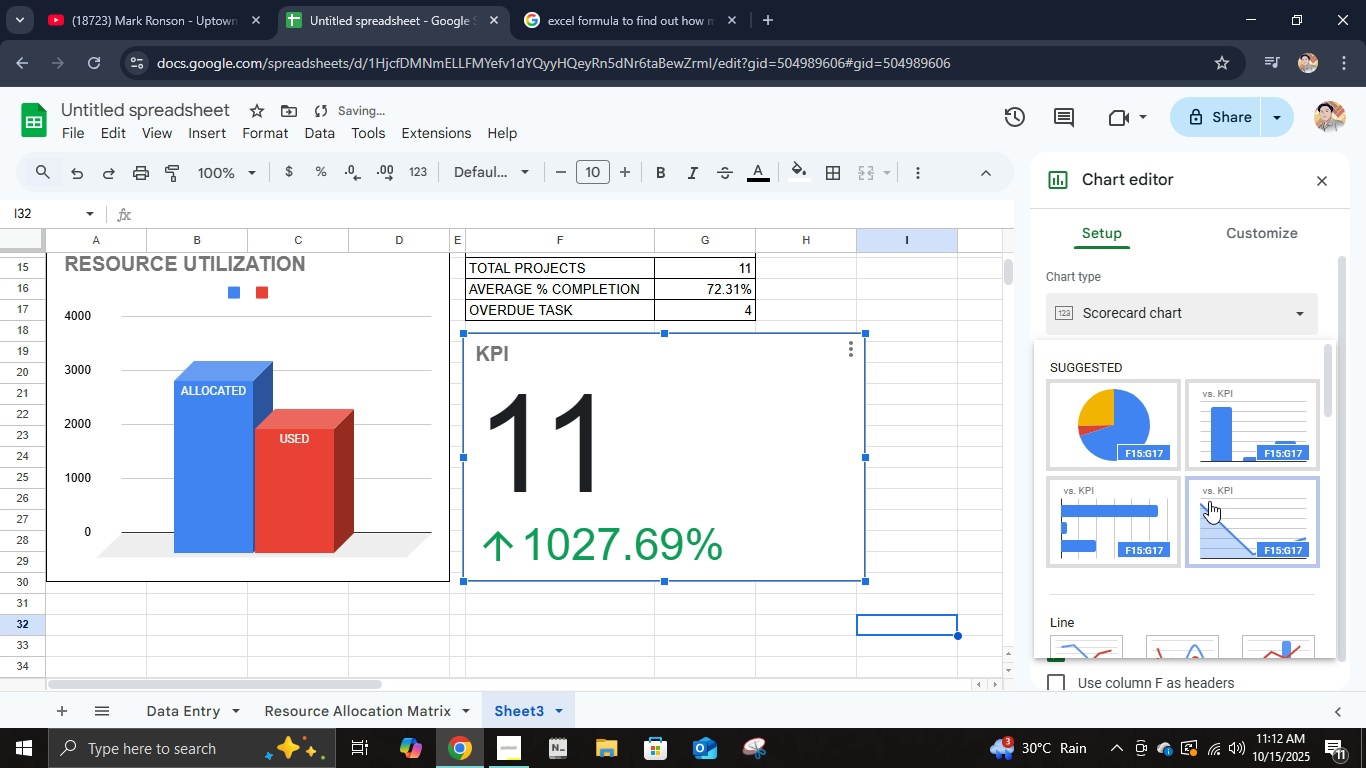 
scroll: coordinate [1195, 417], scroll_direction: down, amount: 13.0
 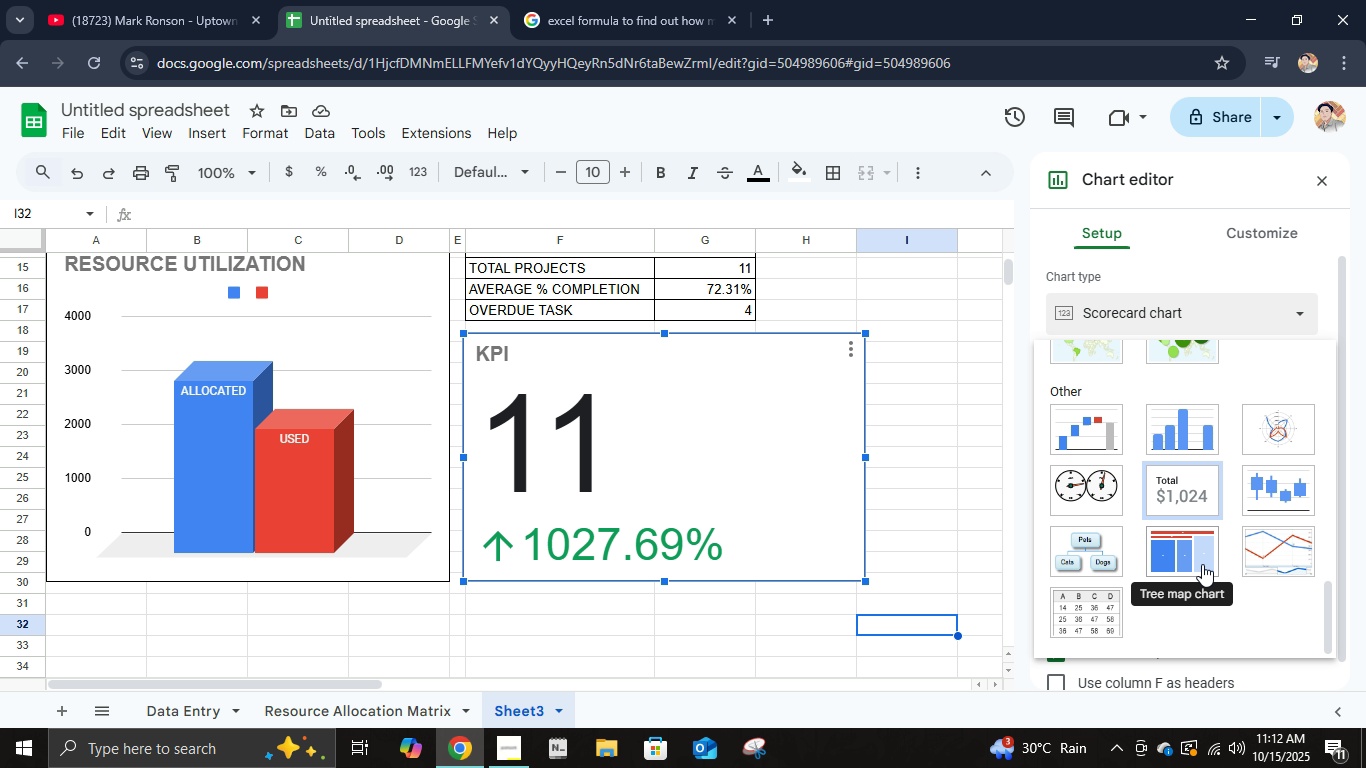 
wait(5.95)
 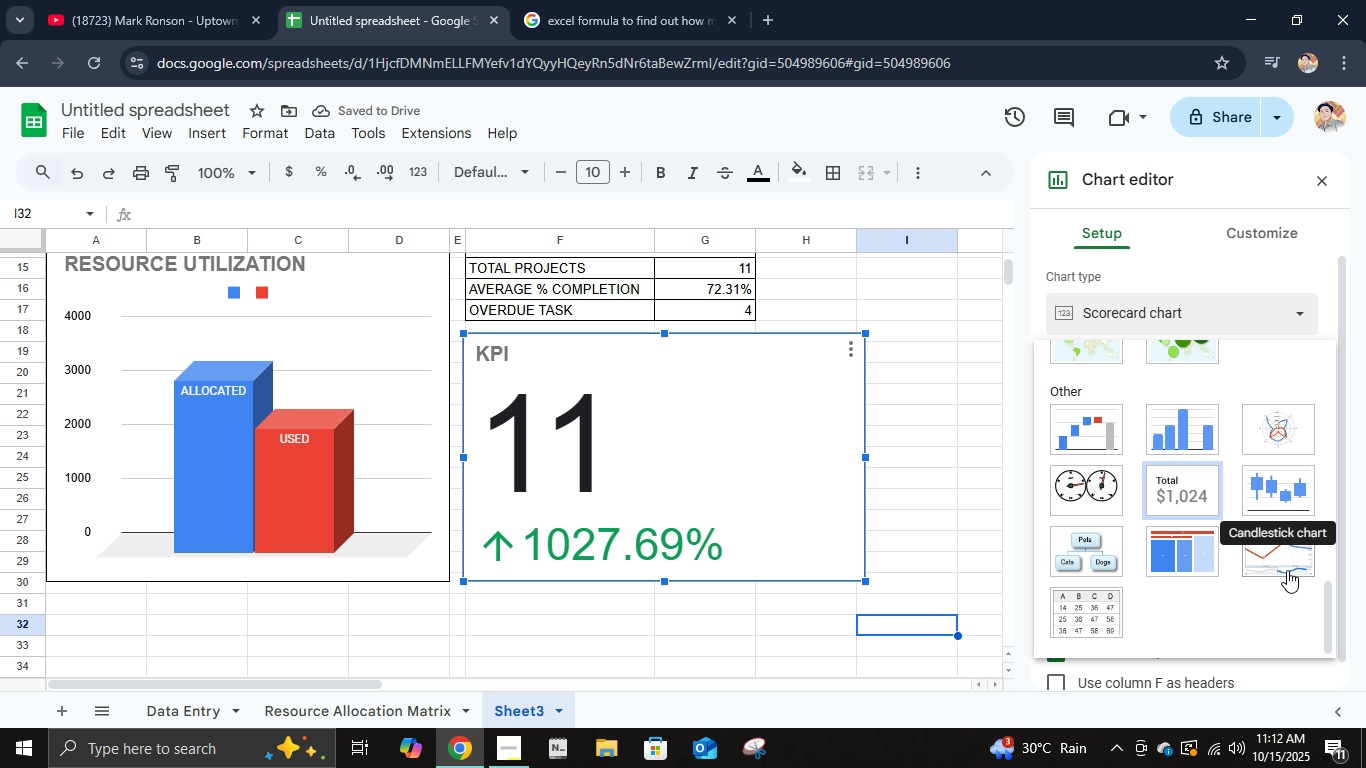 
scroll: coordinate [1132, 587], scroll_direction: none, amount: 0.0
 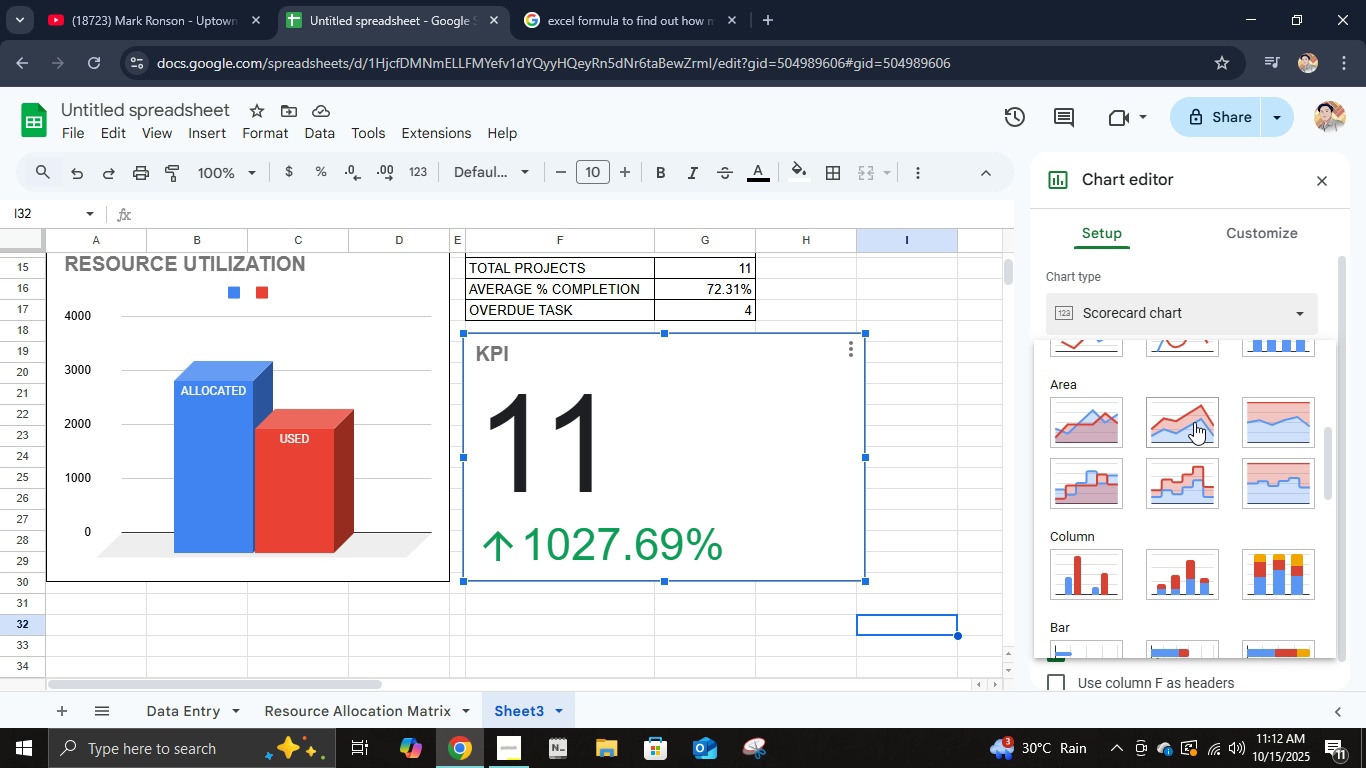 
scroll: coordinate [1222, 528], scroll_direction: down, amount: 3.0
 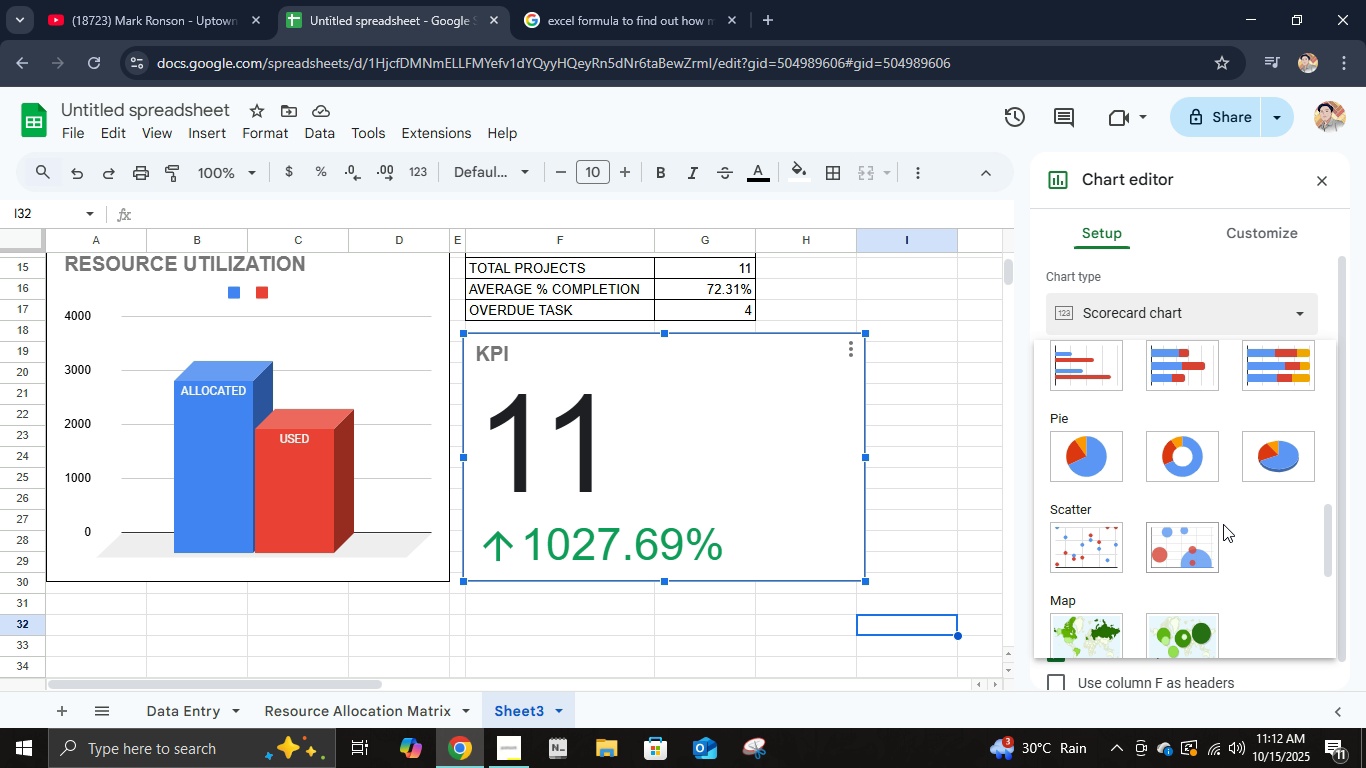 
scroll: coordinate [1224, 524], scroll_direction: up, amount: 1.0
 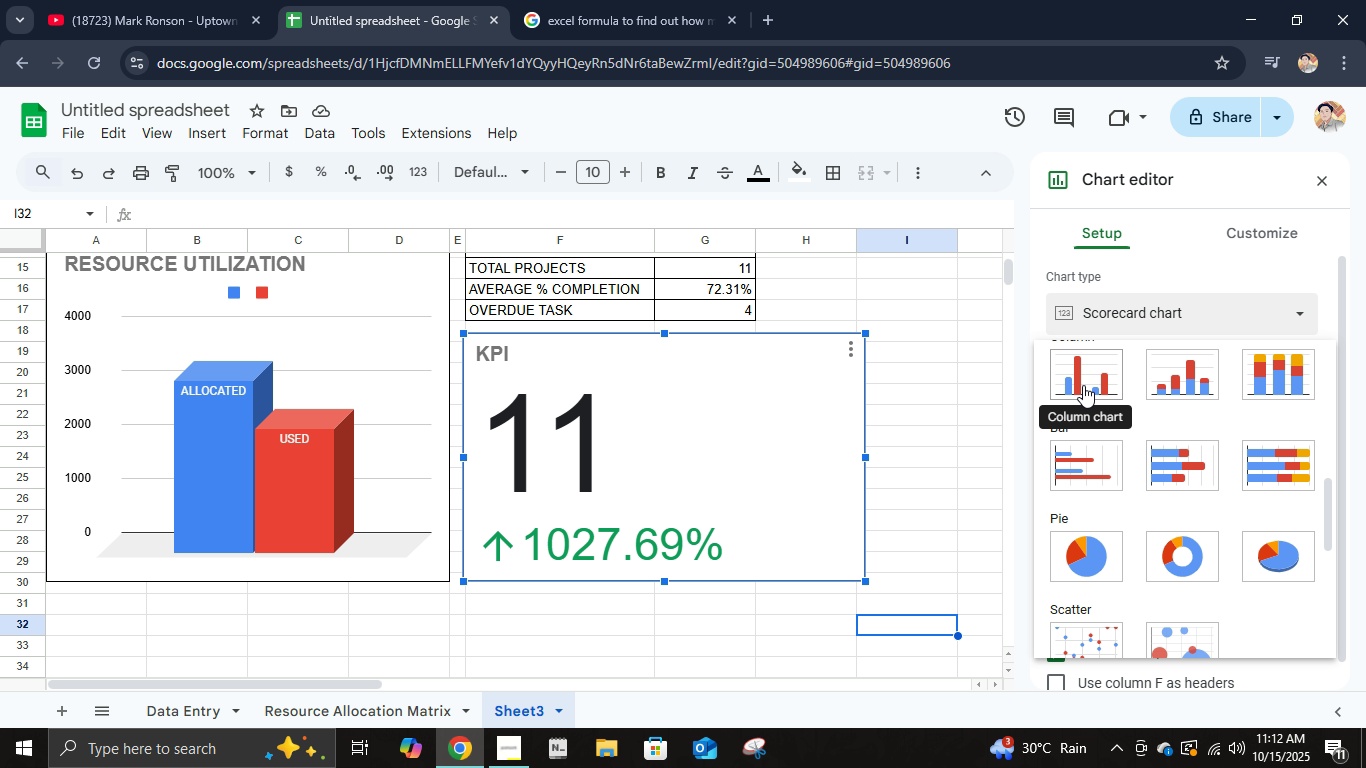 
left_click([1104, 469])
 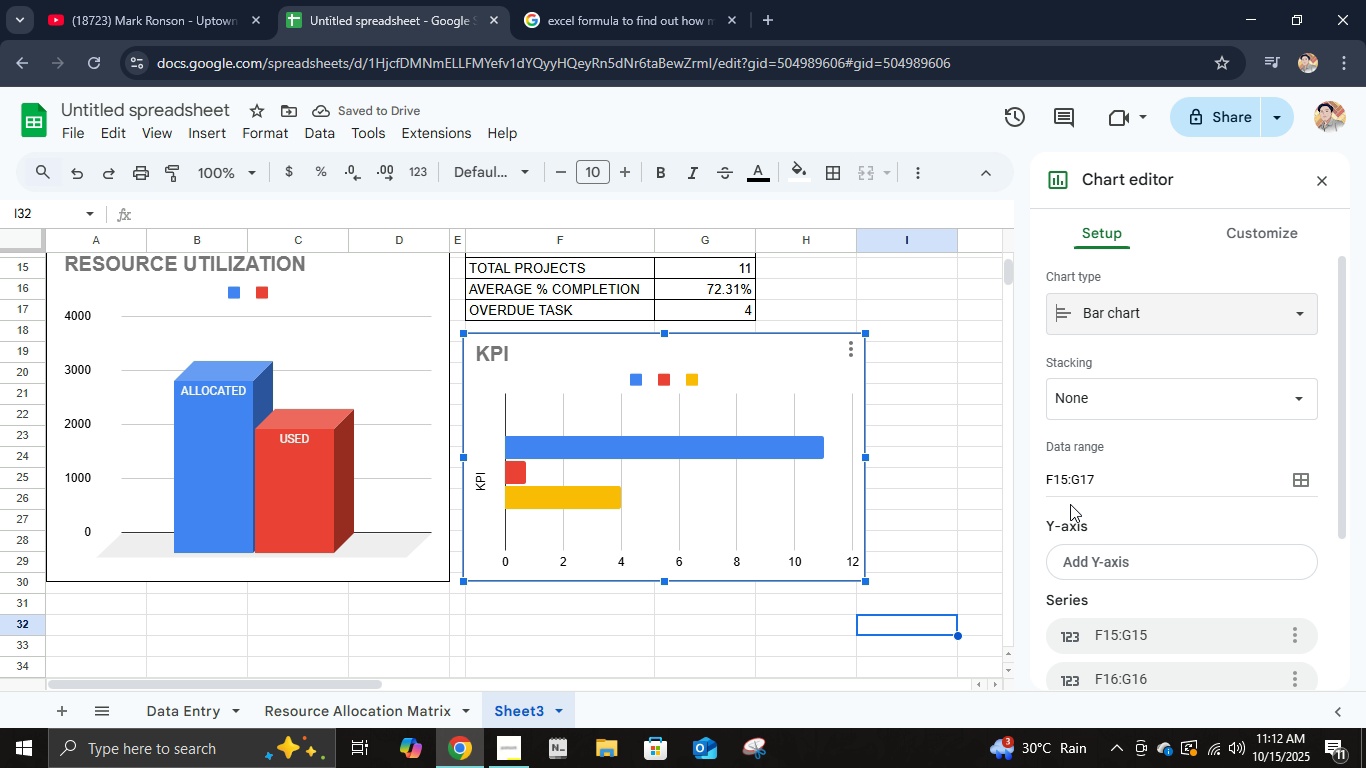 
left_click([1137, 322])
 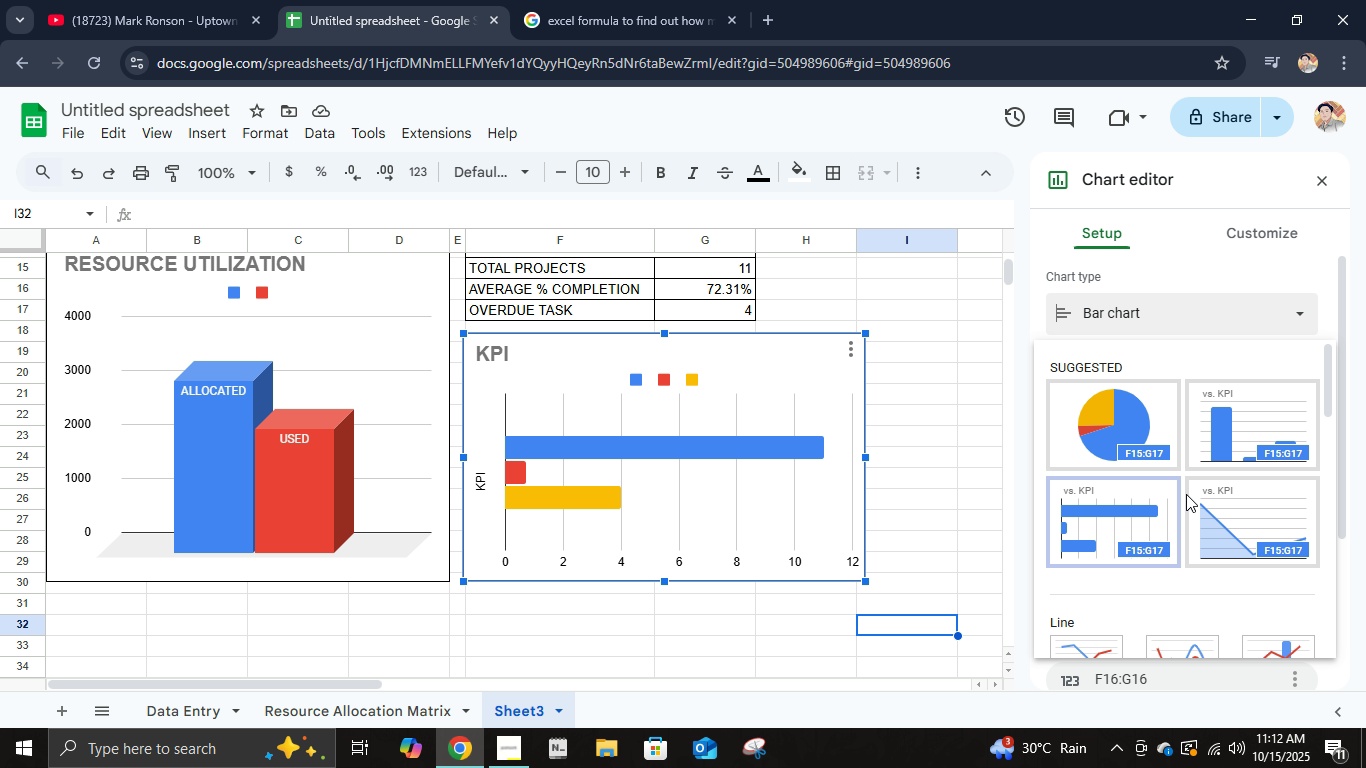 
scroll: coordinate [1210, 597], scroll_direction: down, amount: 7.0
 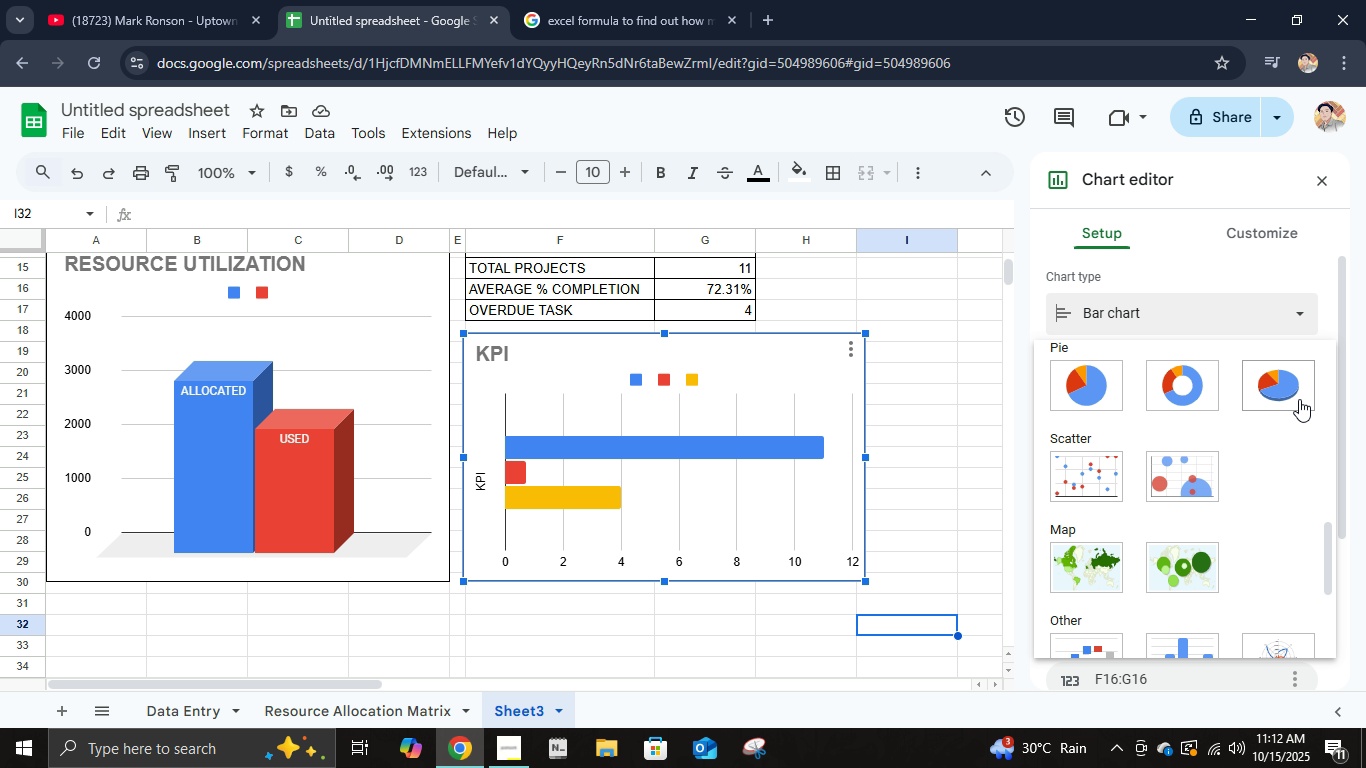 
left_click([1299, 399])
 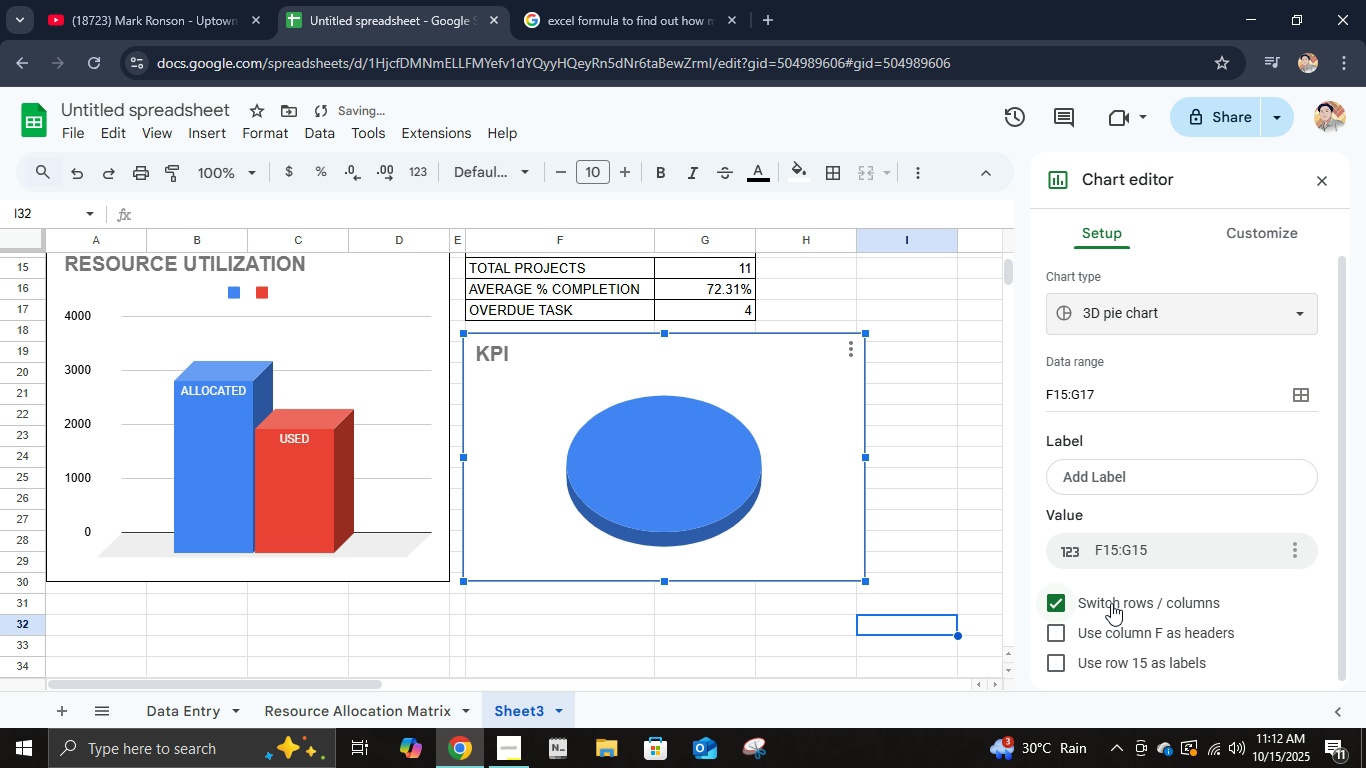 
left_click([1059, 605])
 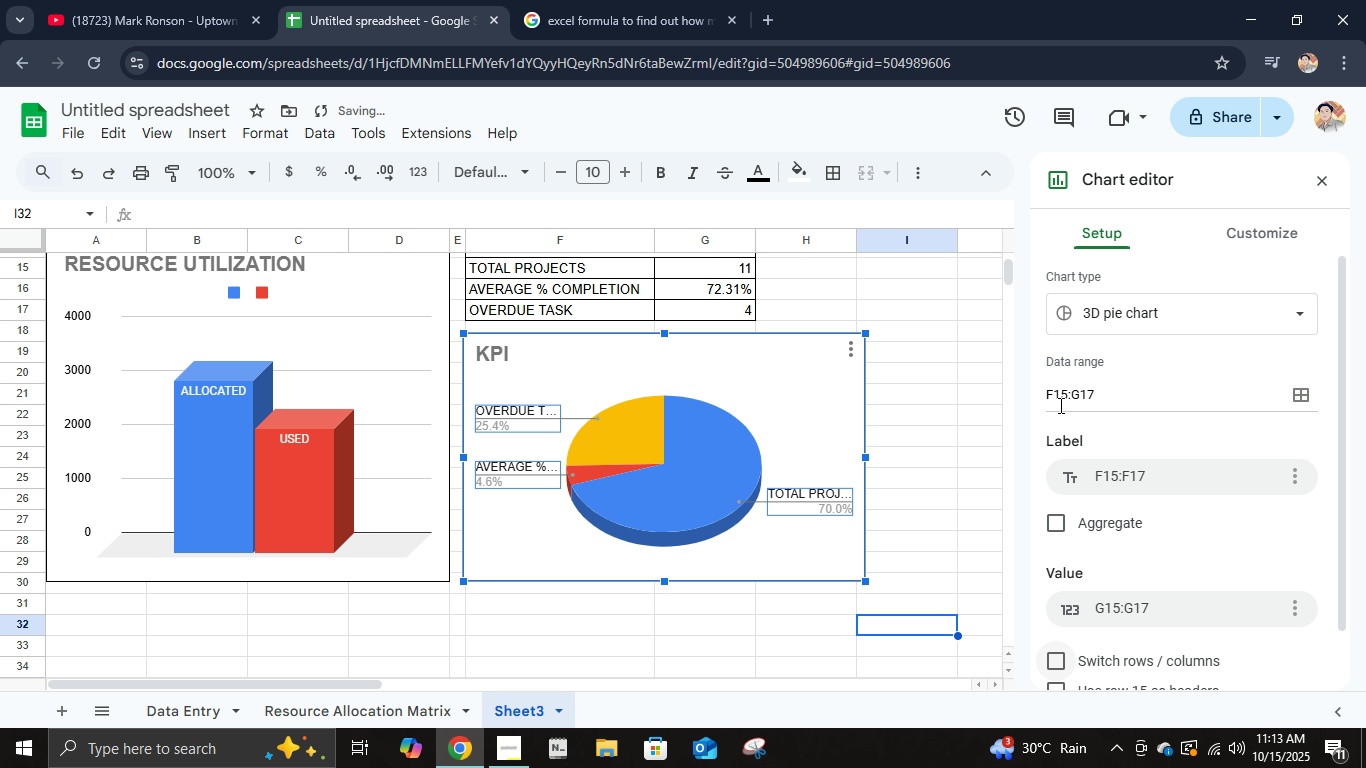 
wait(6.01)
 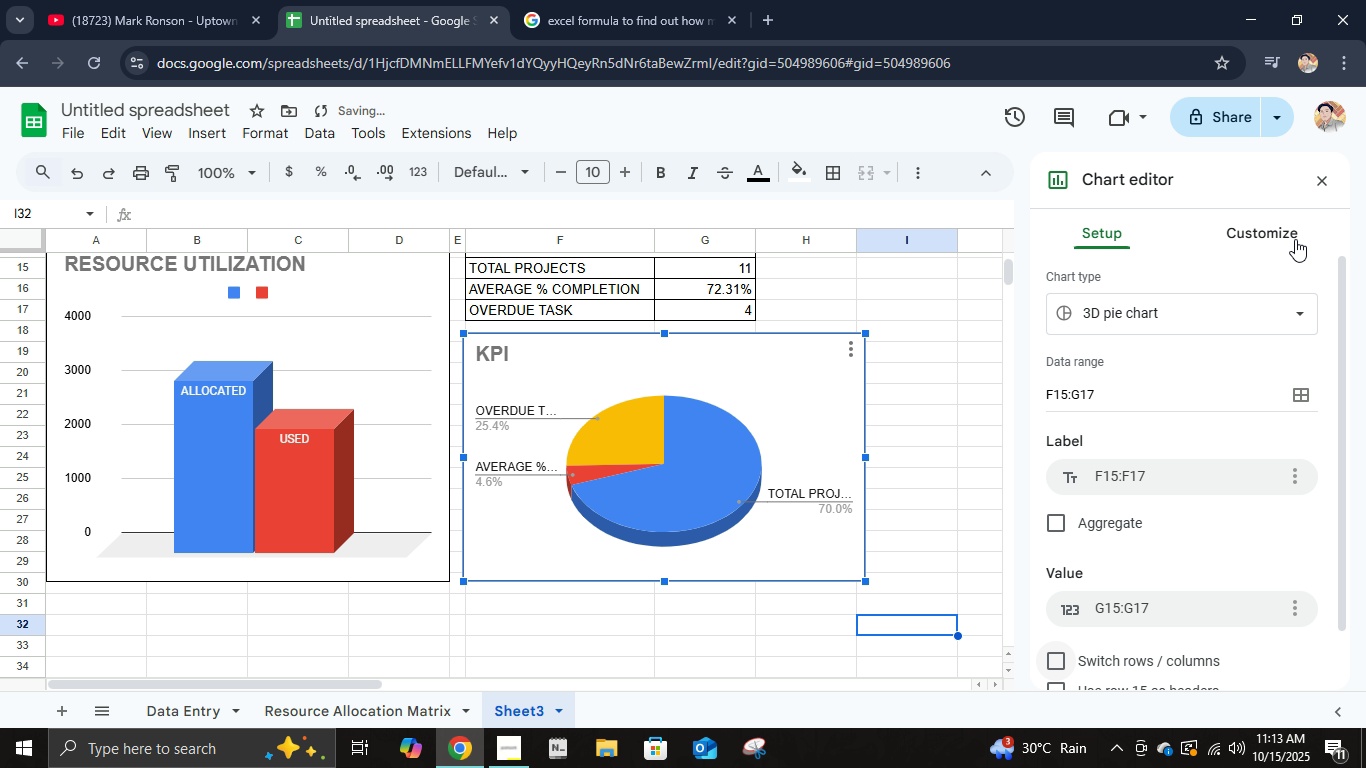 
left_click([1337, 166])
 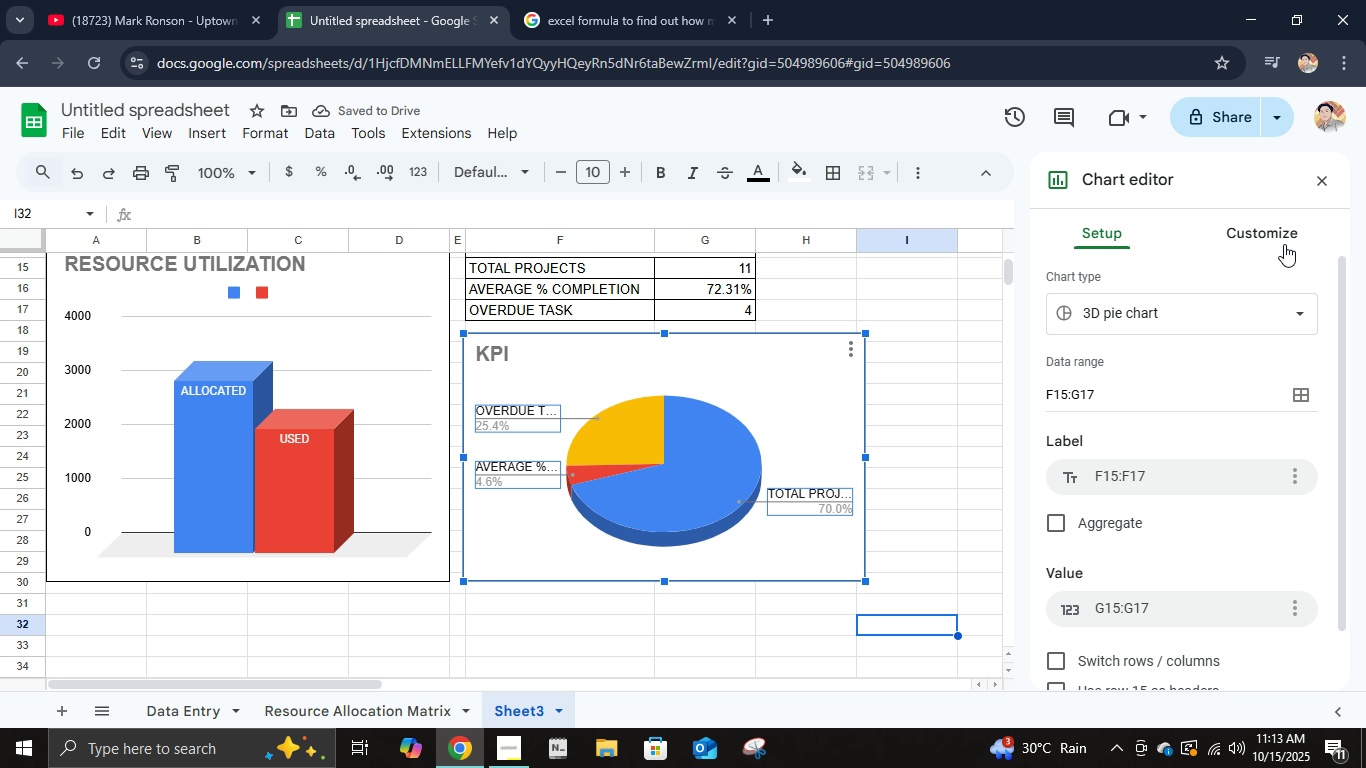 
left_click([1284, 244])
 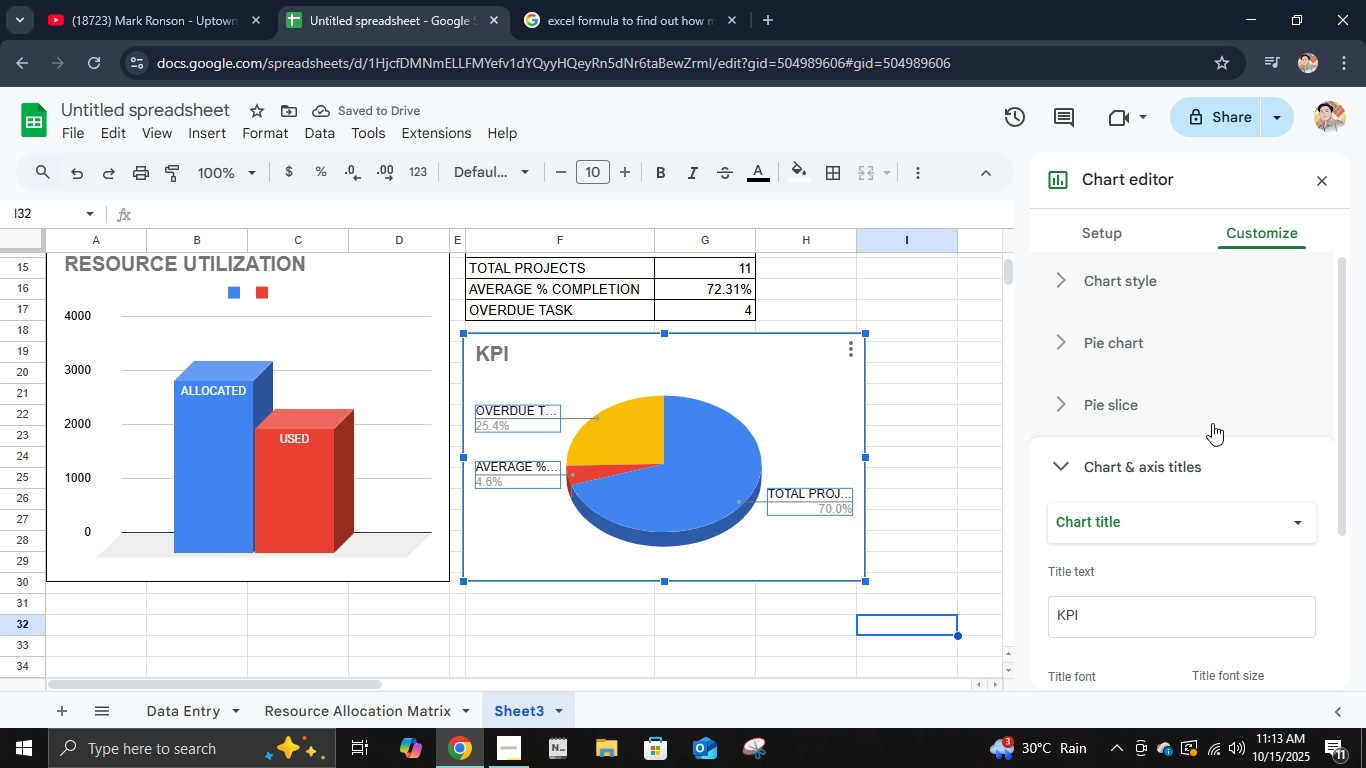 
scroll: coordinate [1212, 423], scroll_direction: down, amount: 3.0
 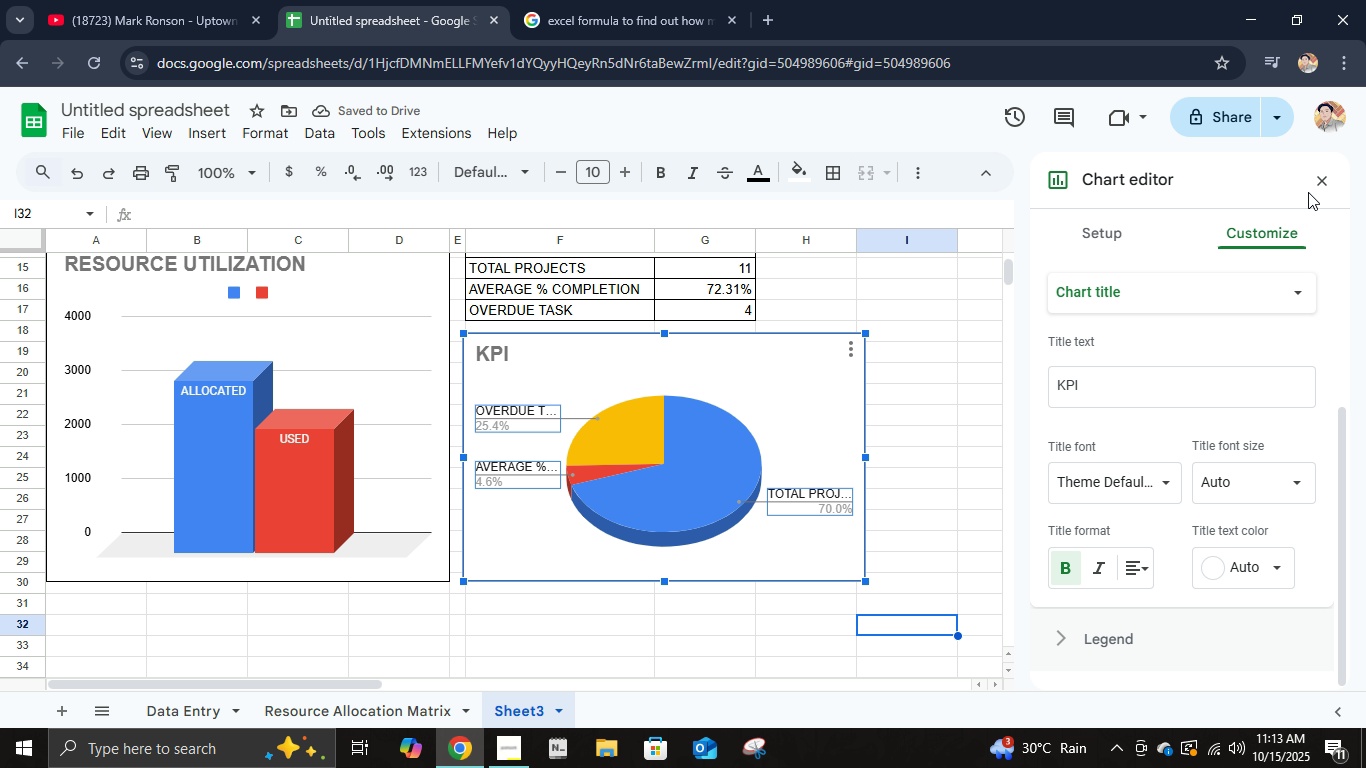 
left_click([1319, 177])
 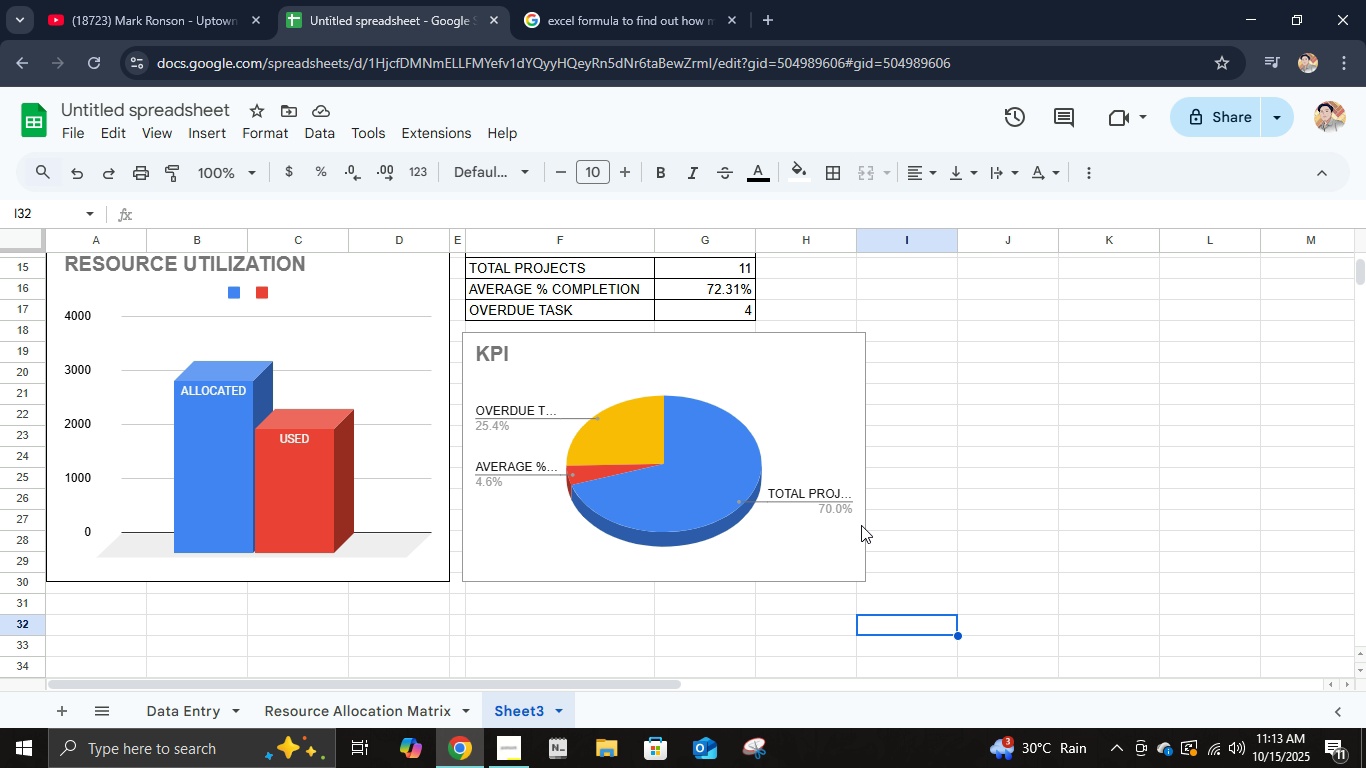 
left_click([849, 540])
 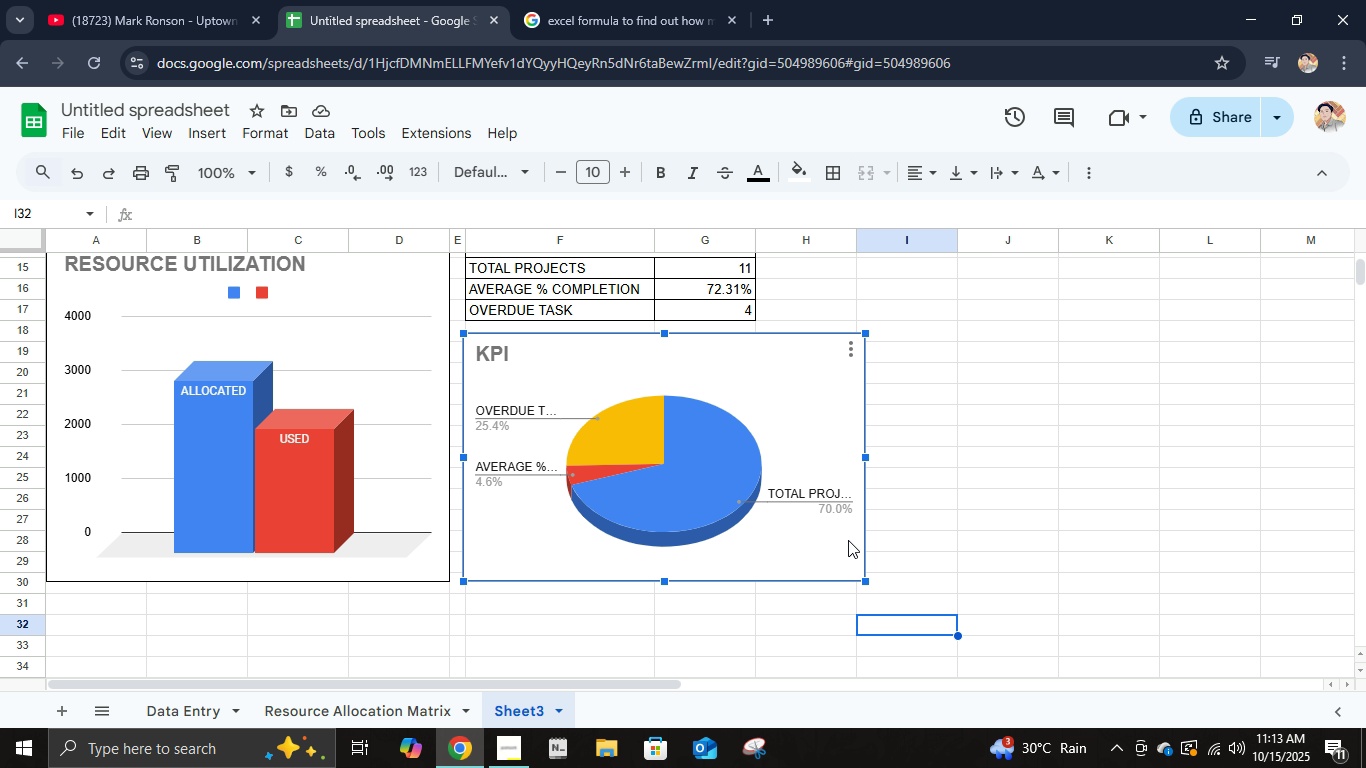 
left_click([848, 540])
 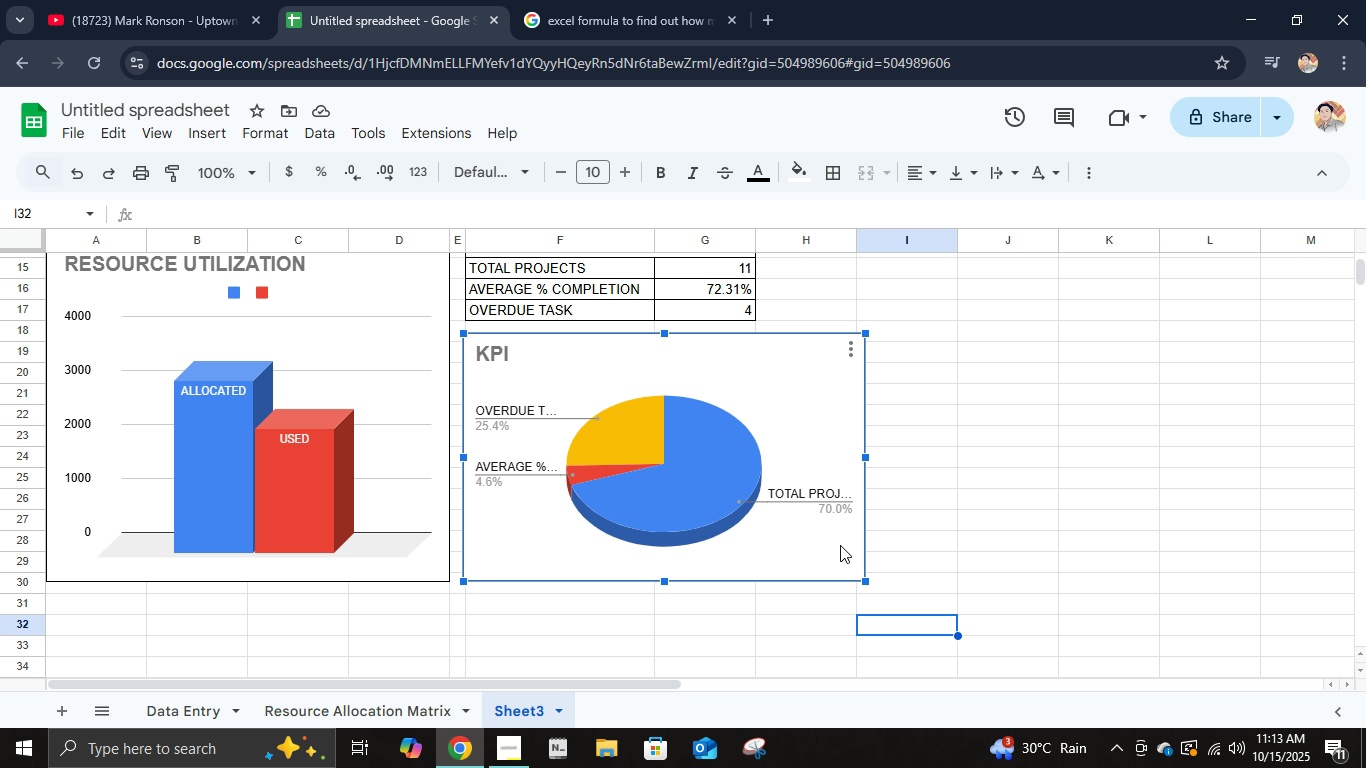 
double_click([840, 545])
 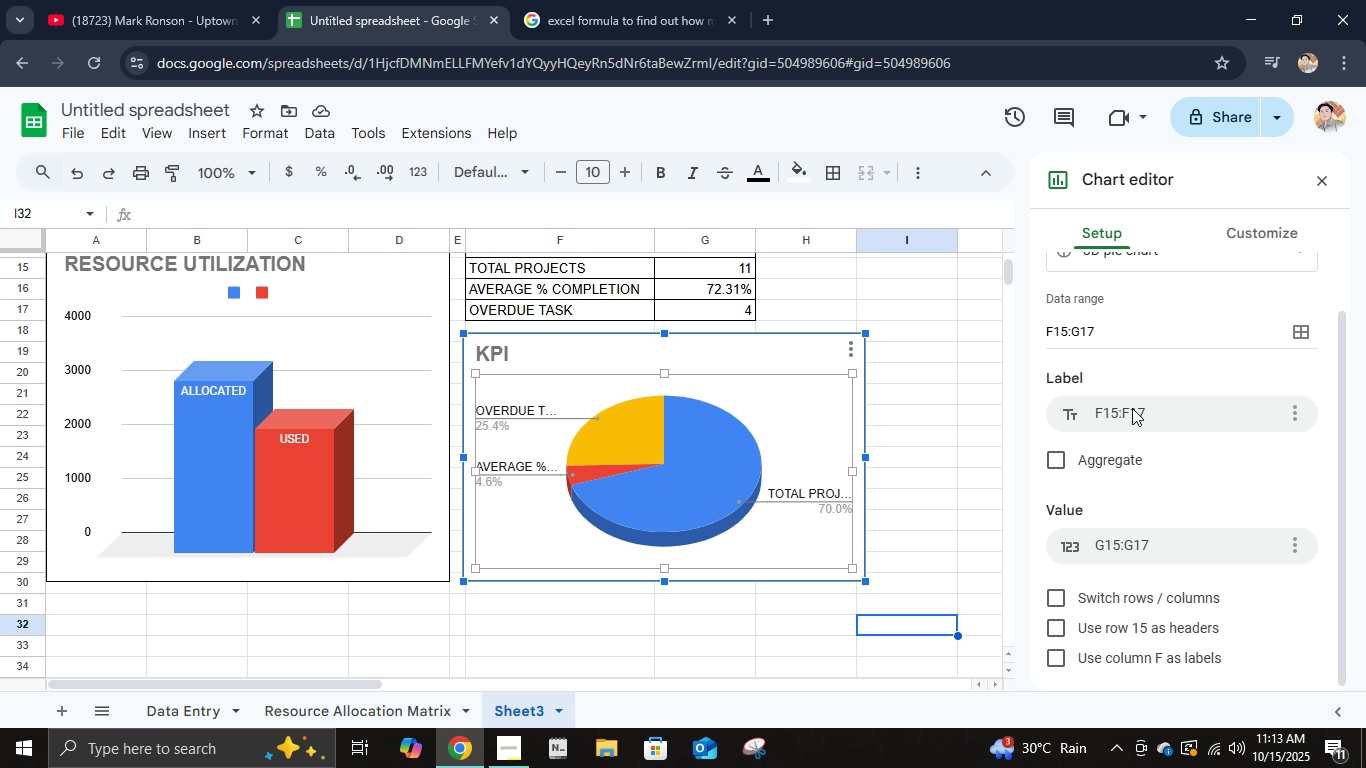 
scroll: coordinate [1156, 472], scroll_direction: down, amount: 1.0
 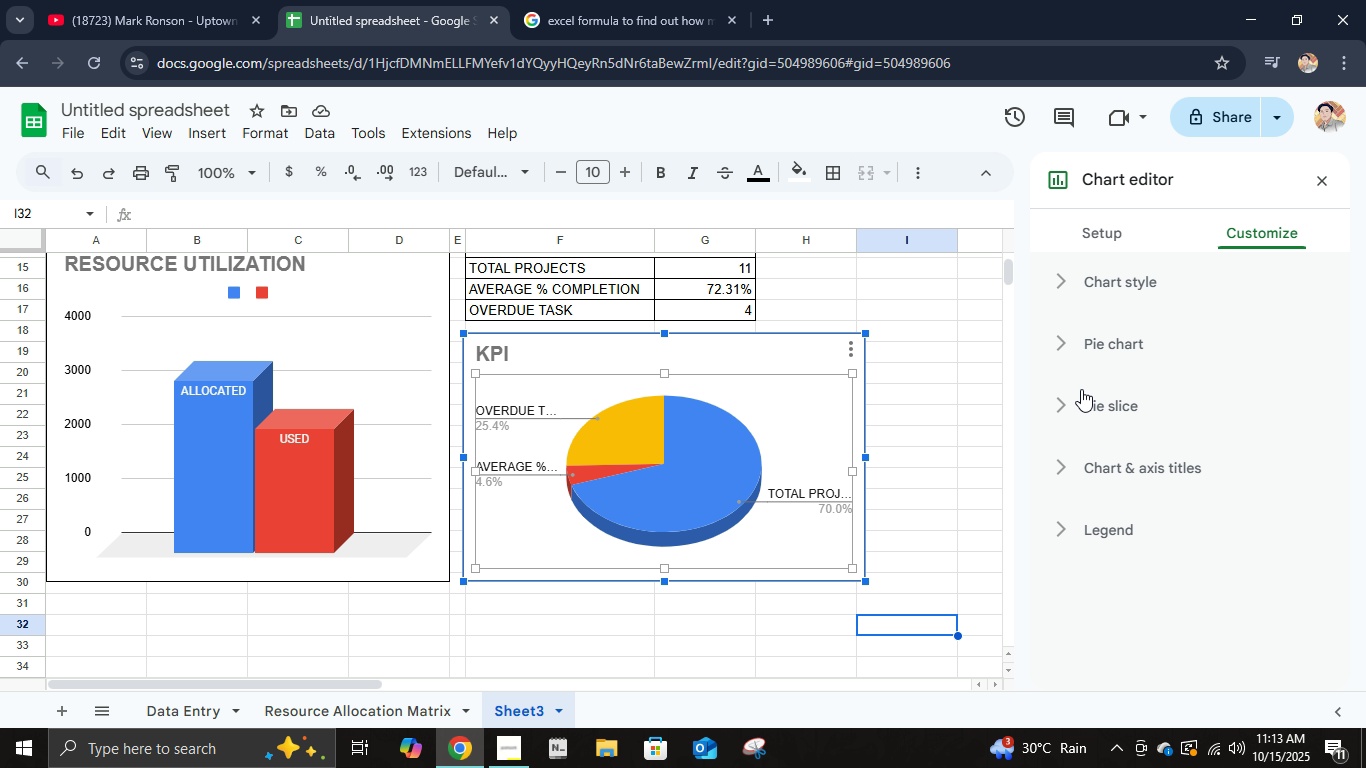 
left_click([1087, 289])
 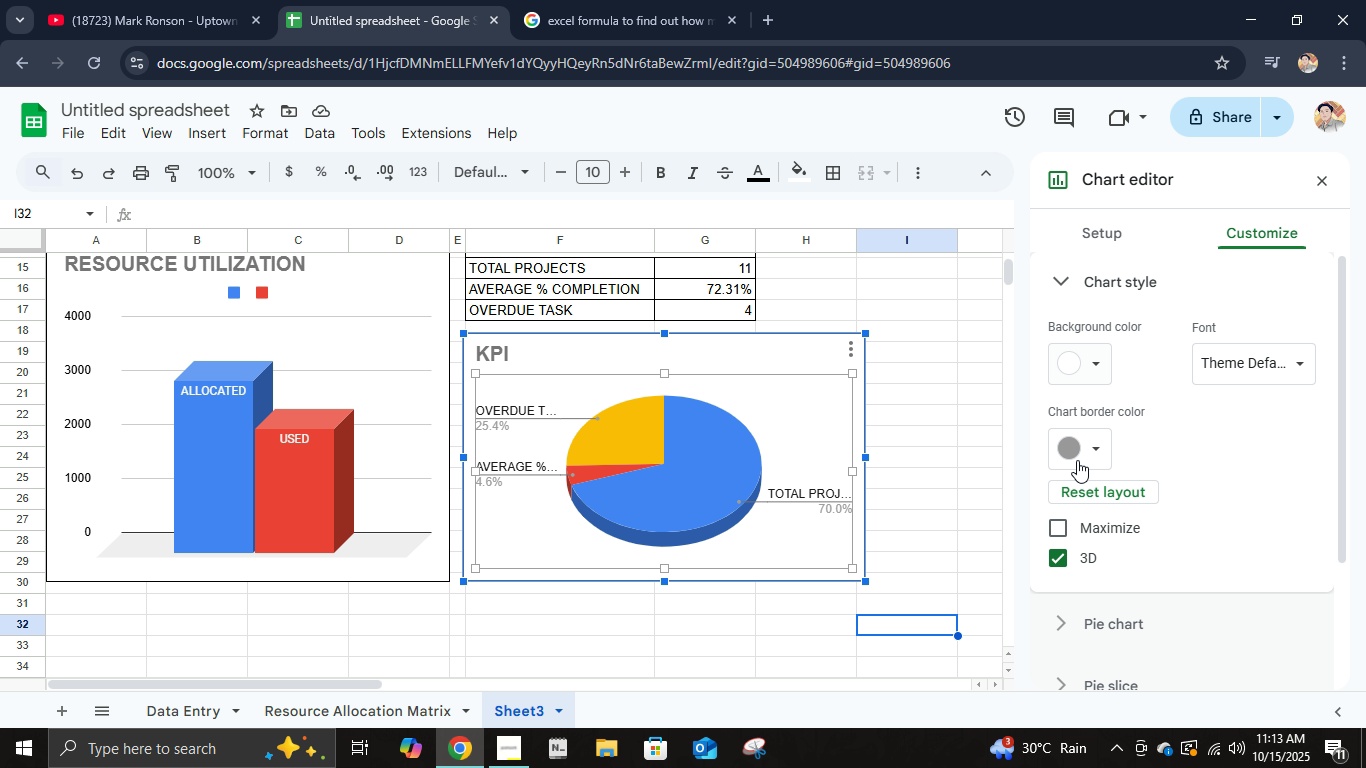 
left_click([1077, 459])
 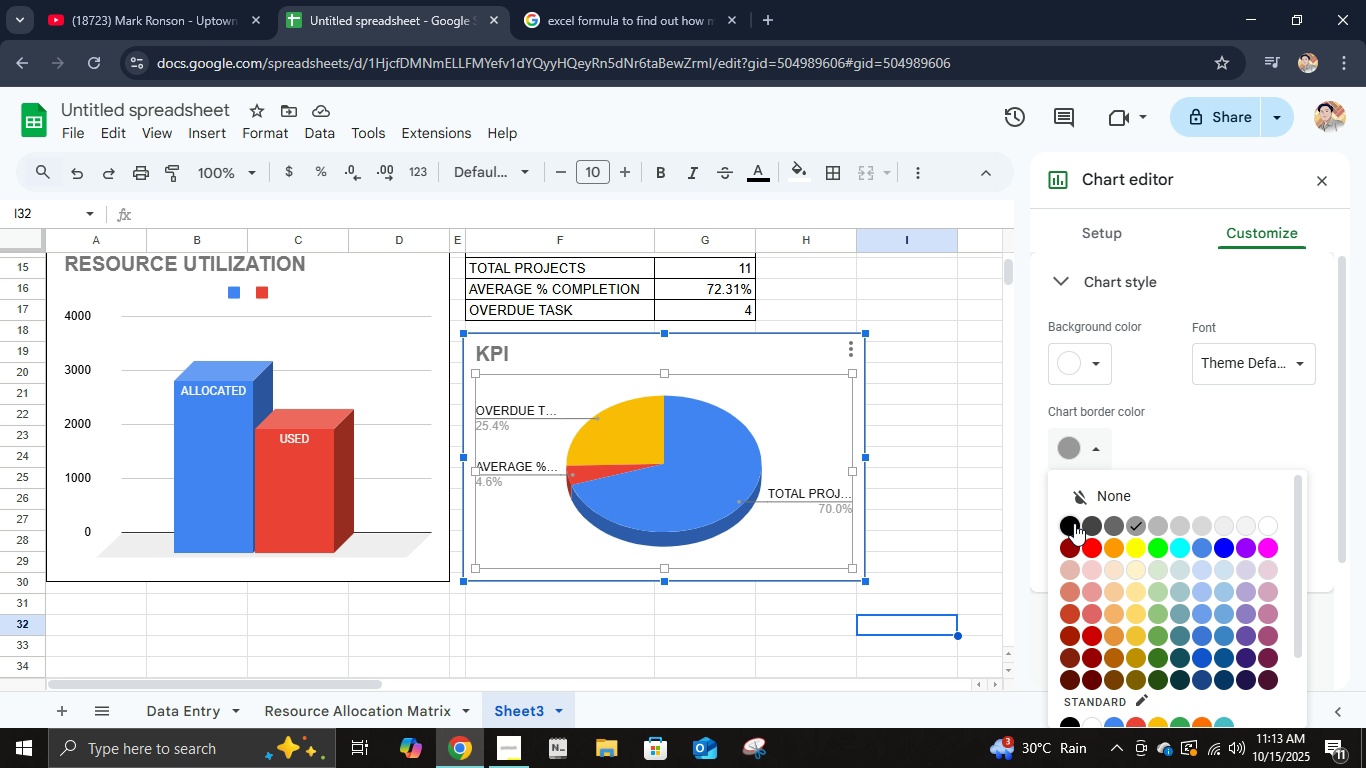 
left_click([1071, 523])
 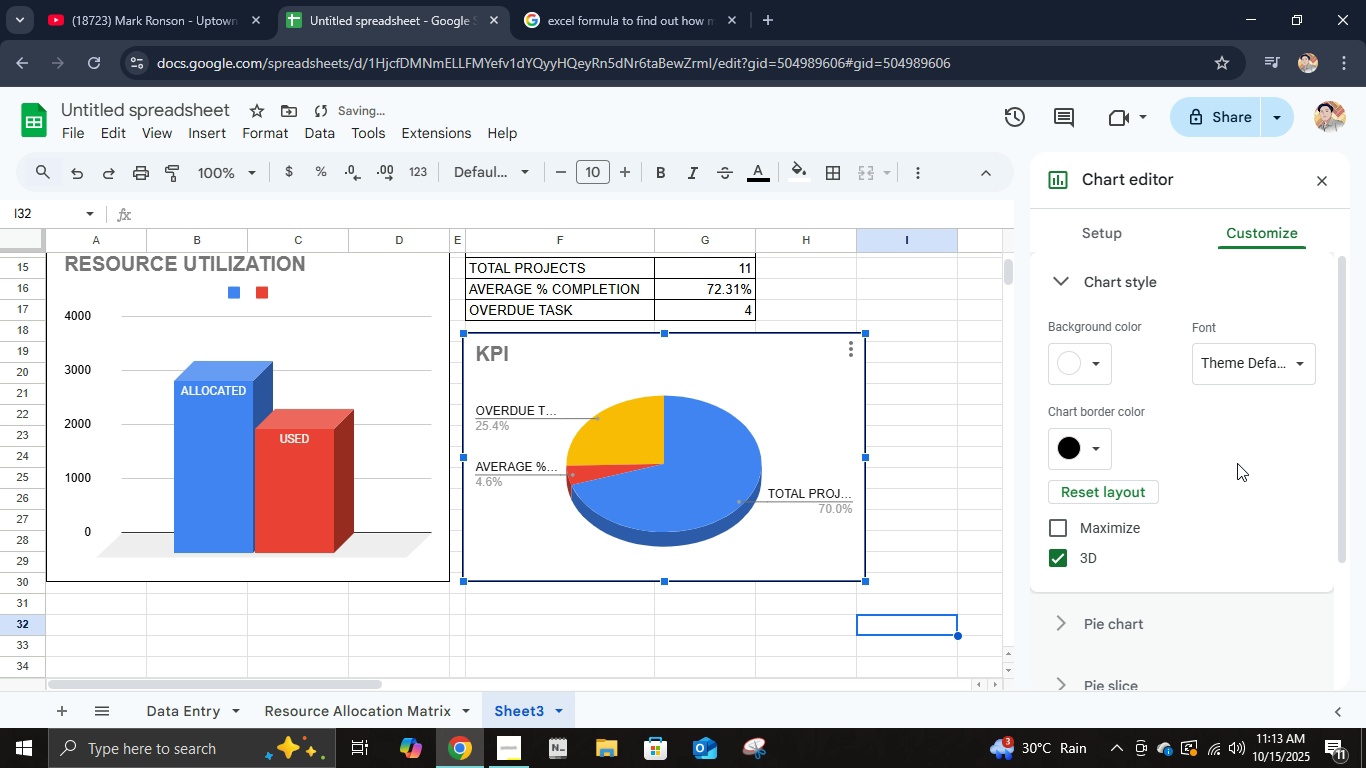 
left_click([1237, 463])
 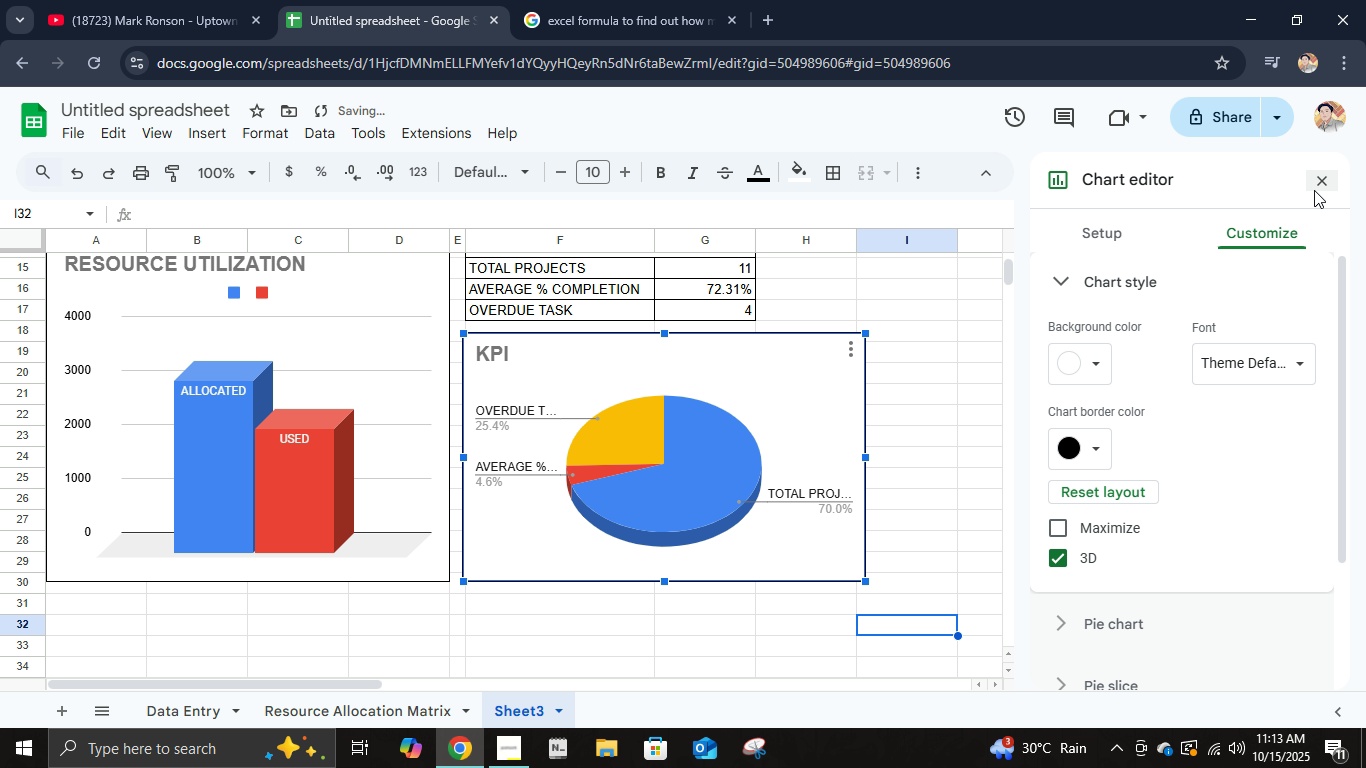 
left_click([1315, 190])
 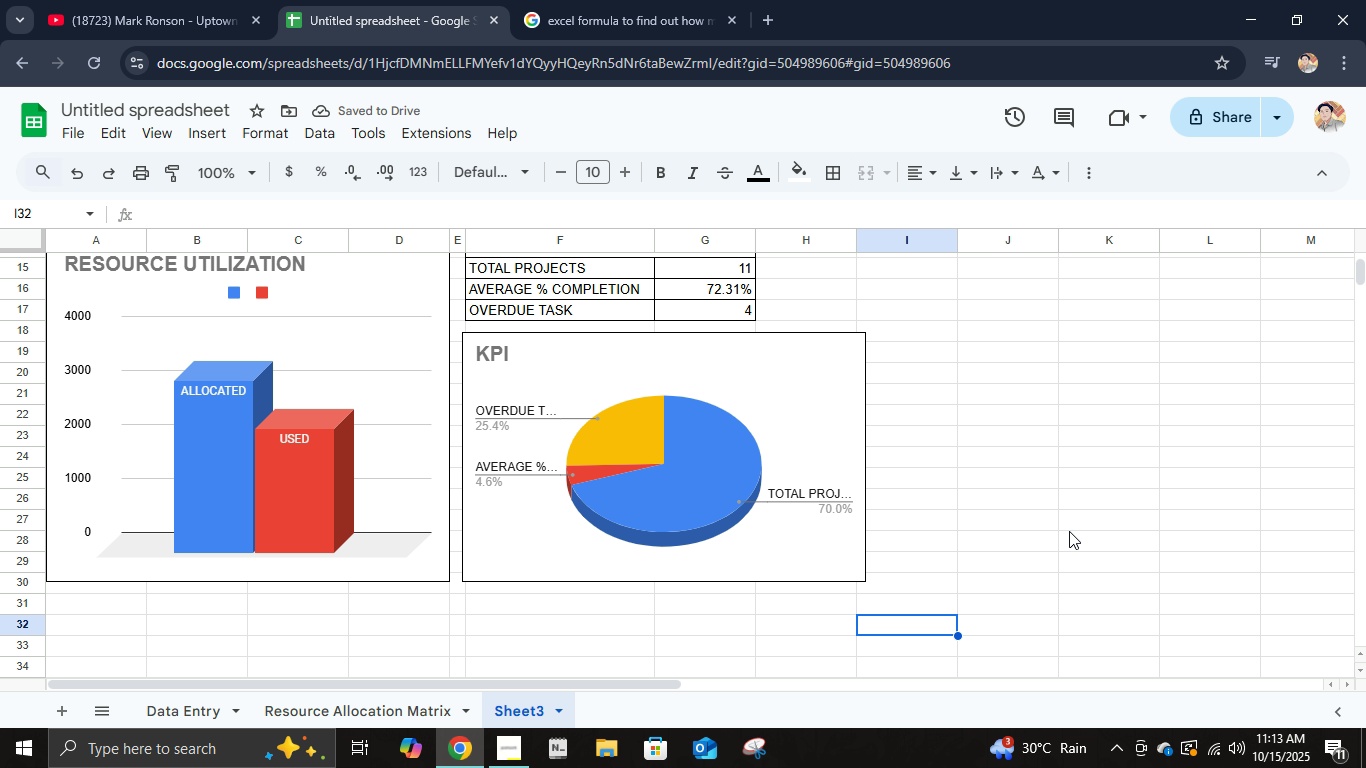 
left_click([1069, 531])
 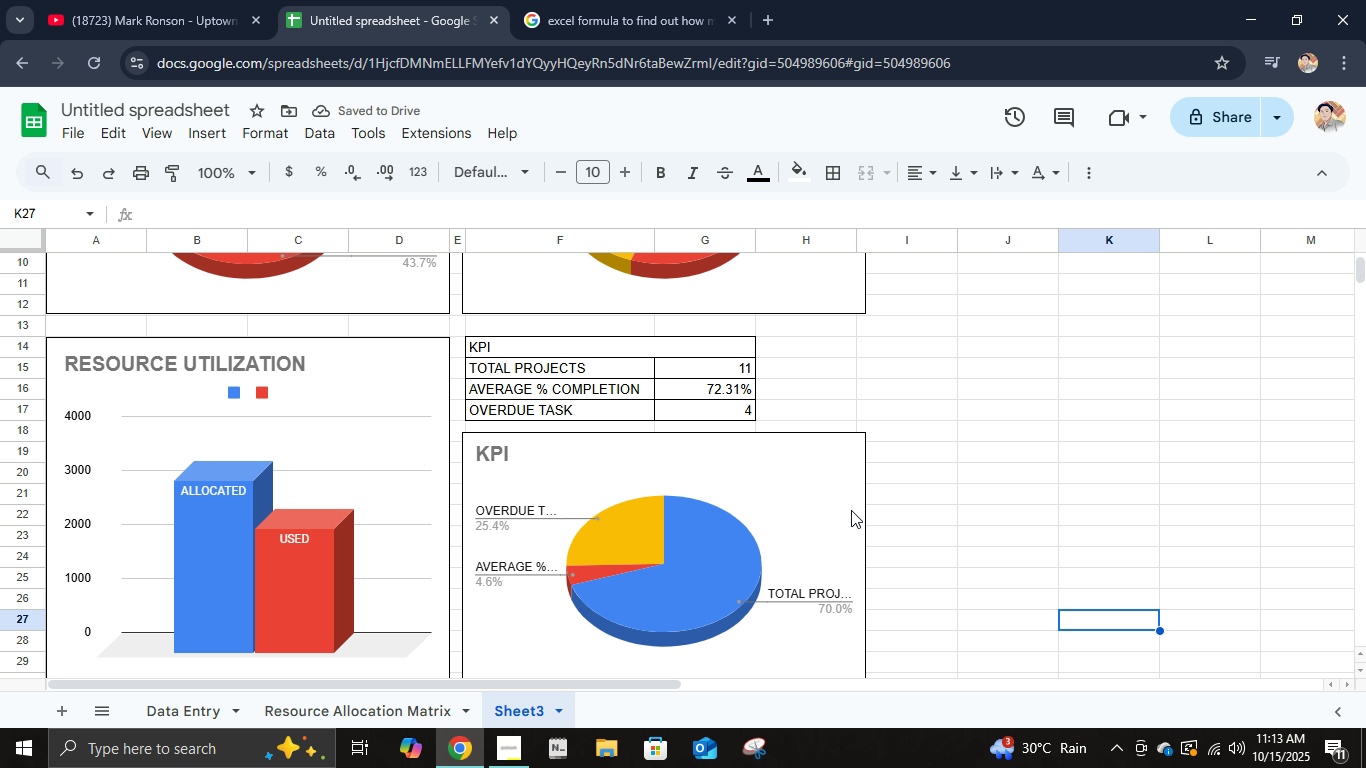 
scroll: coordinate [851, 510], scroll_direction: up, amount: 6.0
 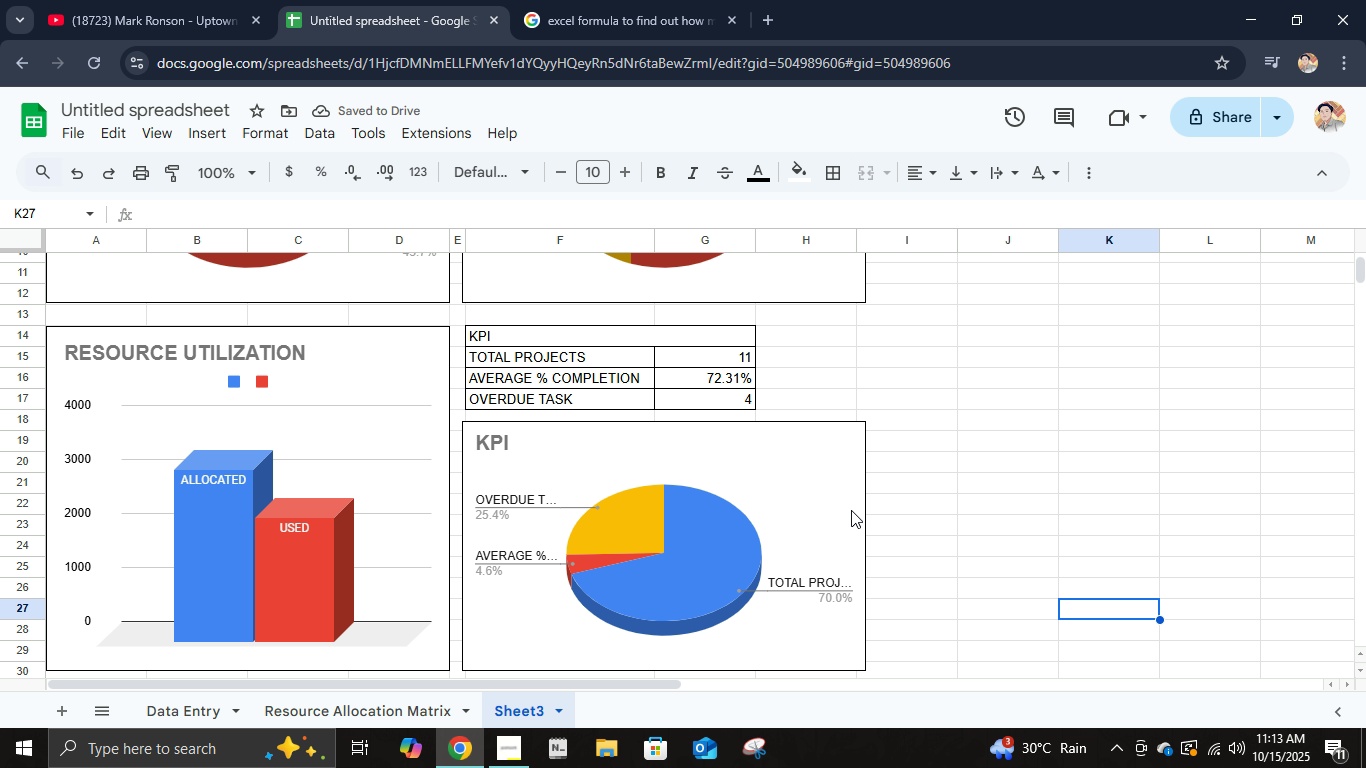 
scroll: coordinate [851, 510], scroll_direction: down, amount: 4.0
 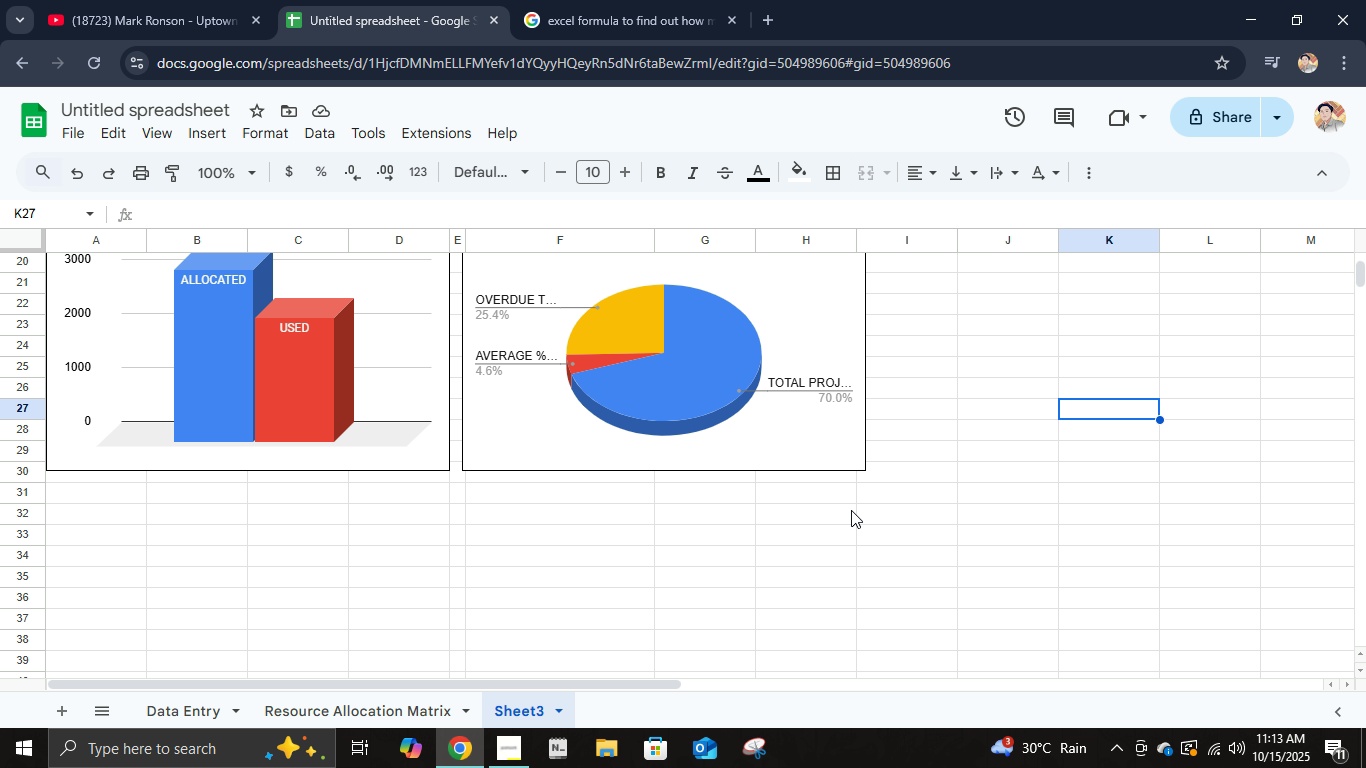 
scroll: coordinate [851, 510], scroll_direction: up, amount: 4.0
 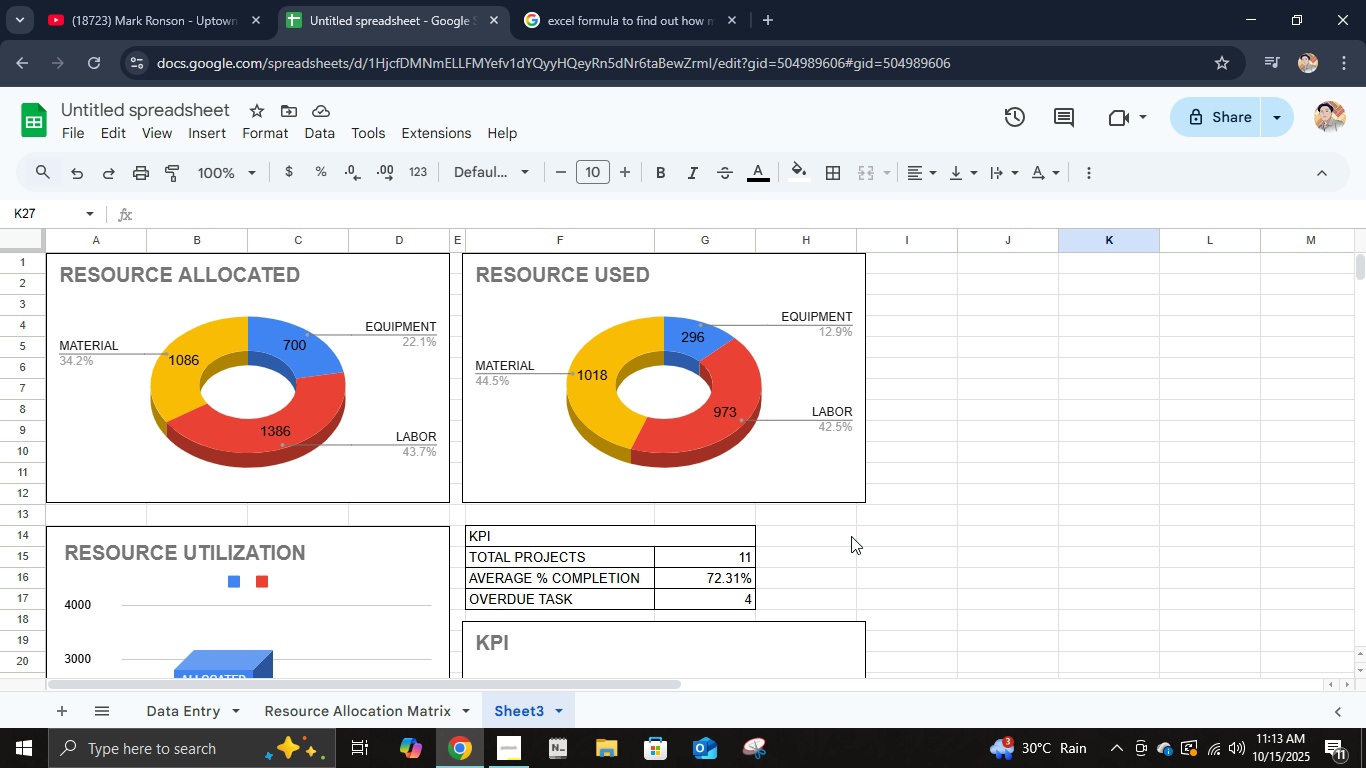 
scroll: coordinate [851, 541], scroll_direction: down, amount: 2.0
 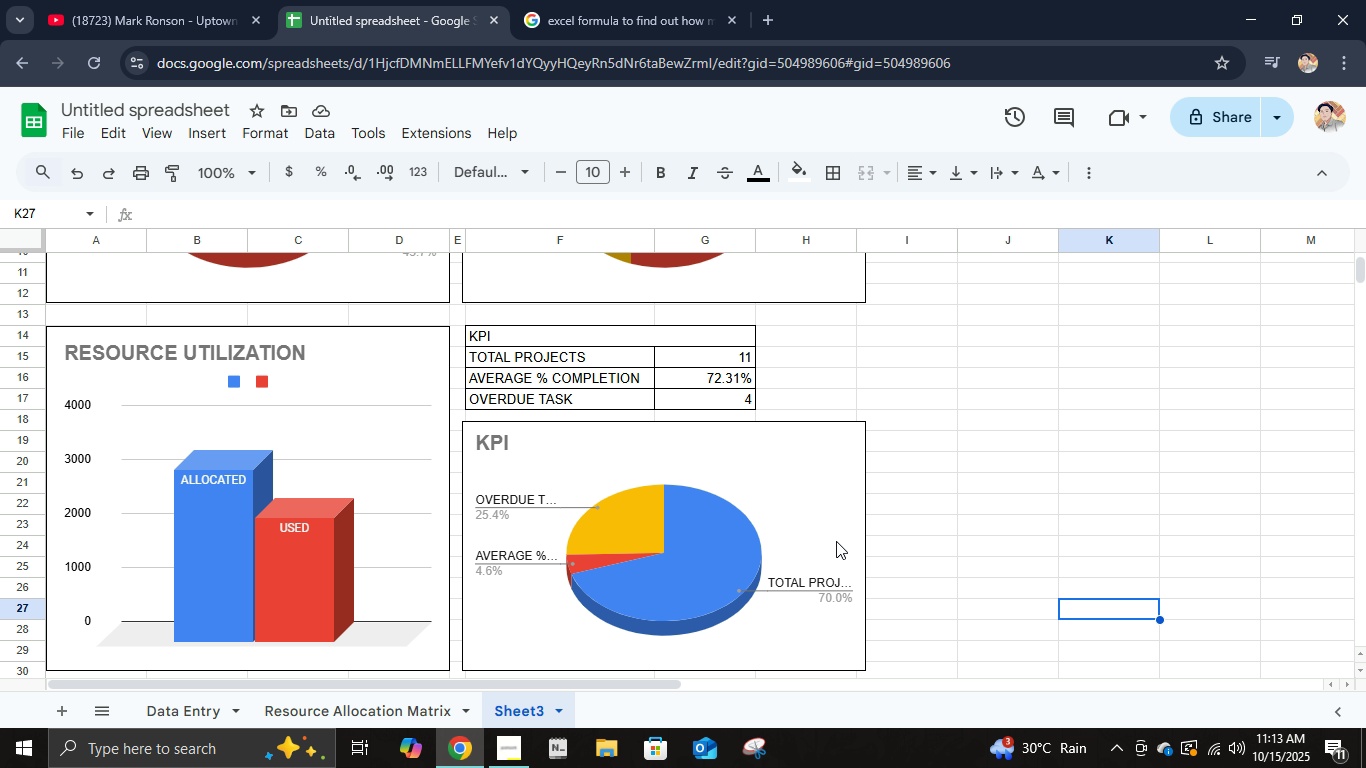 
wait(6.59)
 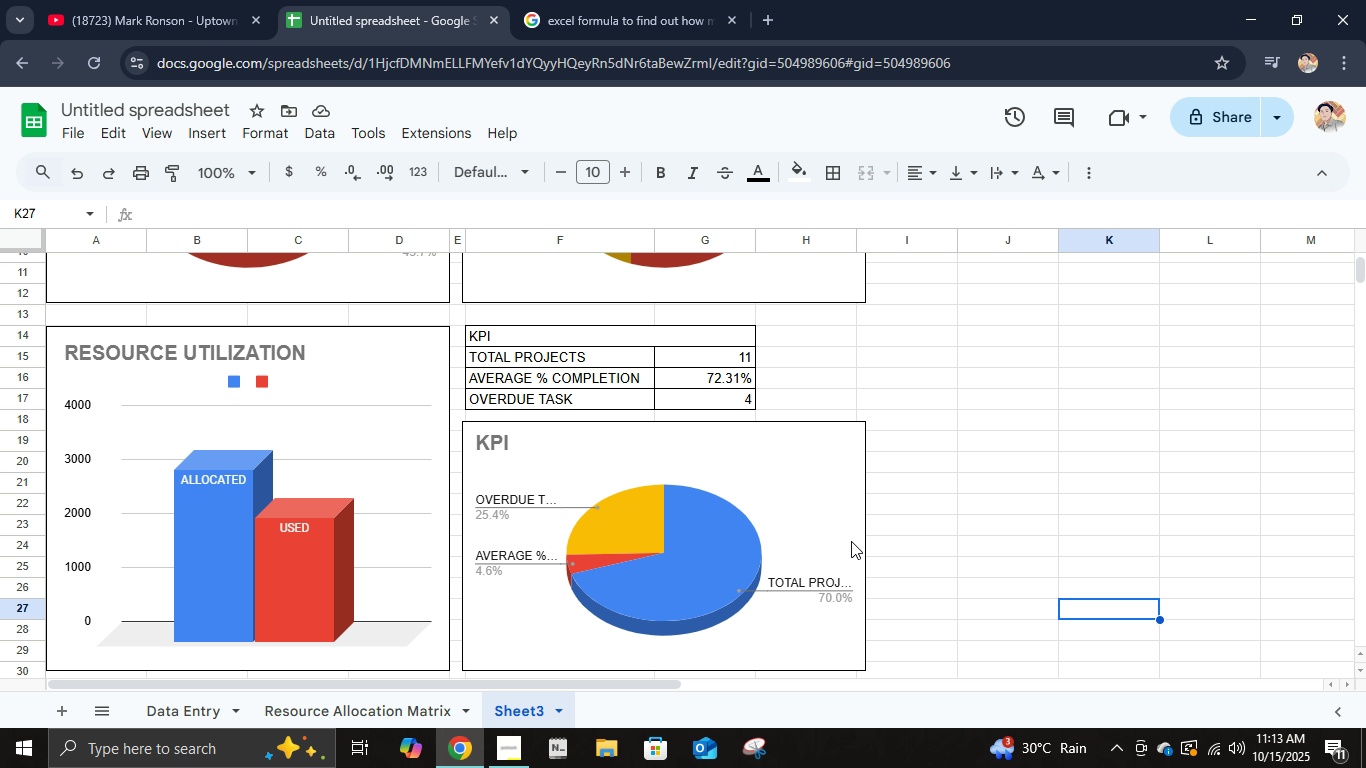 
left_click([710, 518])
 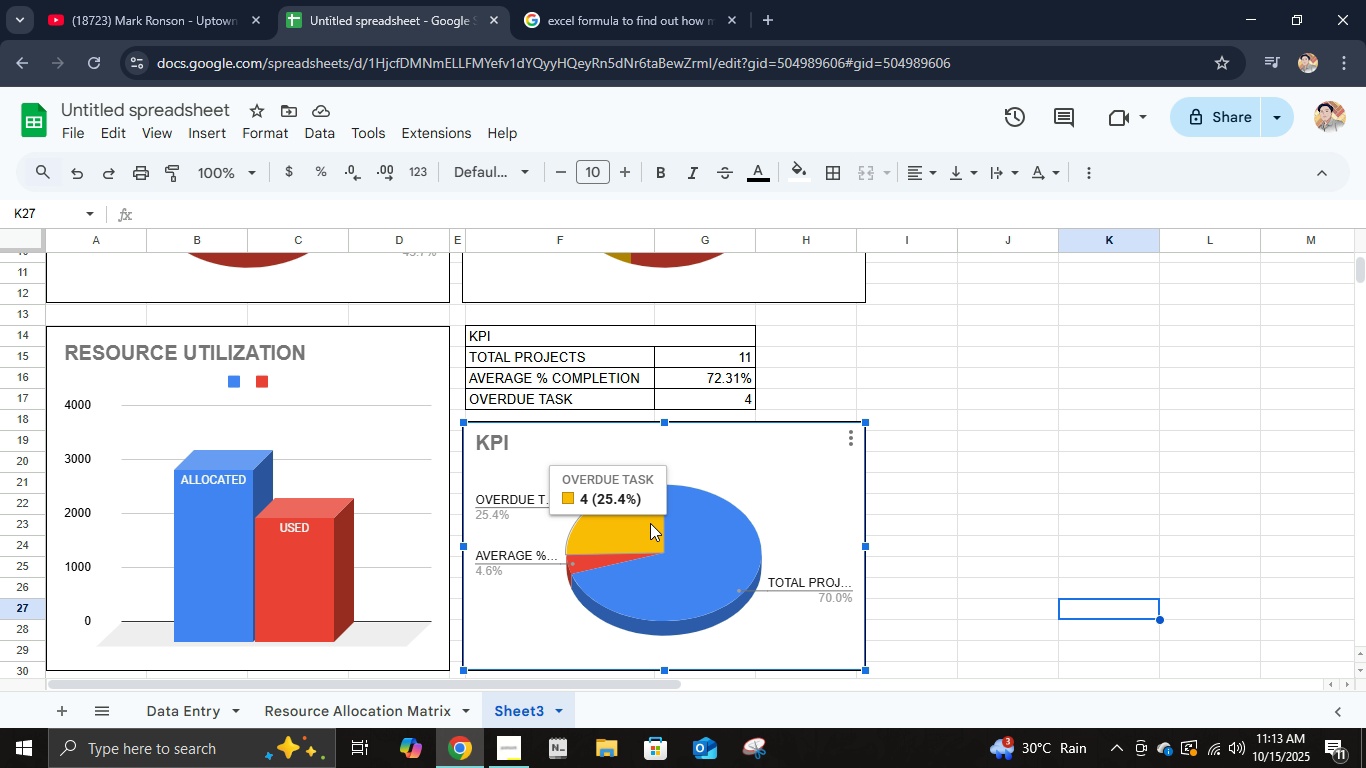 
double_click([657, 528])
 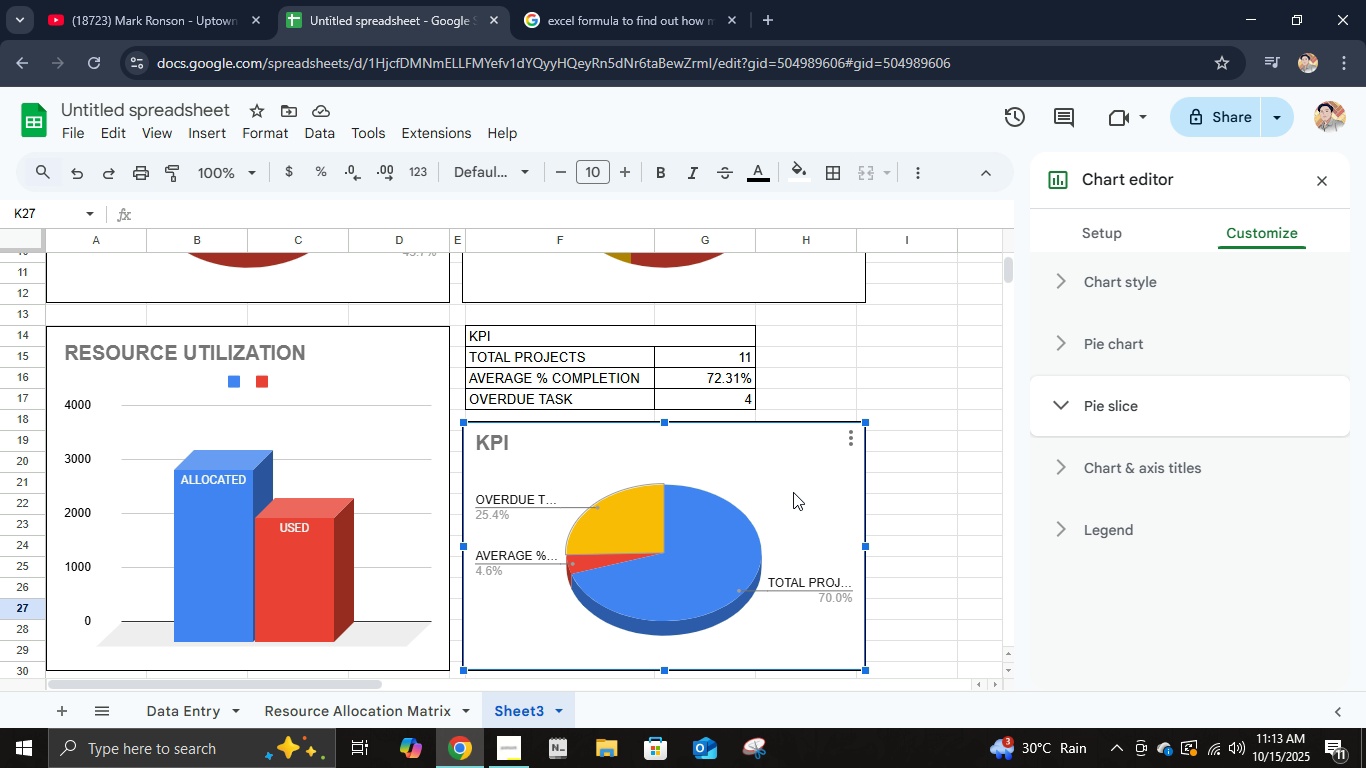 
triple_click([793, 492])
 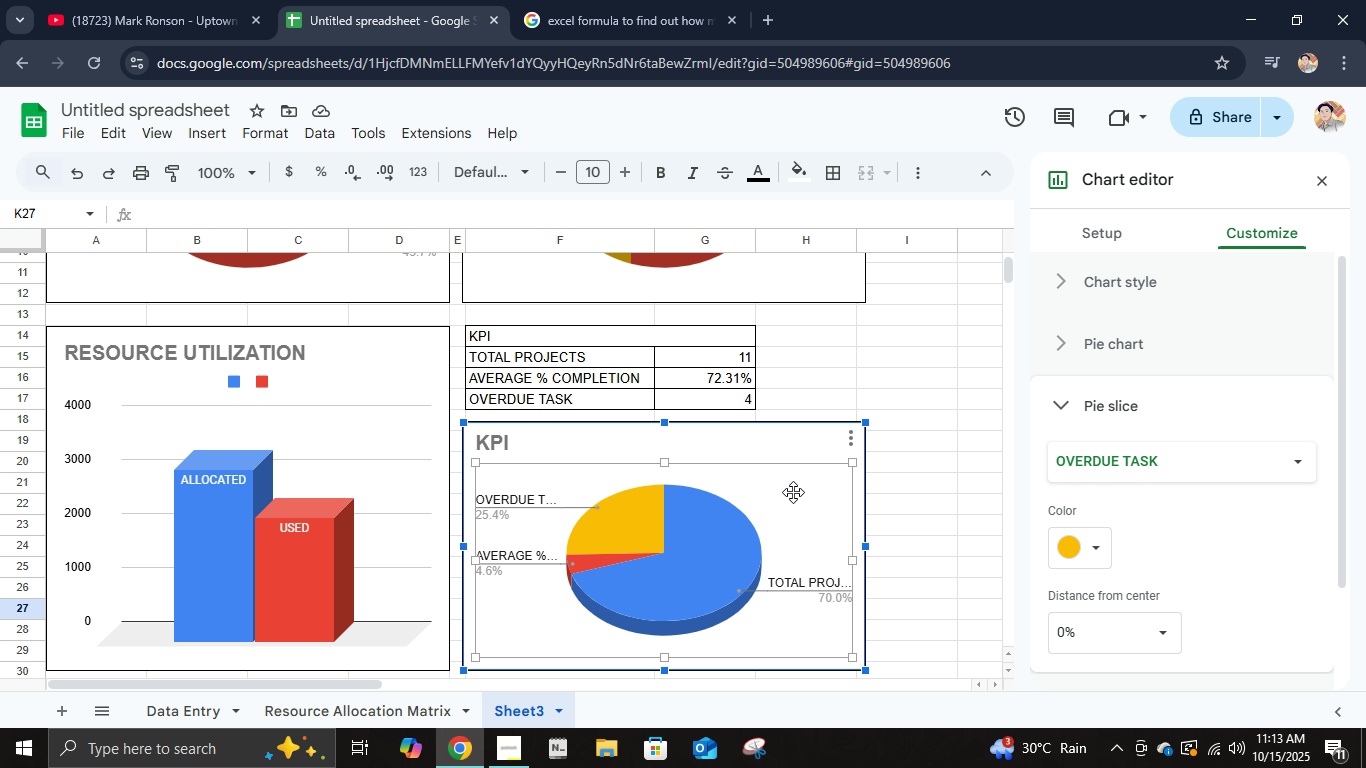 
triple_click([793, 492])
 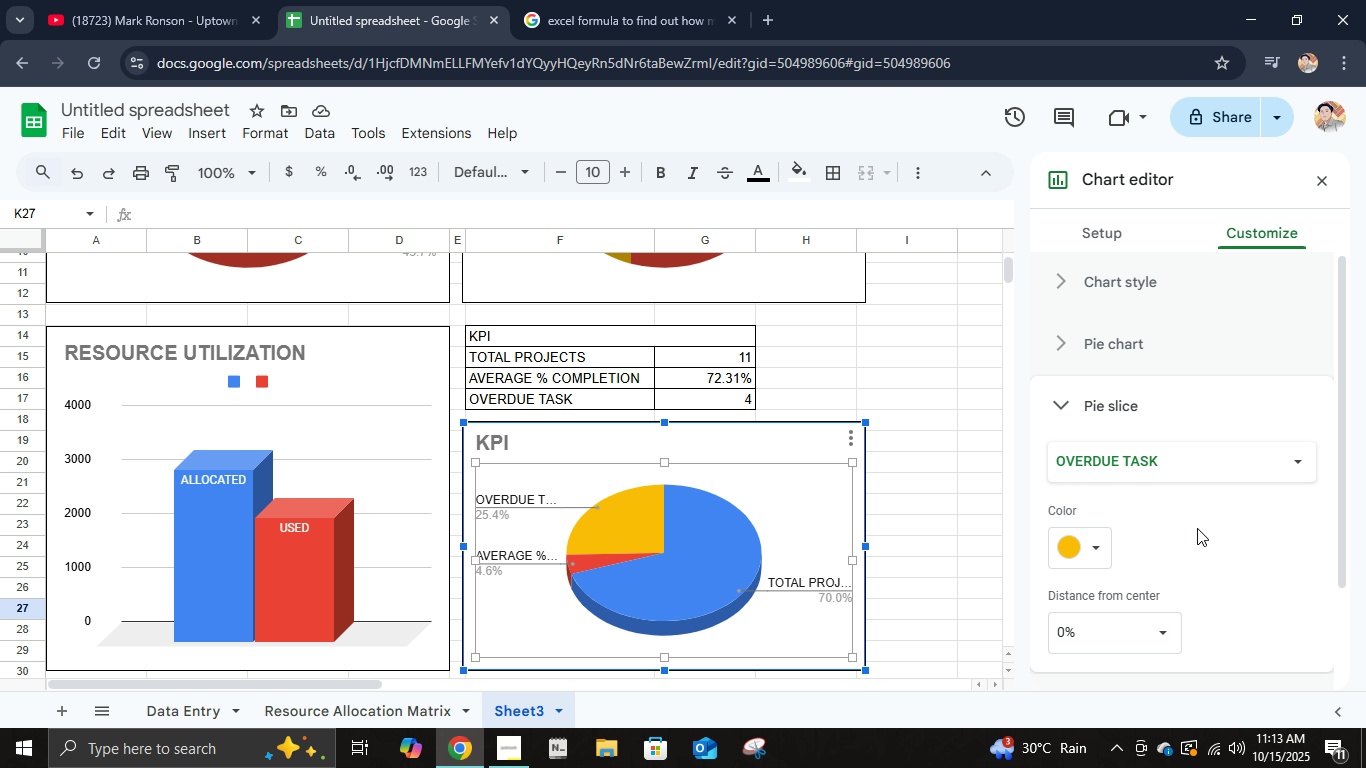 
left_click([1197, 528])
 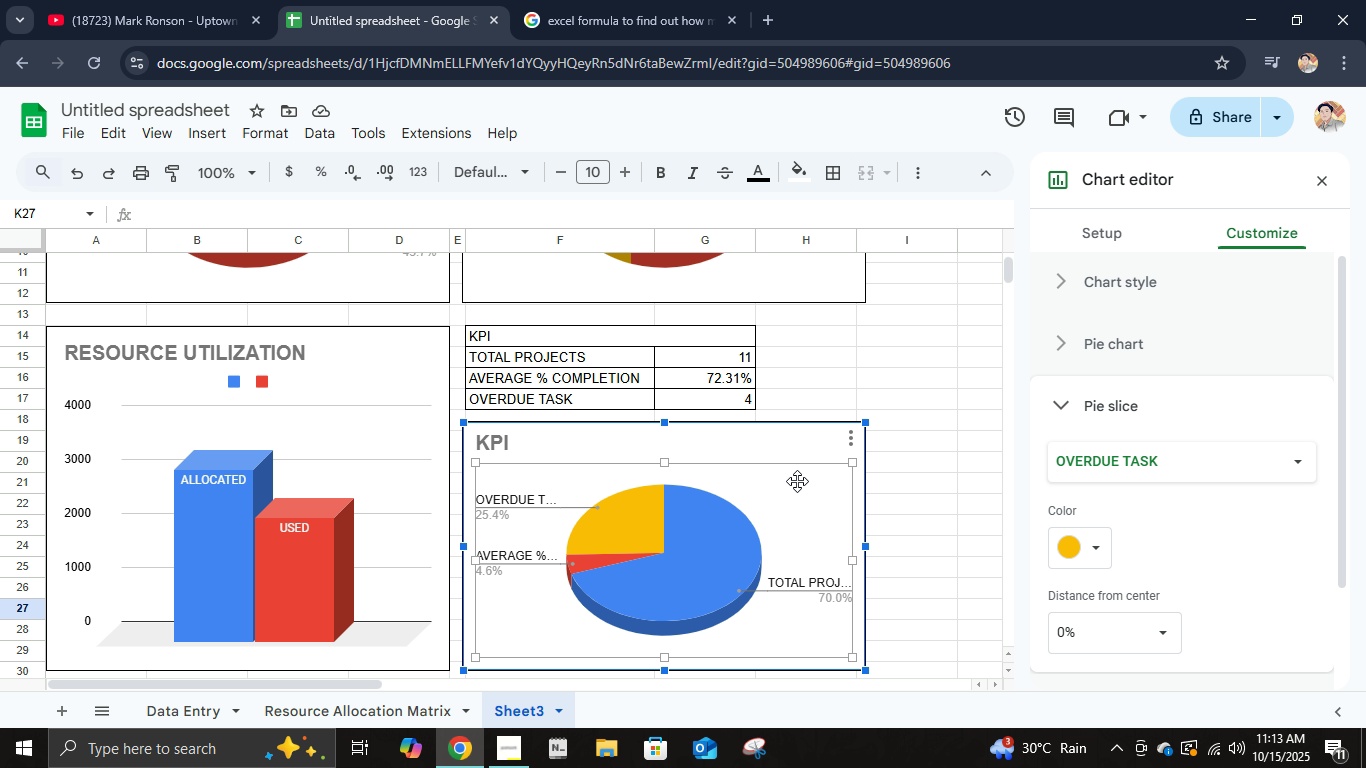 
left_click([797, 481])
 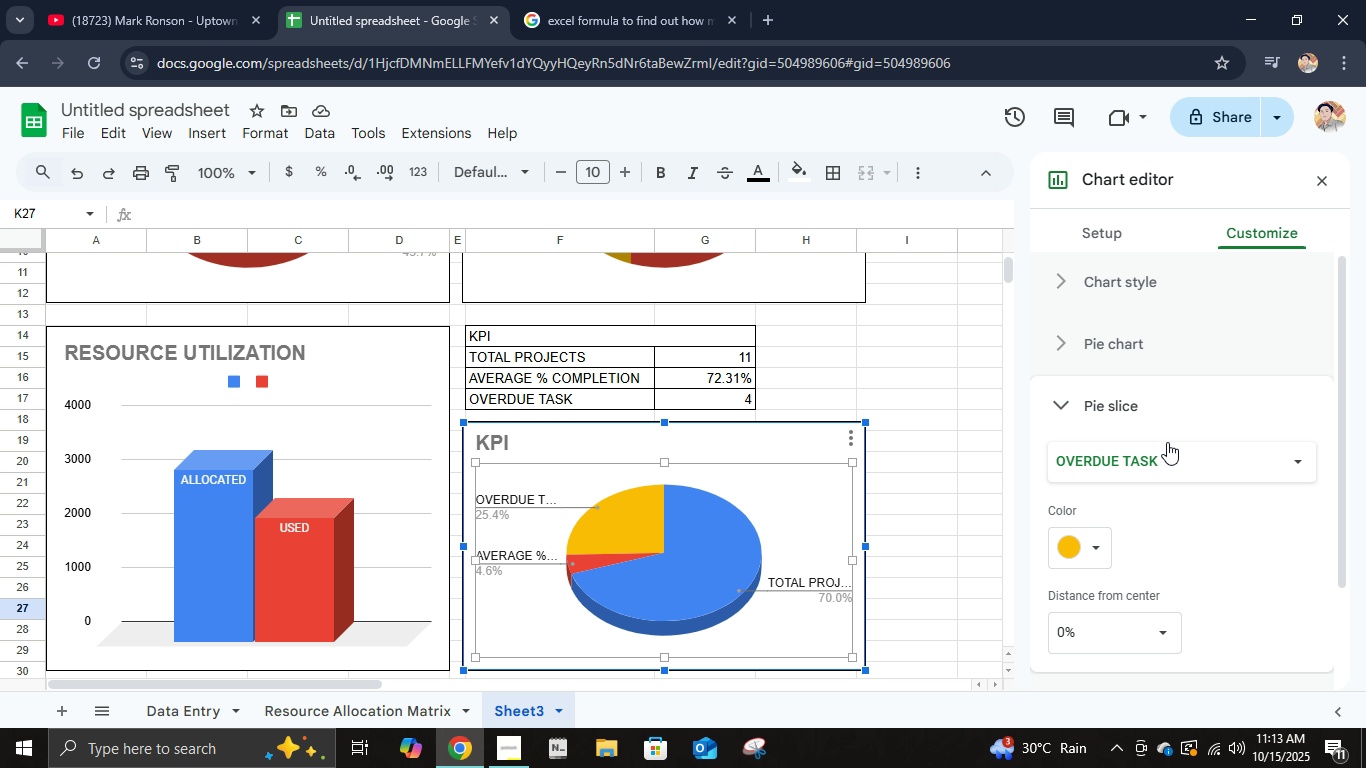 
scroll: coordinate [1148, 525], scroll_direction: none, amount: 0.0
 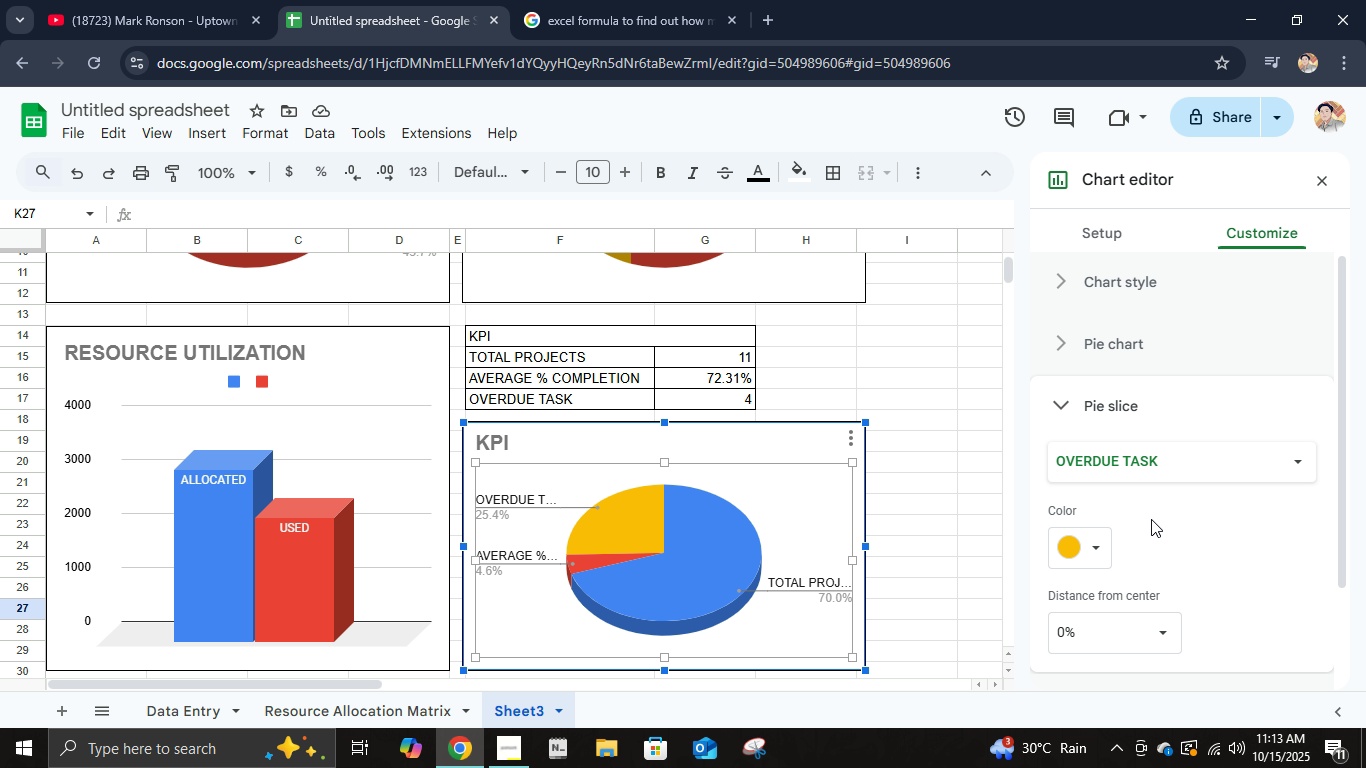 
scroll: coordinate [1152, 516], scroll_direction: up, amount: 2.0
 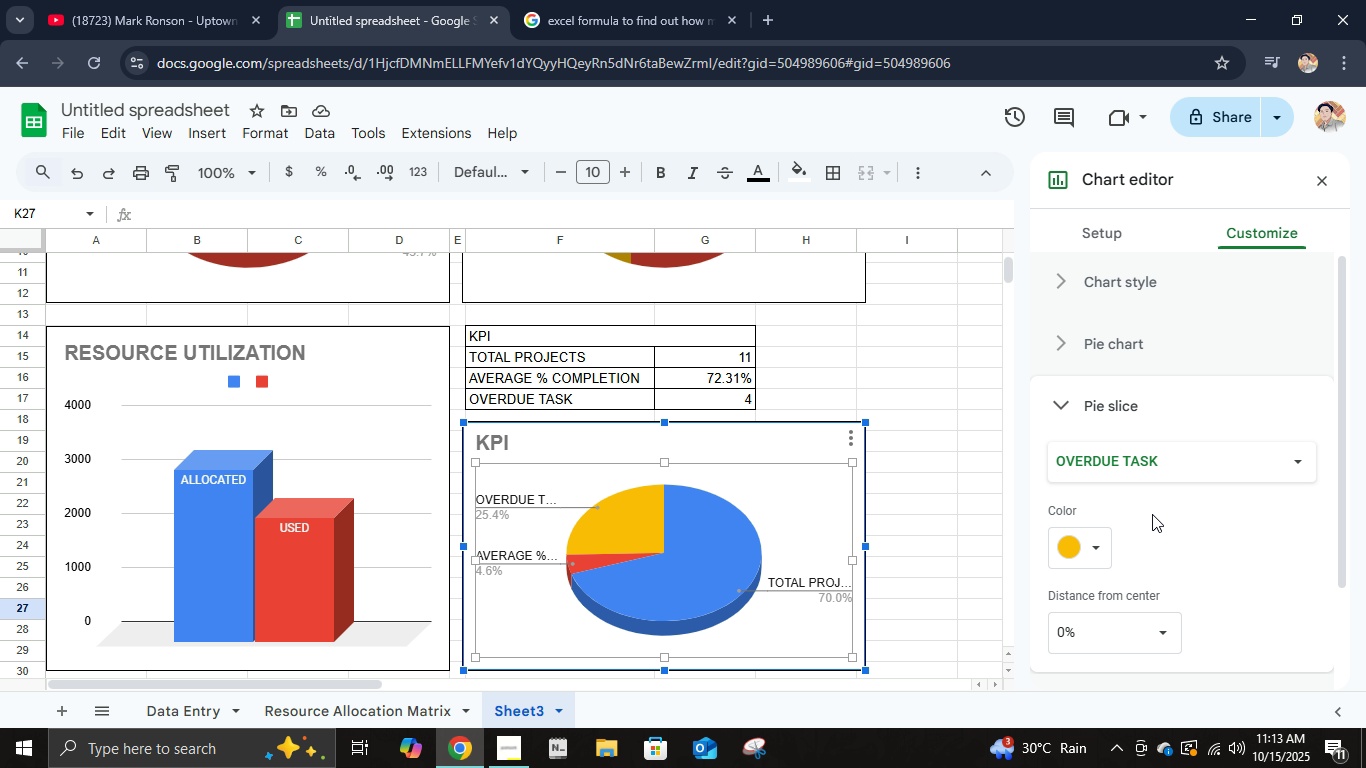 
wait(8.86)
 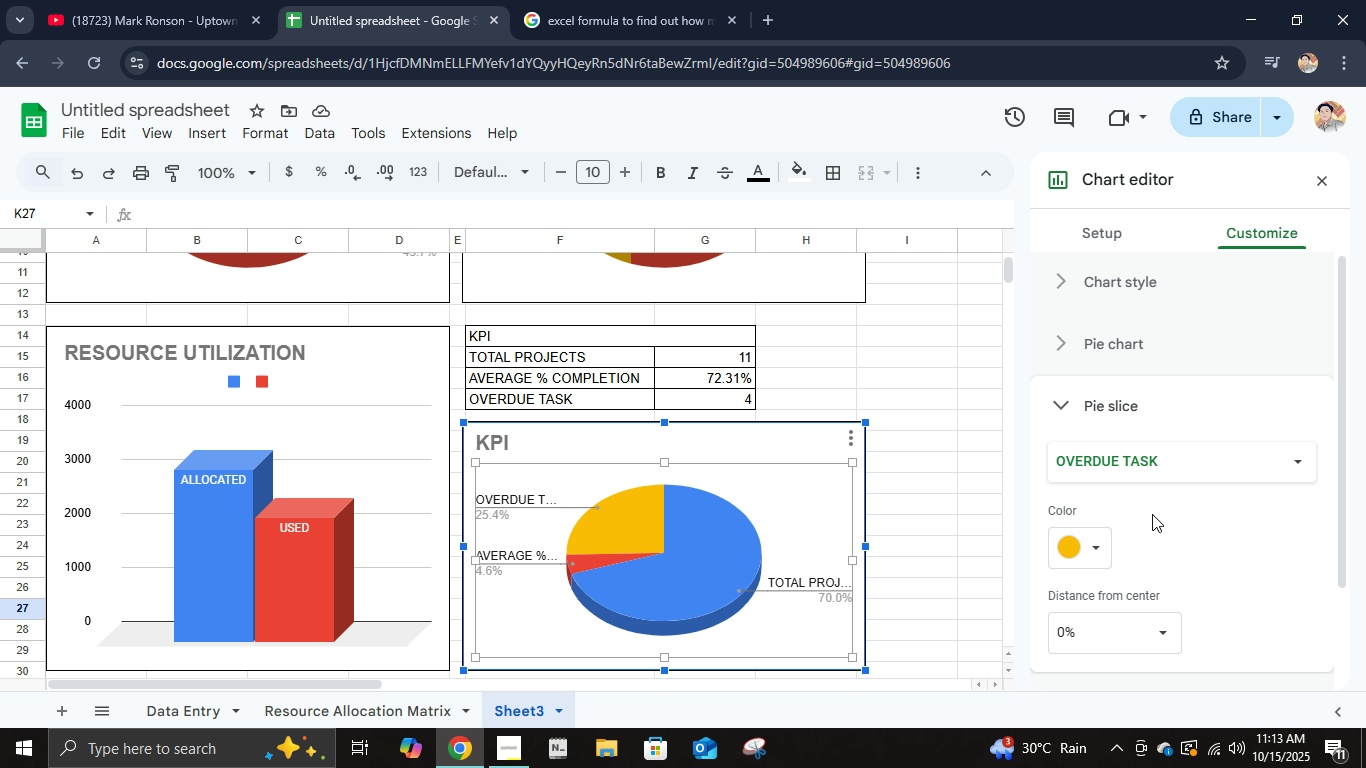 
left_click([1140, 286])
 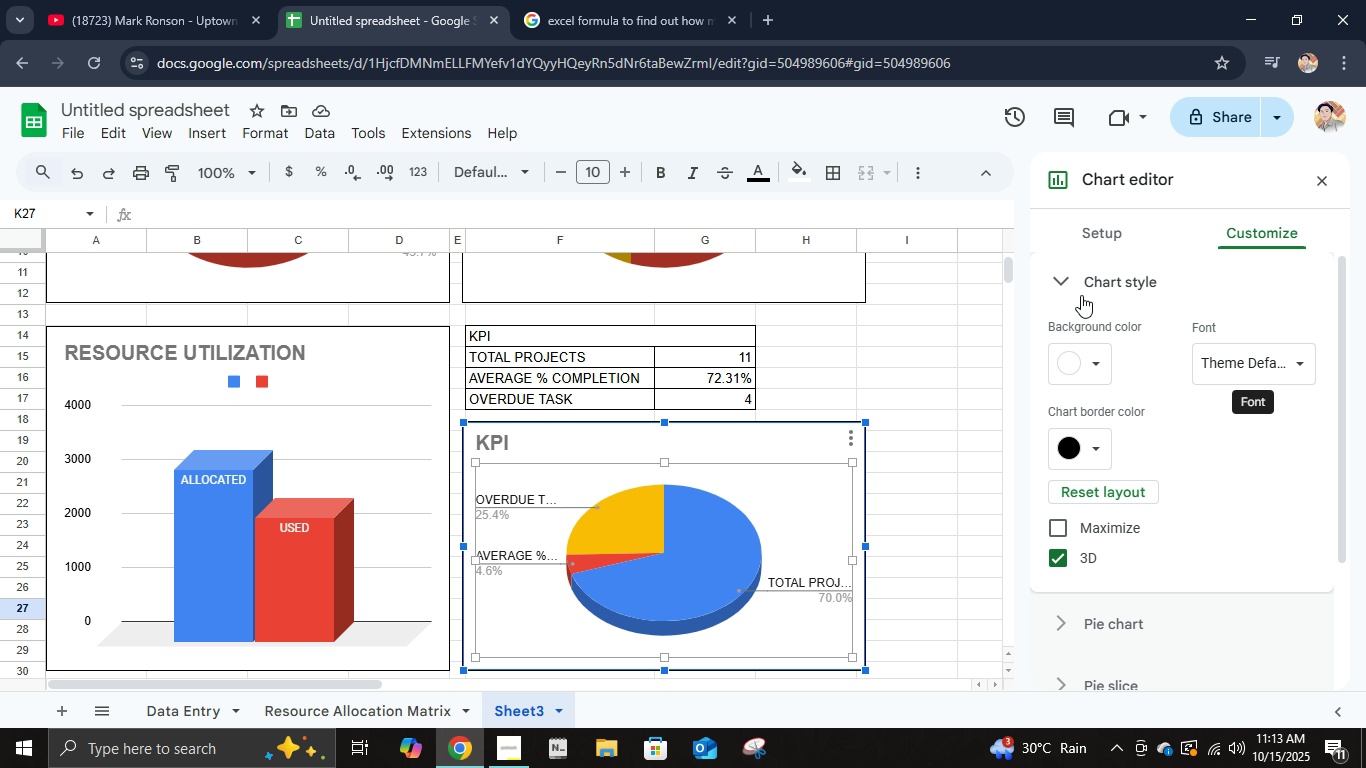 
left_click([1069, 237])
 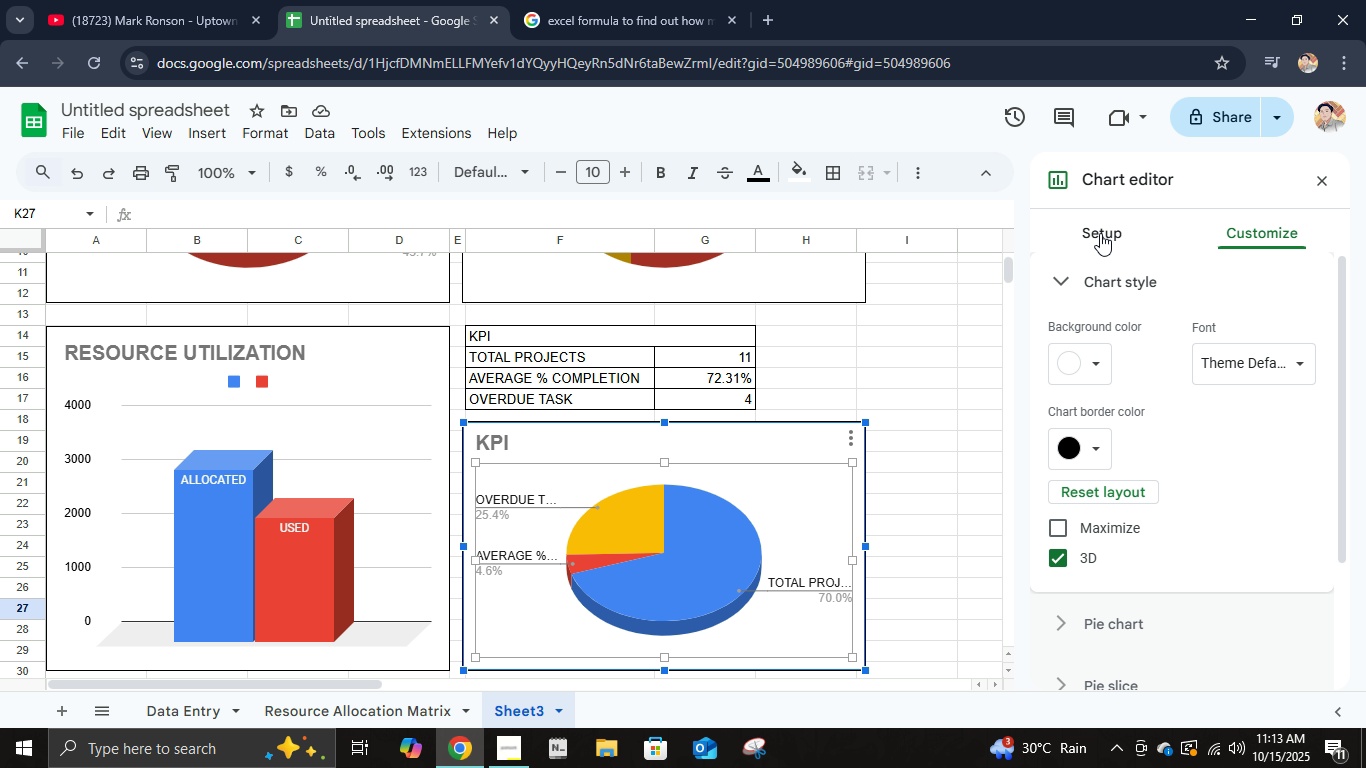 
left_click([1101, 233])
 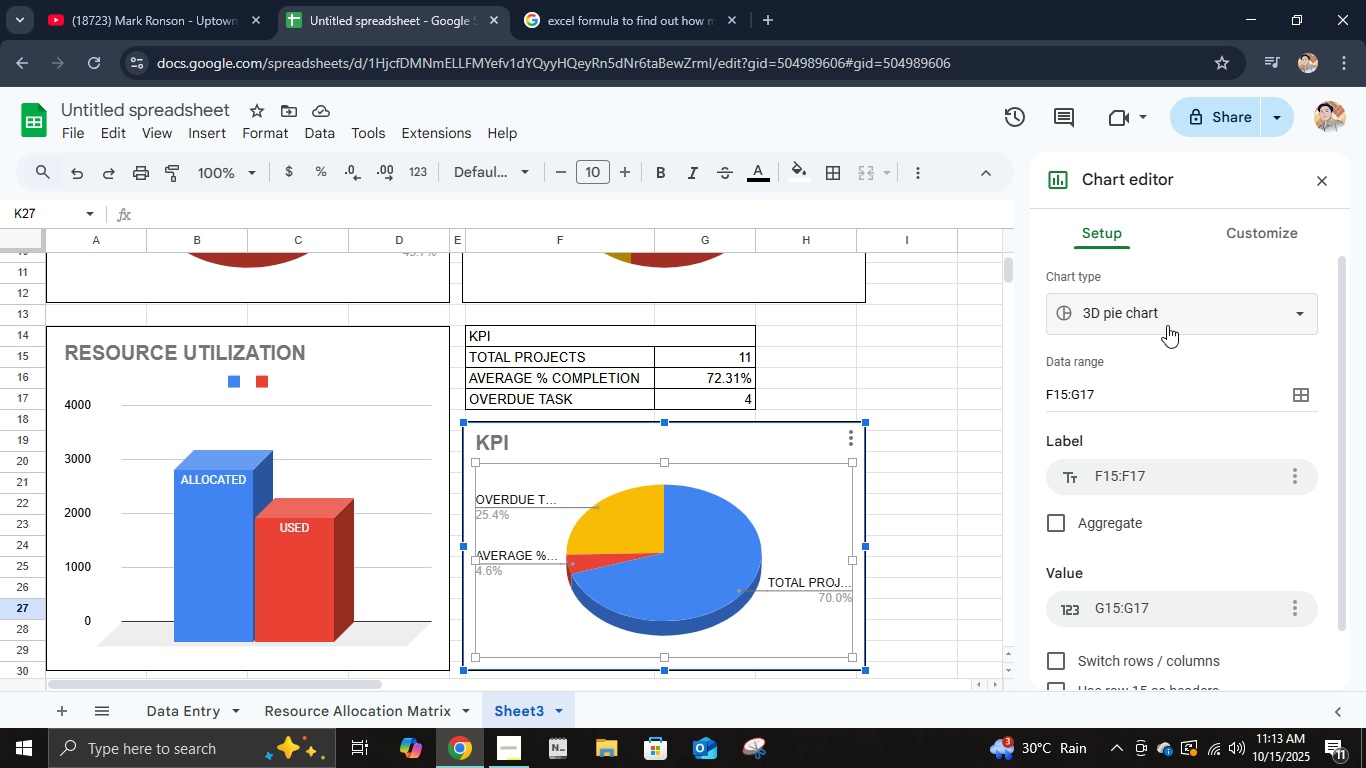 
left_click([1167, 325])
 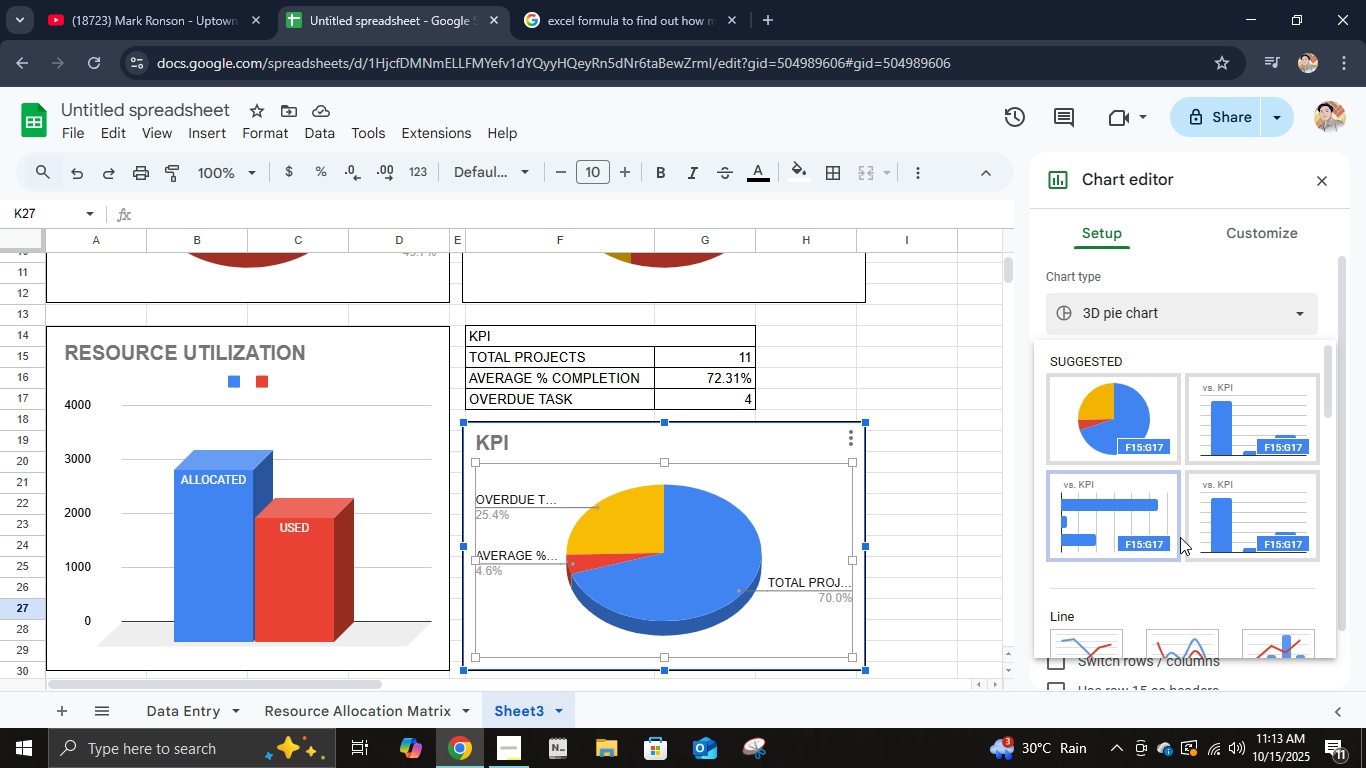 
scroll: coordinate [1180, 537], scroll_direction: down, amount: 5.0
 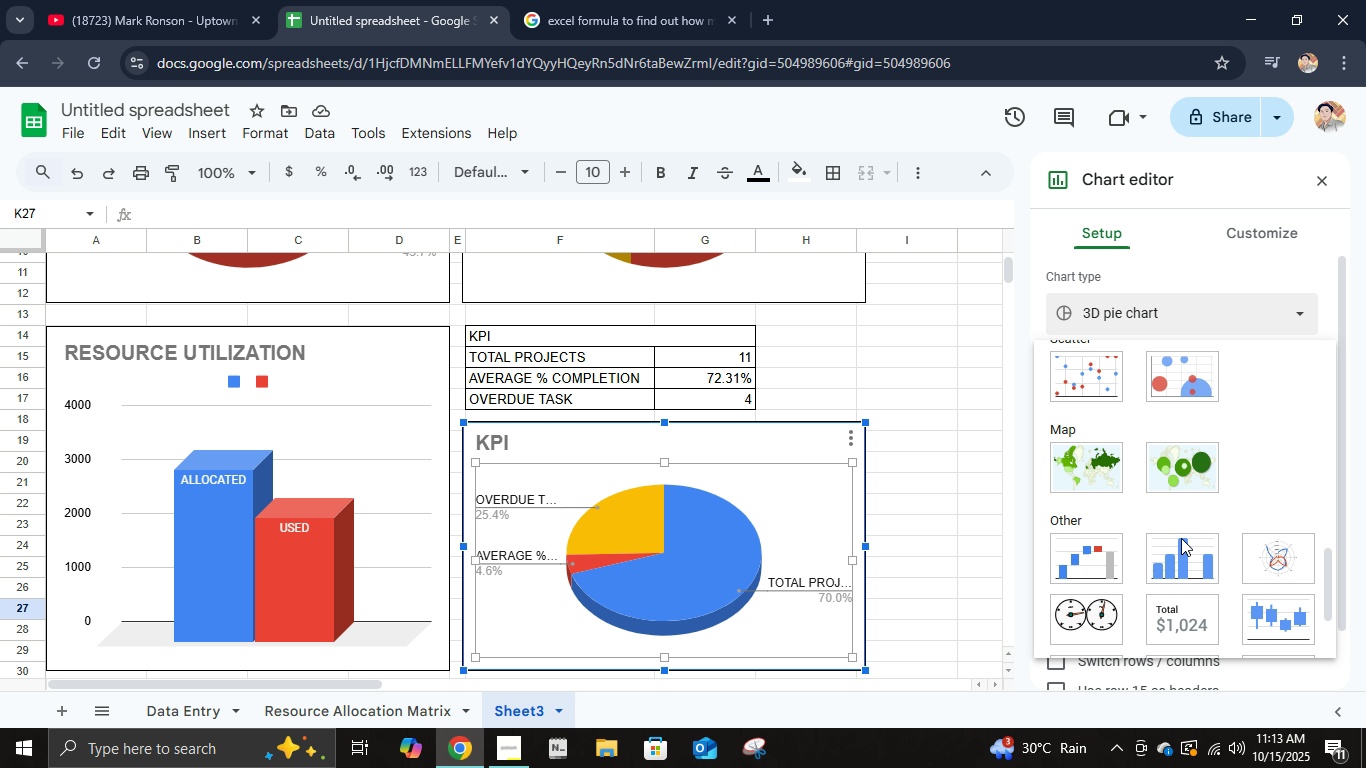 
scroll: coordinate [1181, 538], scroll_direction: up, amount: 2.0
 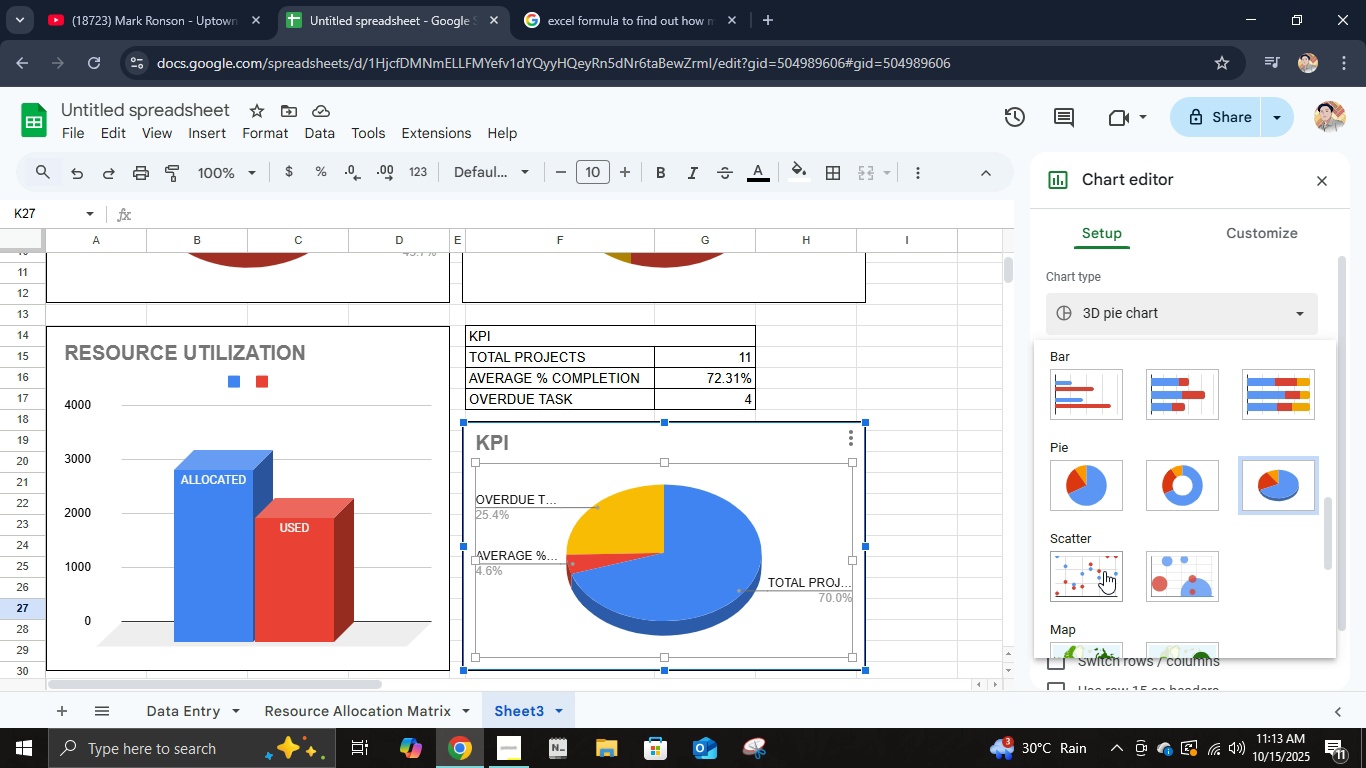 
left_click([1104, 571])
 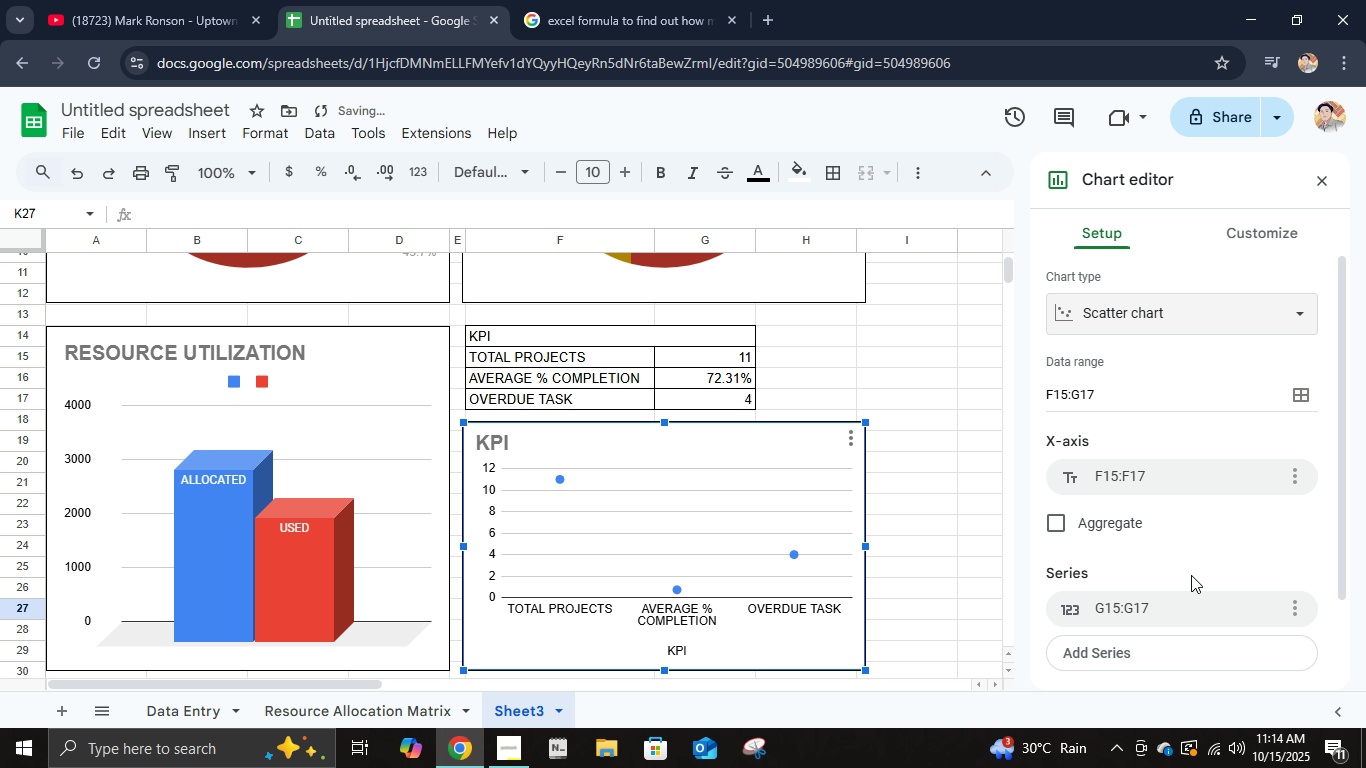 
scroll: coordinate [1194, 559], scroll_direction: up, amount: 1.0
 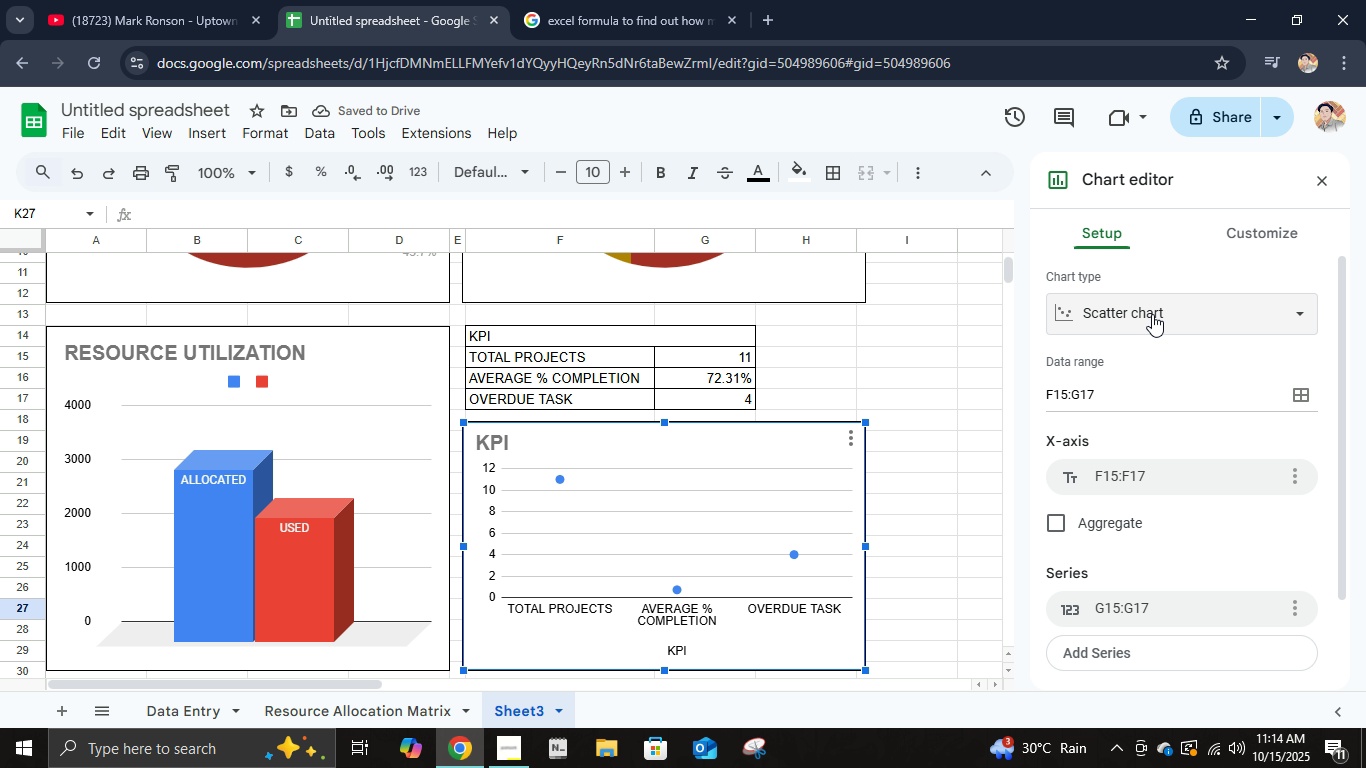 
left_click([1152, 313])
 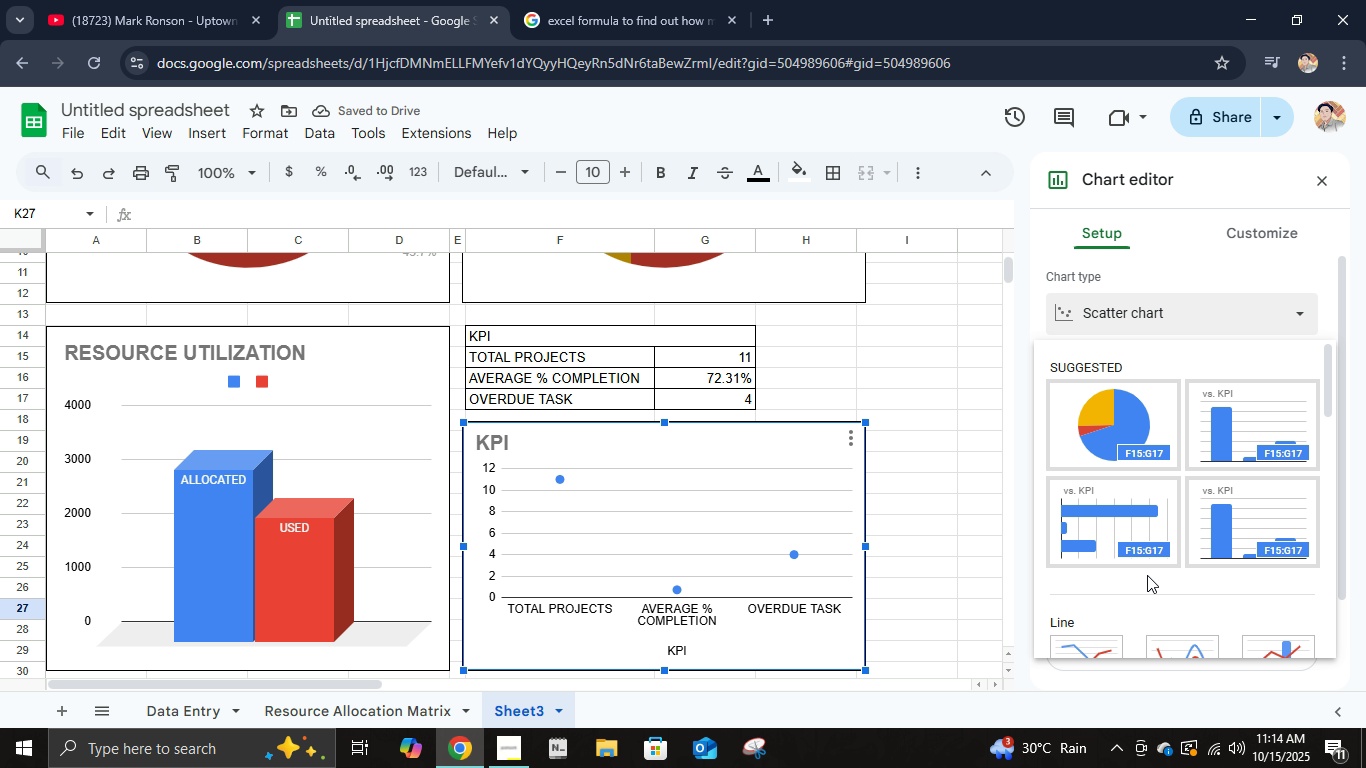 
scroll: coordinate [1144, 552], scroll_direction: down, amount: 6.0
 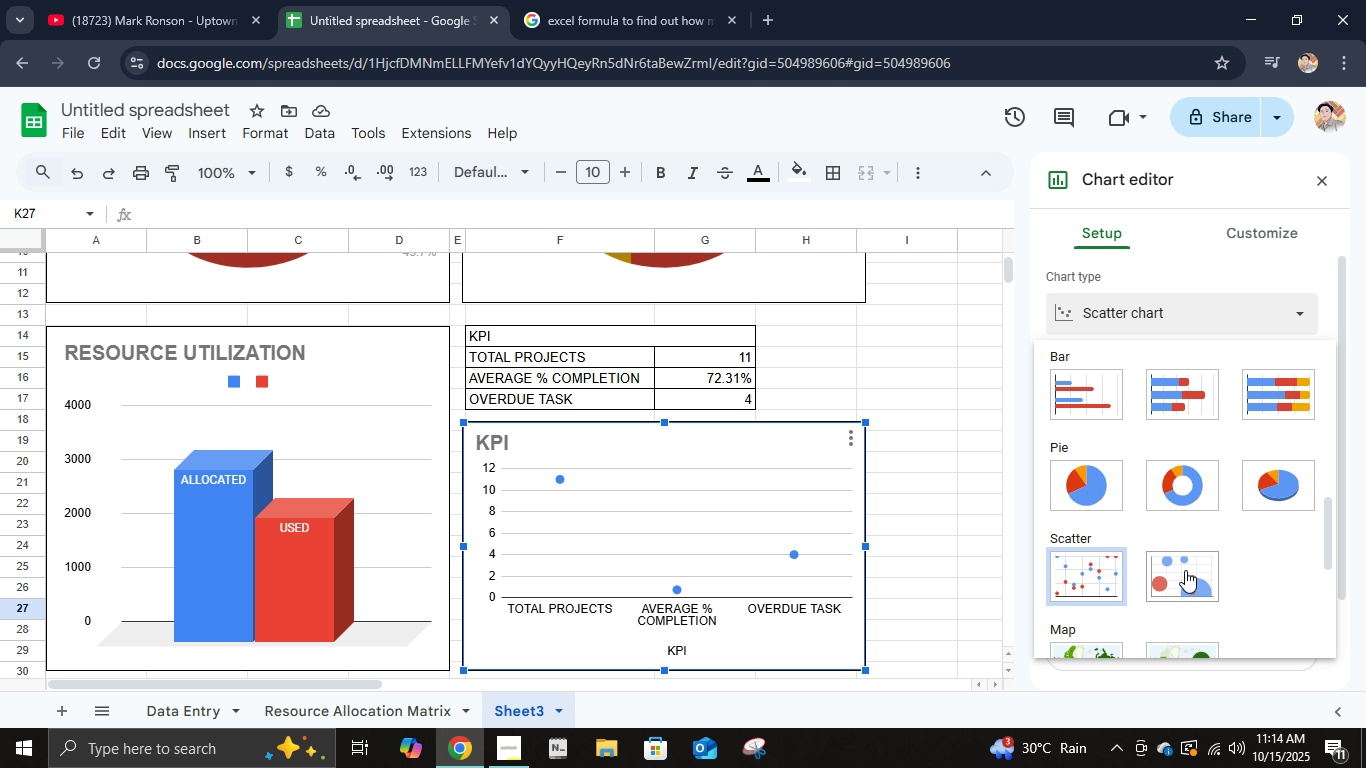 
left_click([1185, 571])
 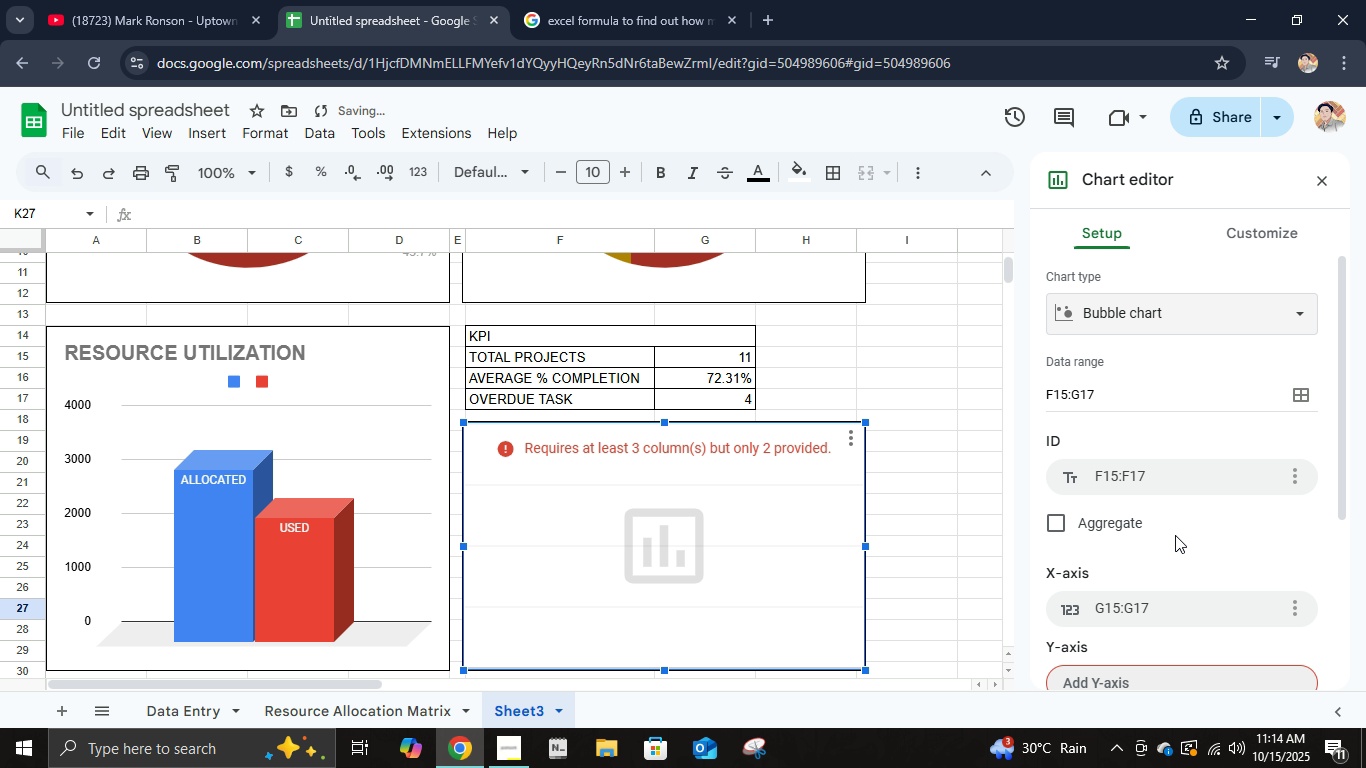 
scroll: coordinate [1154, 456], scroll_direction: up, amount: 1.0
 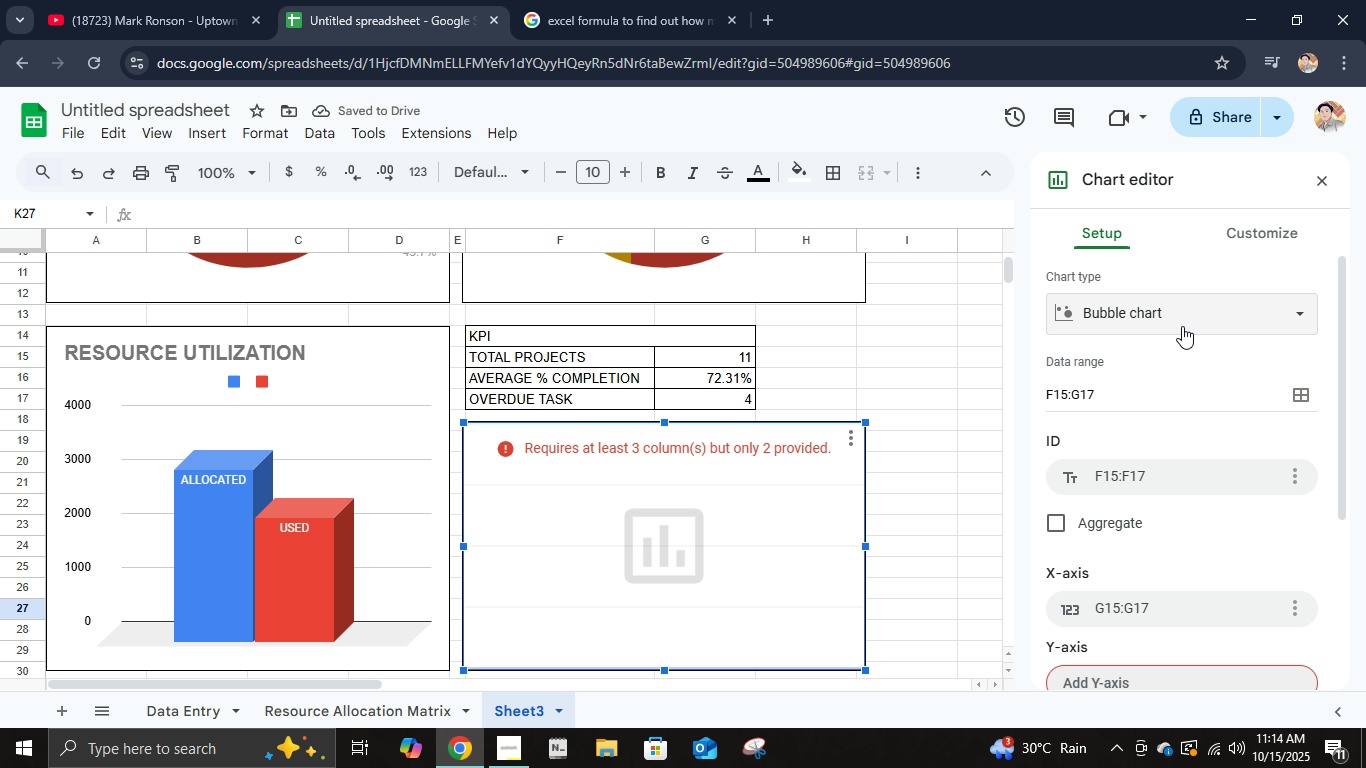 
left_click([1182, 319])
 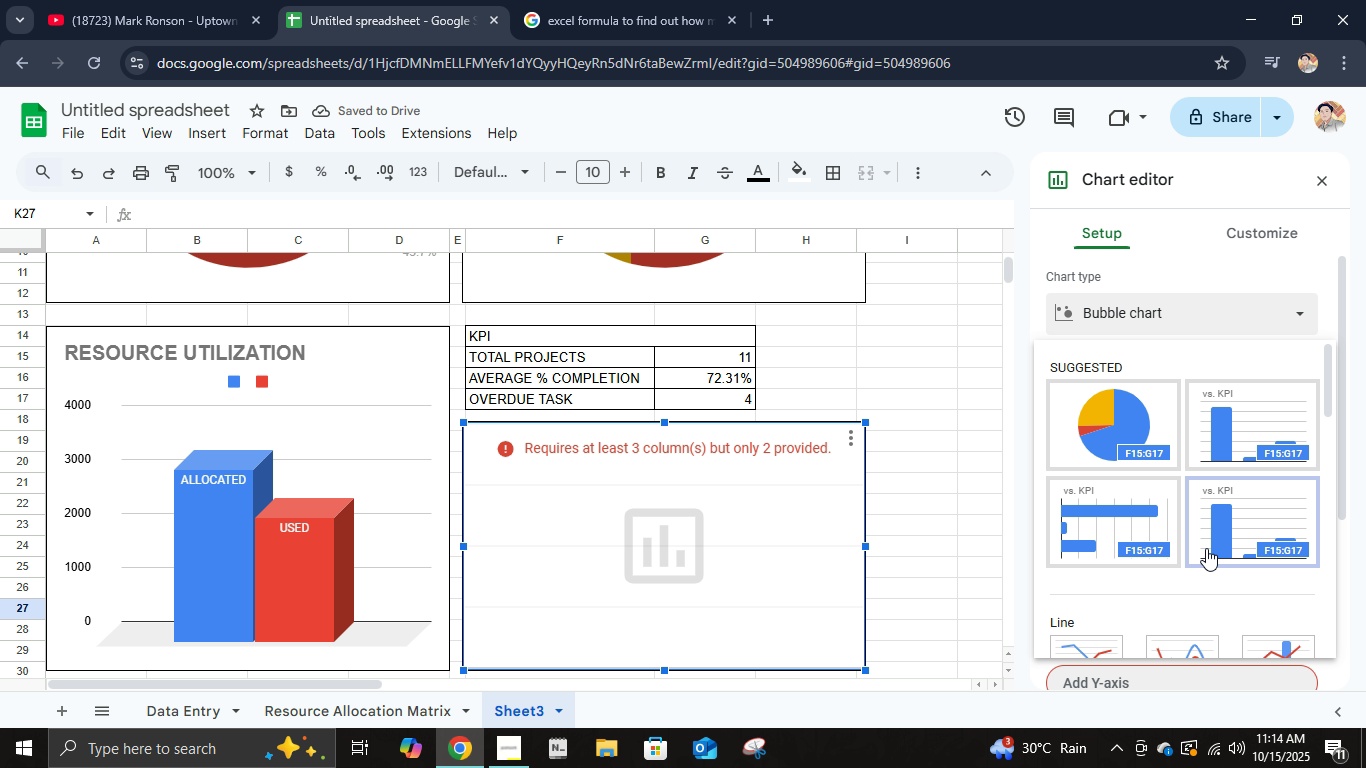 
scroll: coordinate [1211, 558], scroll_direction: down, amount: 1.0
 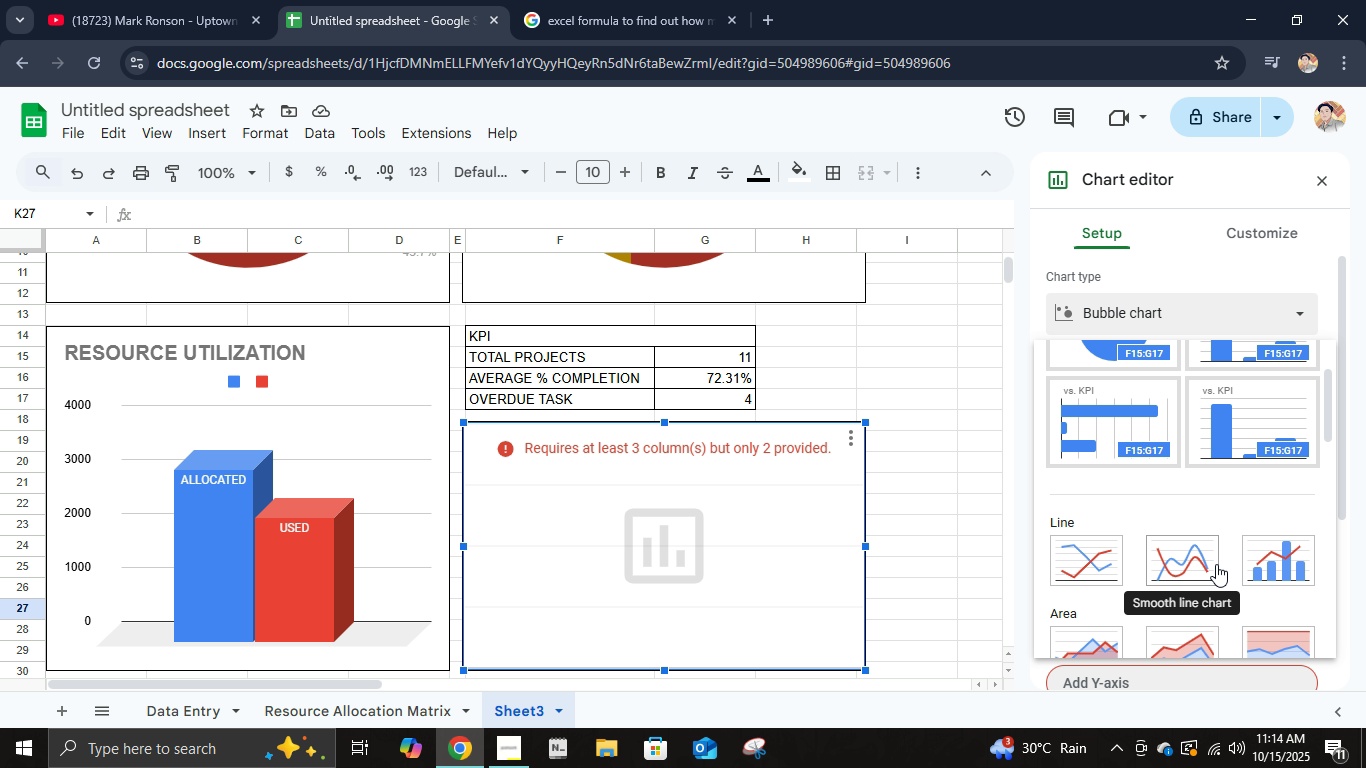 
scroll: coordinate [1217, 564], scroll_direction: up, amount: 1.0
 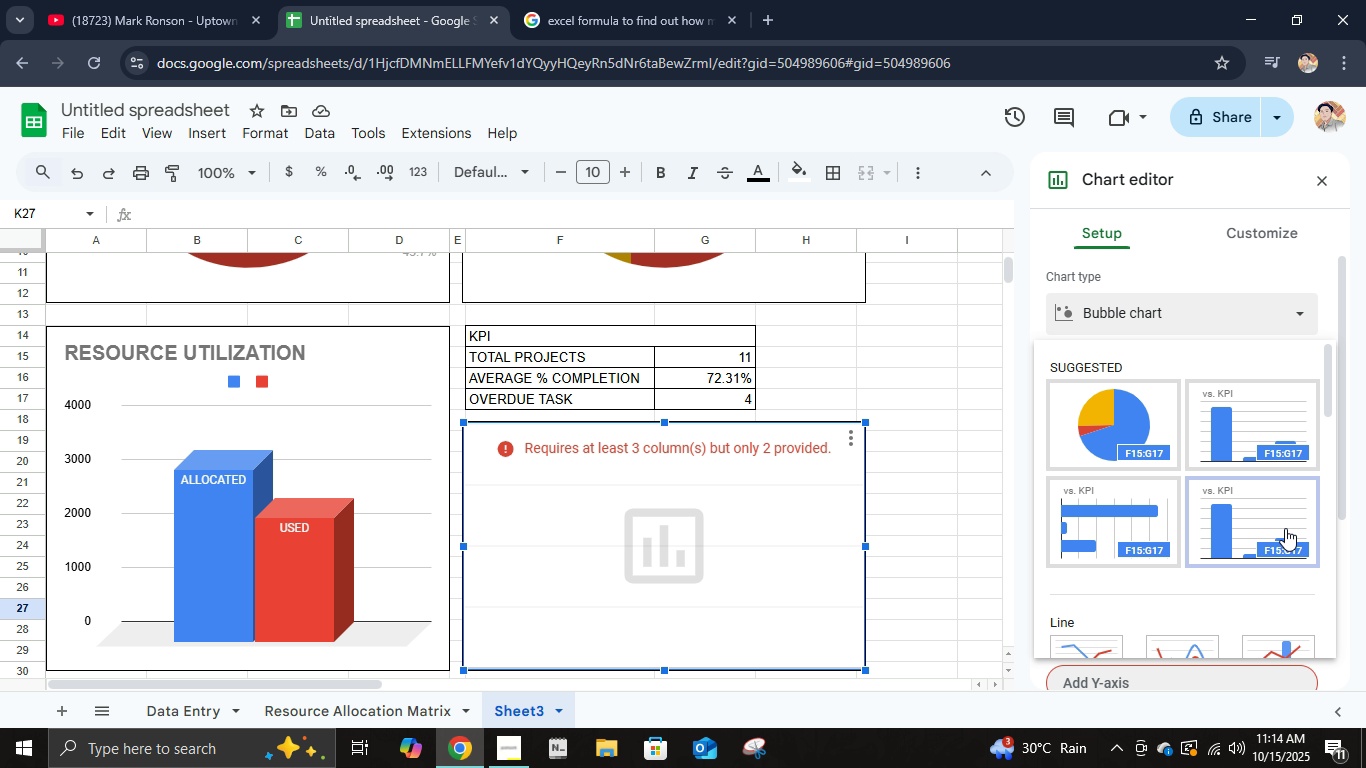 
left_click([1285, 528])
 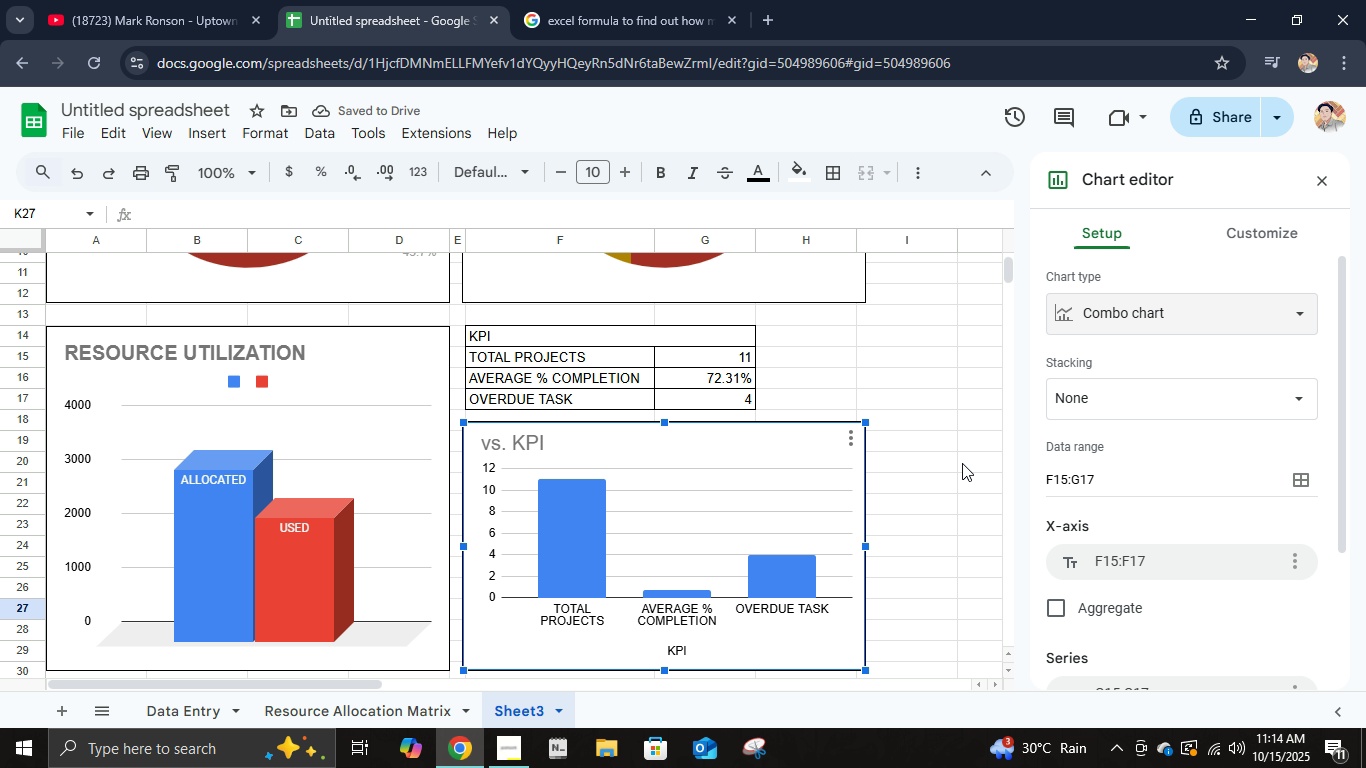 
scroll: coordinate [1172, 471], scroll_direction: down, amount: 1.0
 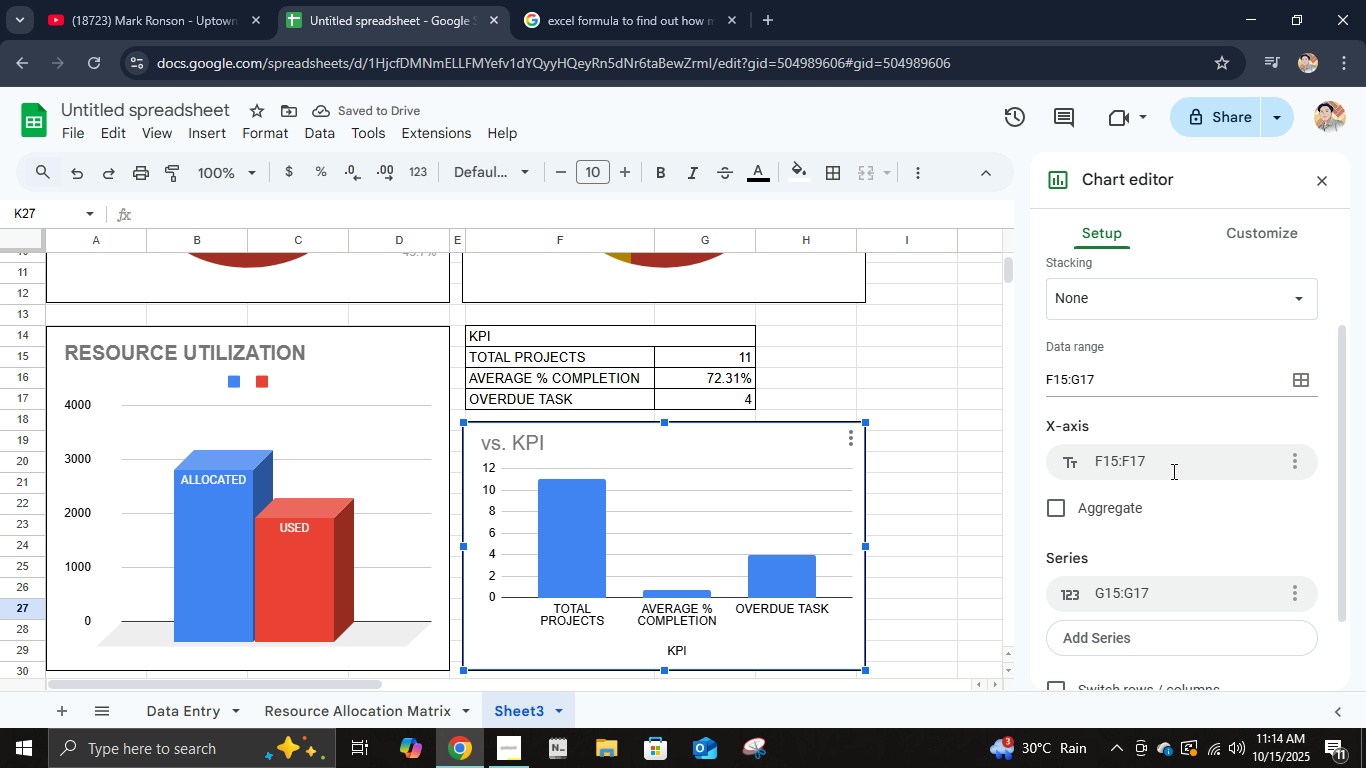 
scroll: coordinate [1172, 471], scroll_direction: up, amount: 5.0
 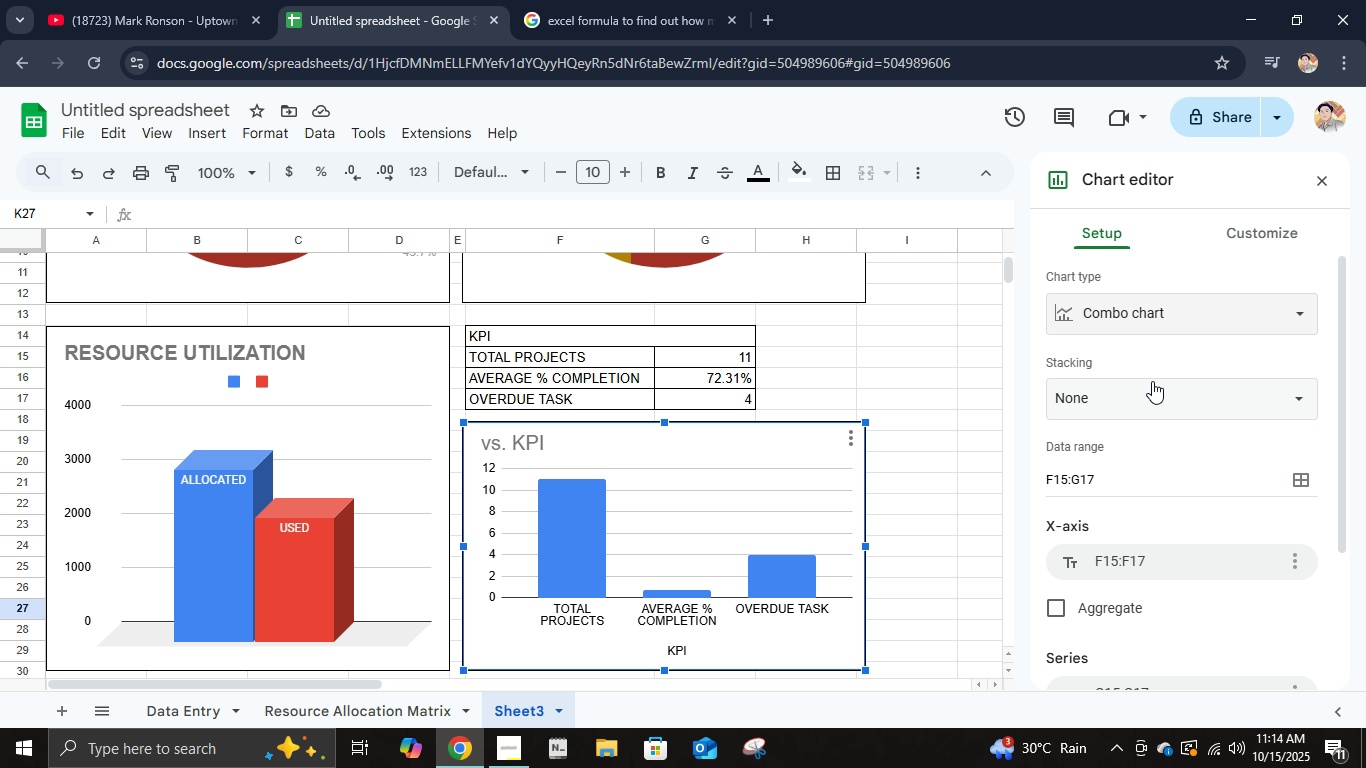 
left_click([1138, 328])
 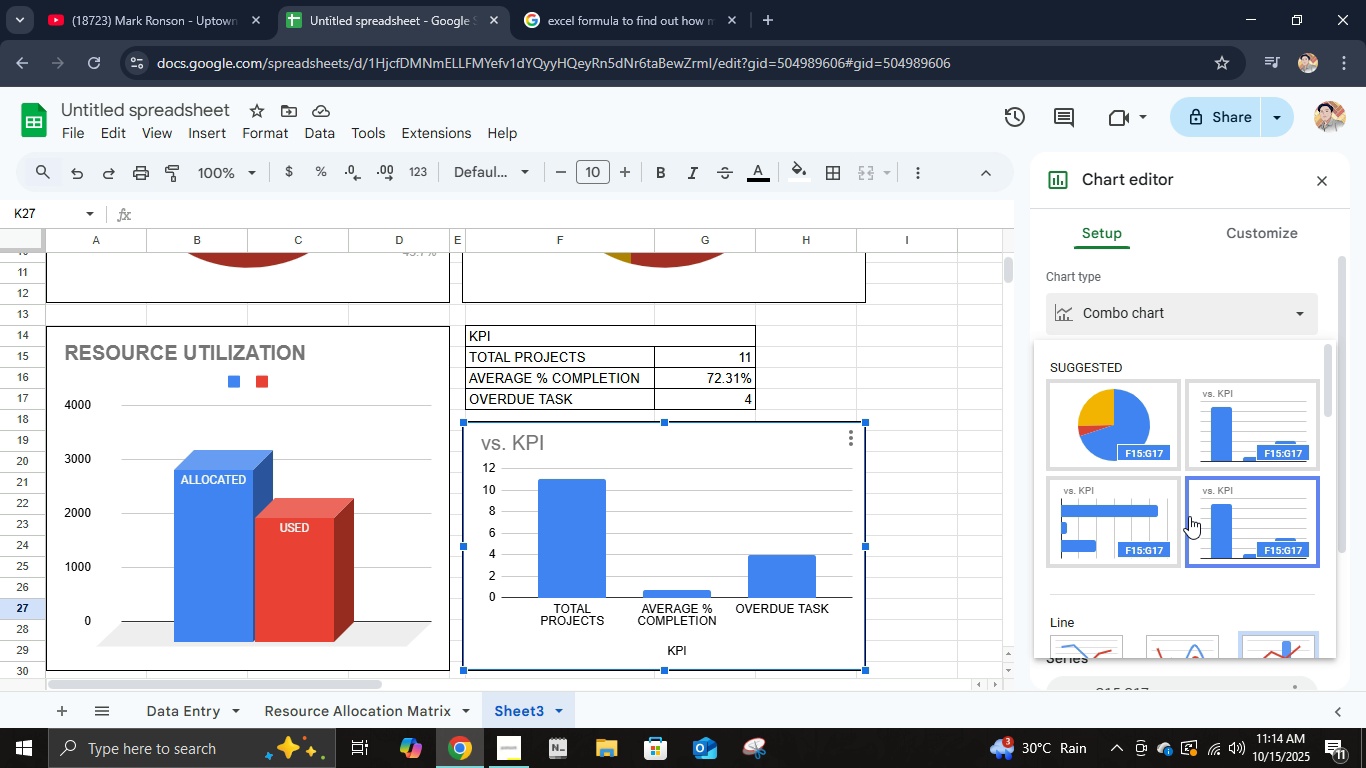 
scroll: coordinate [1198, 524], scroll_direction: down, amount: 3.0
 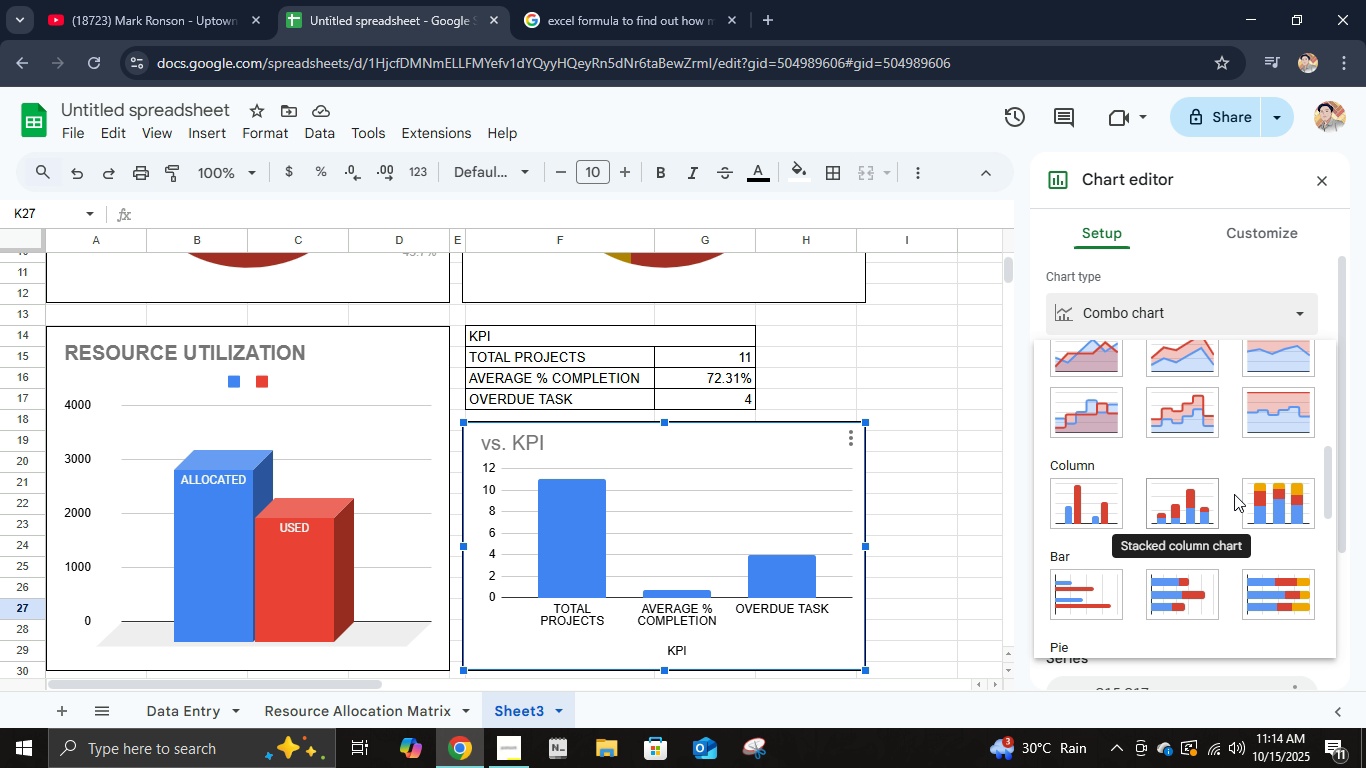 
left_click([1278, 494])
 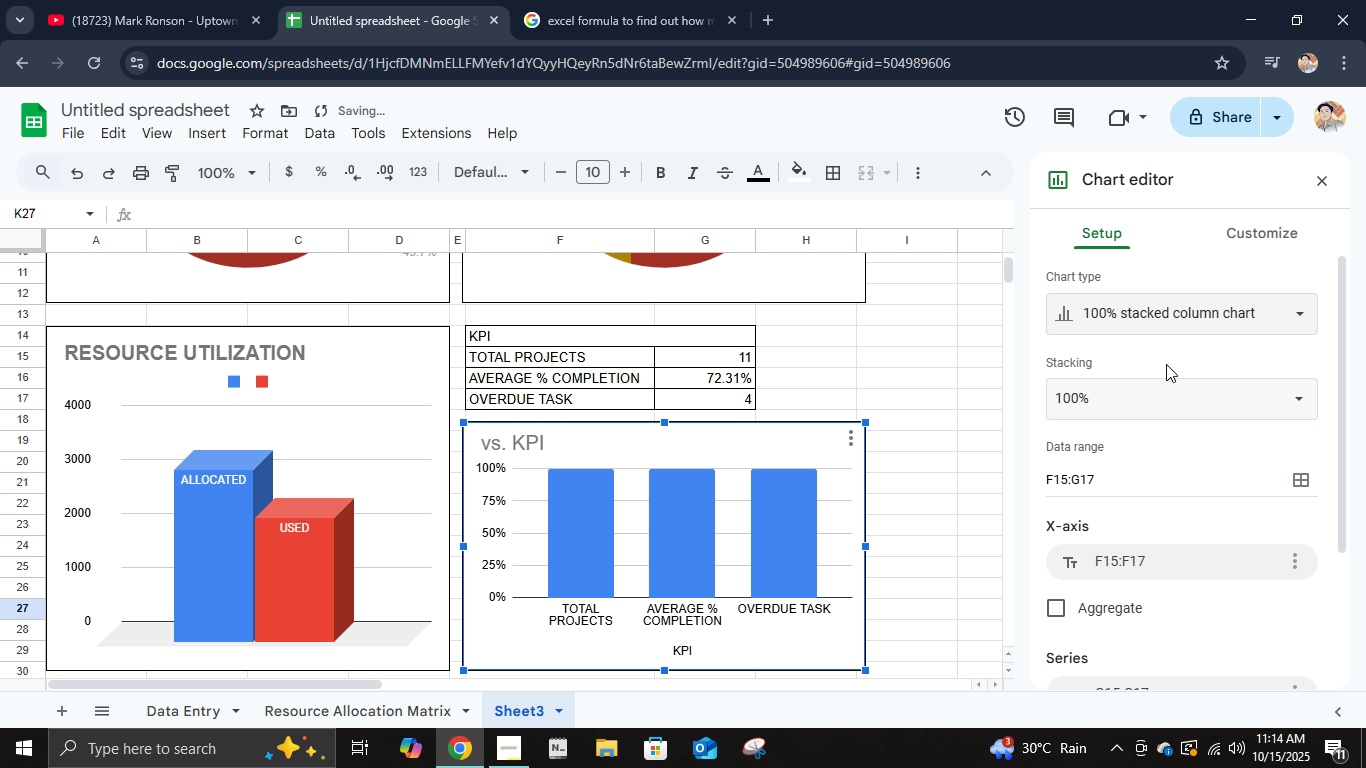 
left_click([1152, 332])
 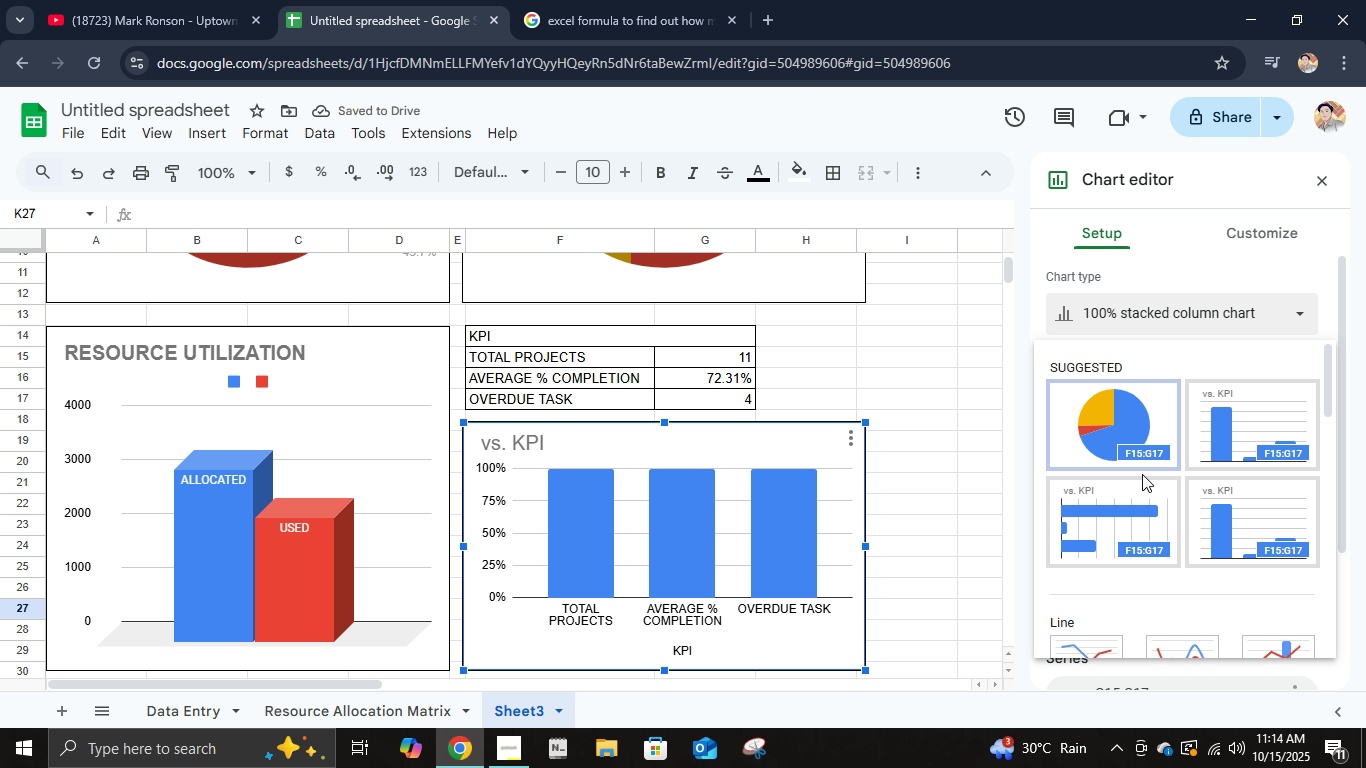 
scroll: coordinate [1143, 482], scroll_direction: down, amount: 5.0
 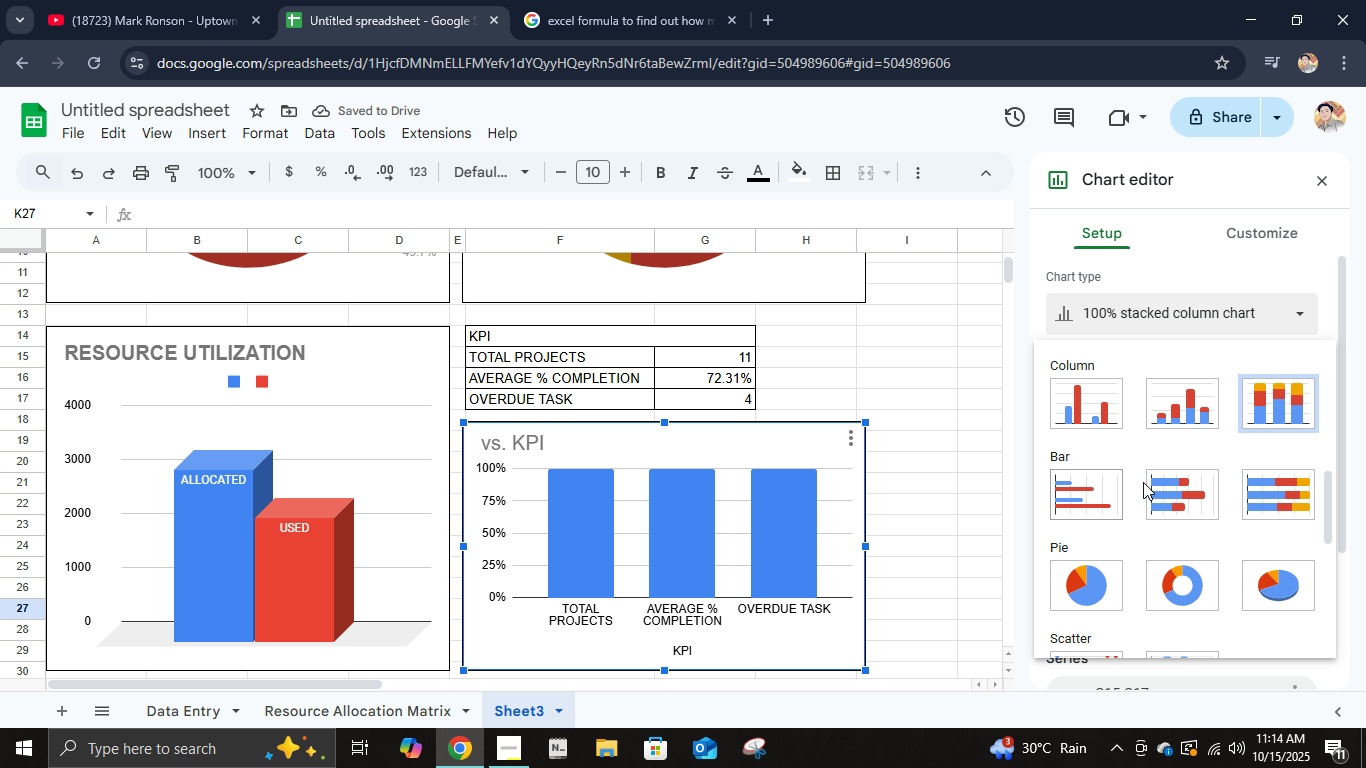 
scroll: coordinate [1143, 482], scroll_direction: up, amount: 1.0
 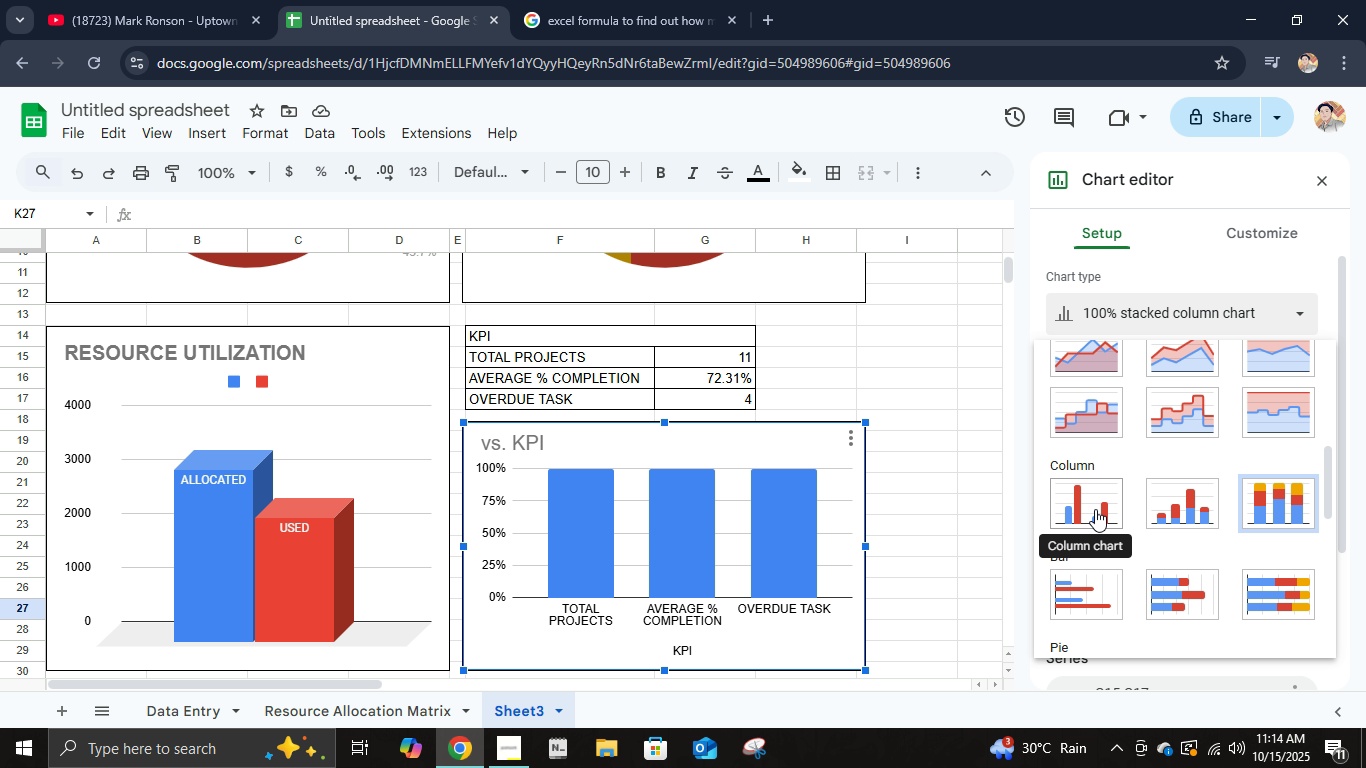 
left_click([1094, 509])
 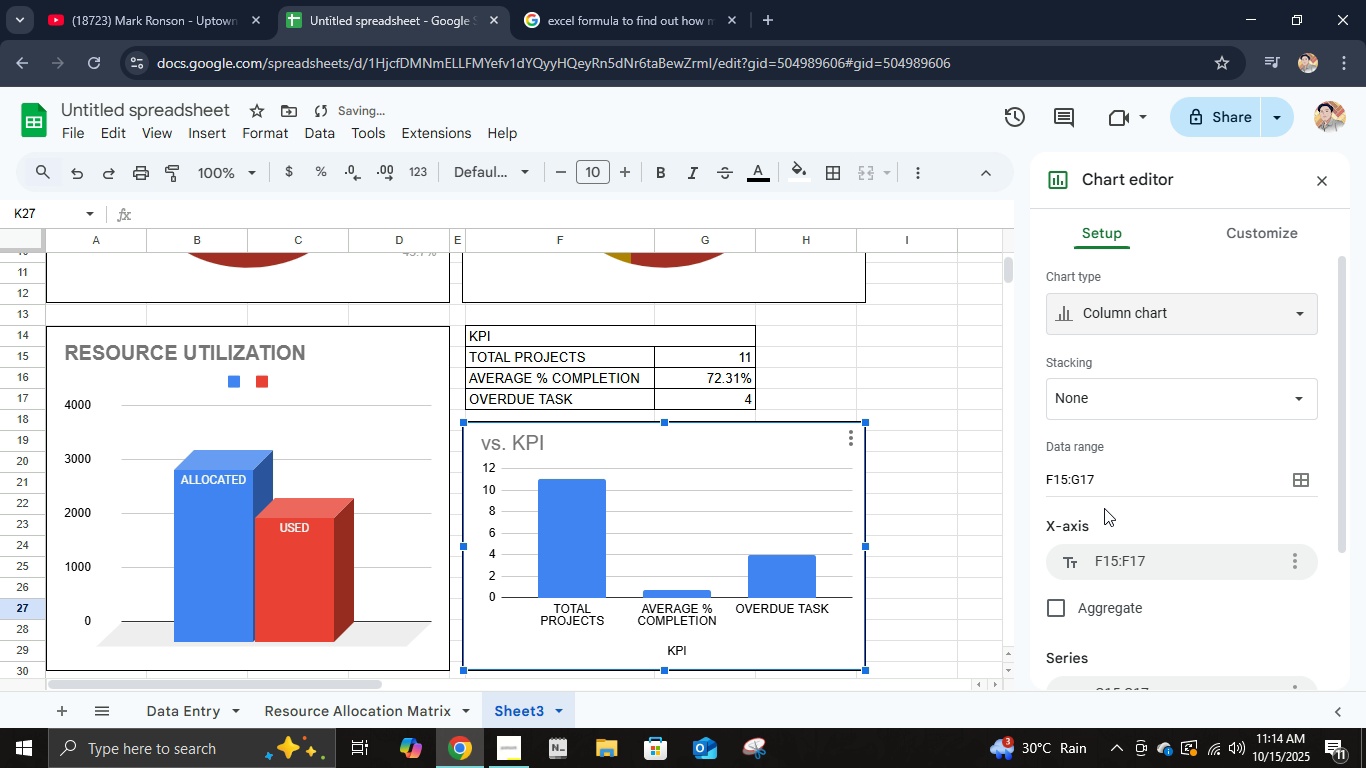 
mouse_move([1197, 475])
 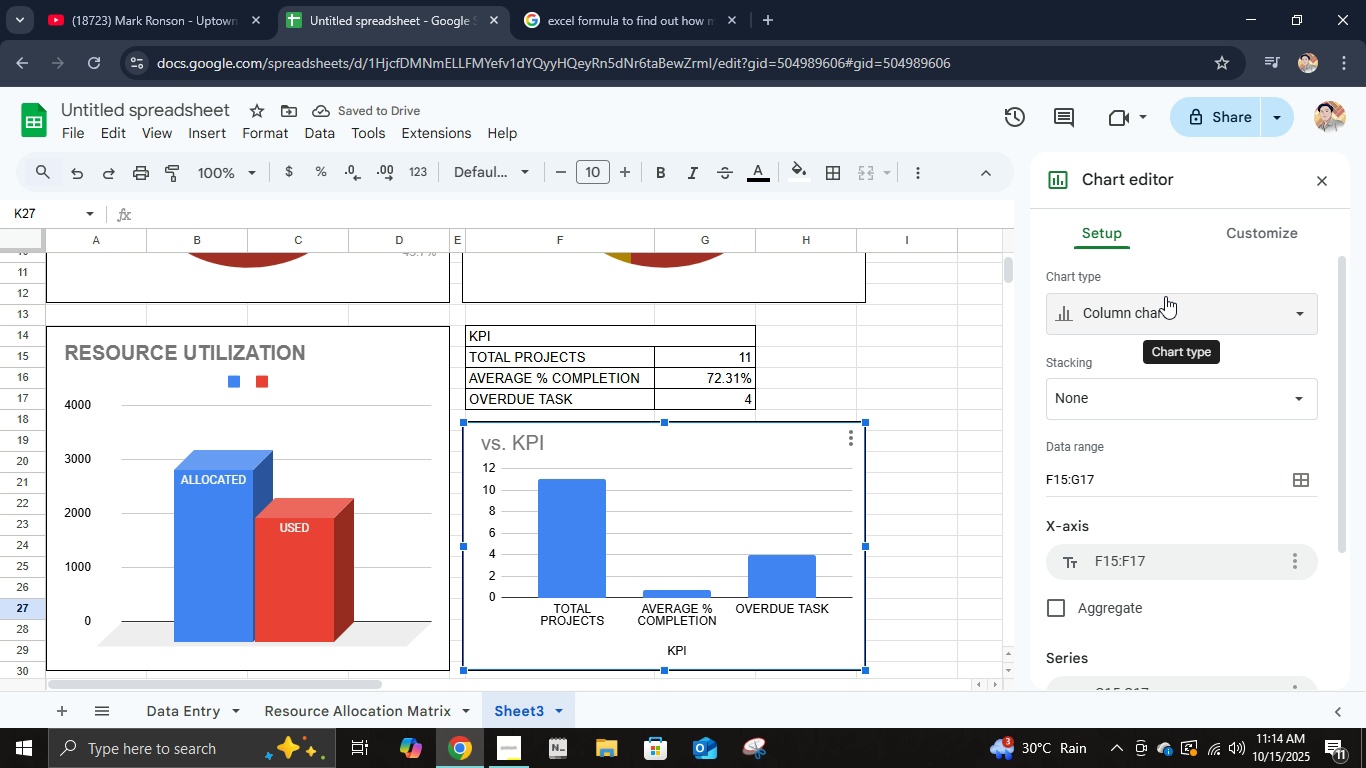 
left_click([1165, 296])
 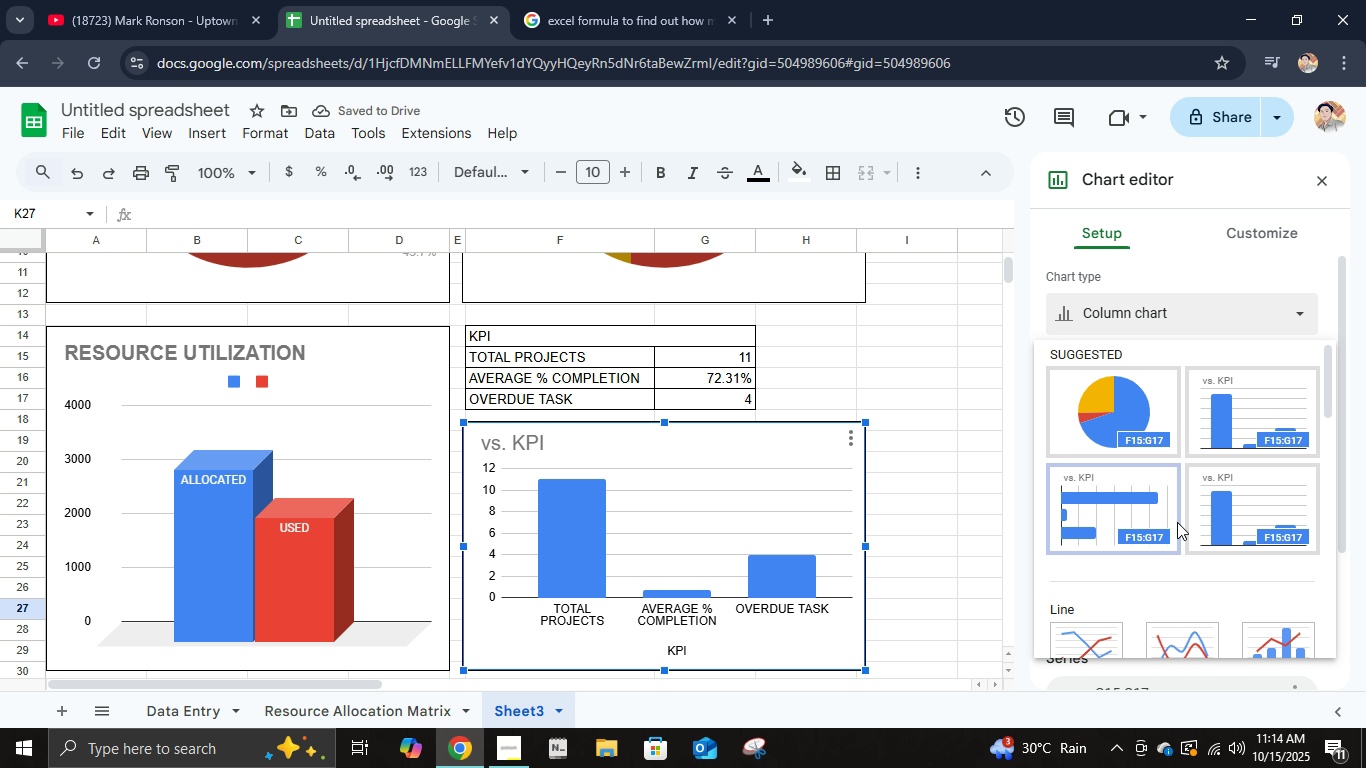 
scroll: coordinate [1179, 524], scroll_direction: down, amount: 5.0
 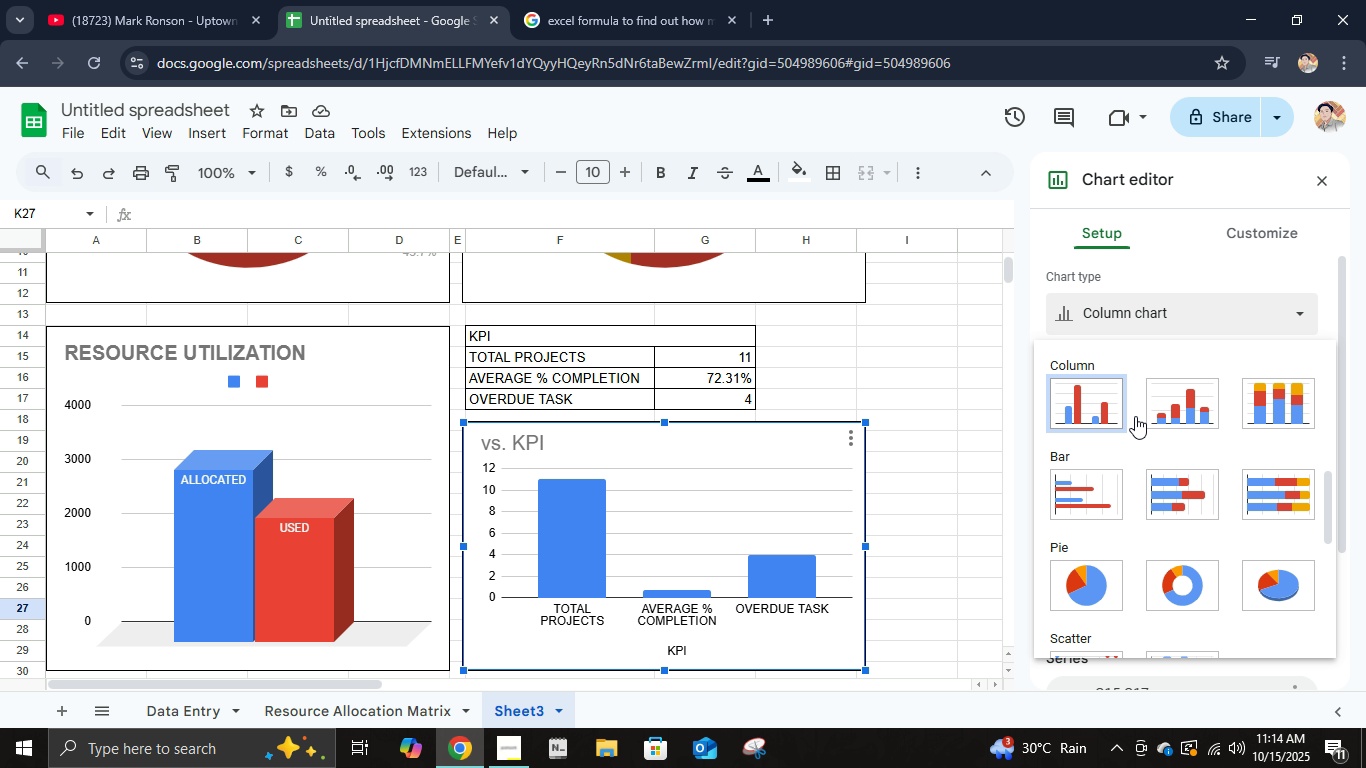 
left_click([1210, 416])
 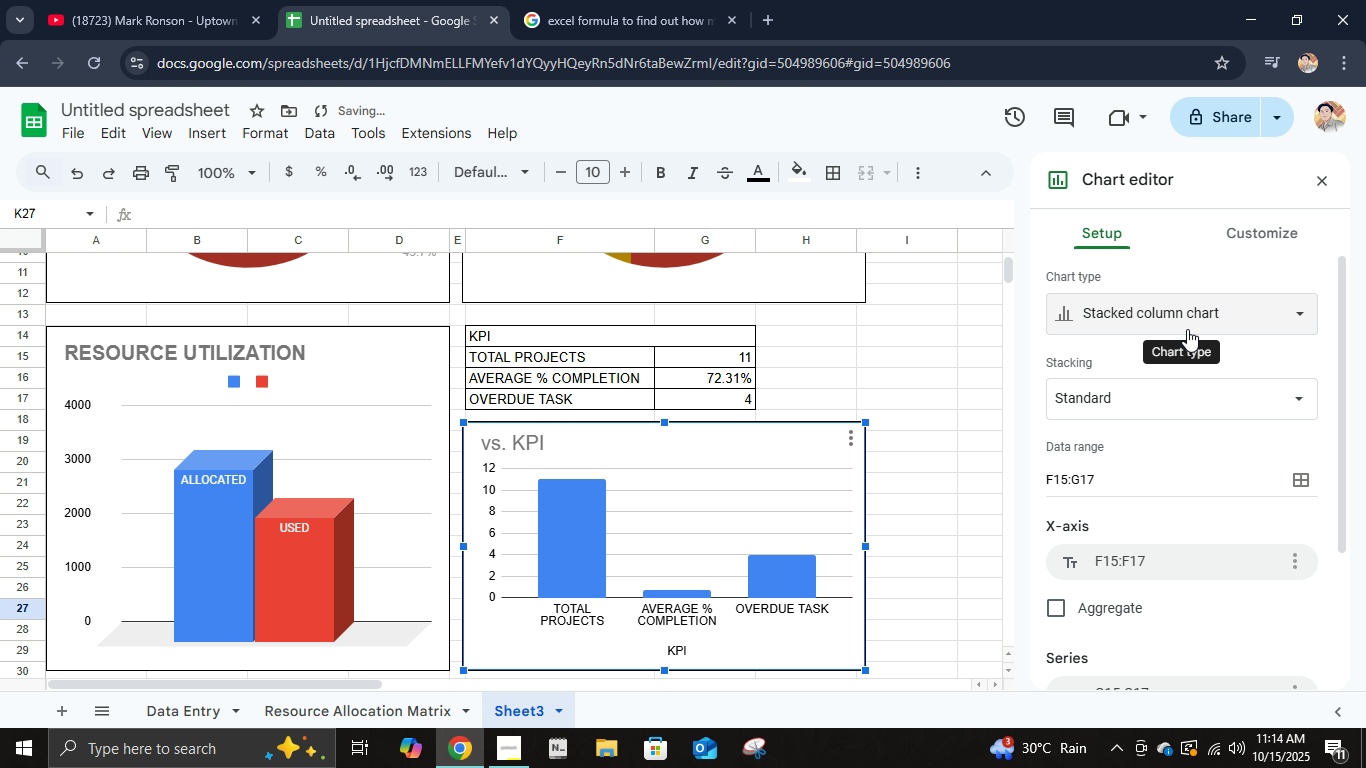 
left_click([1184, 316])
 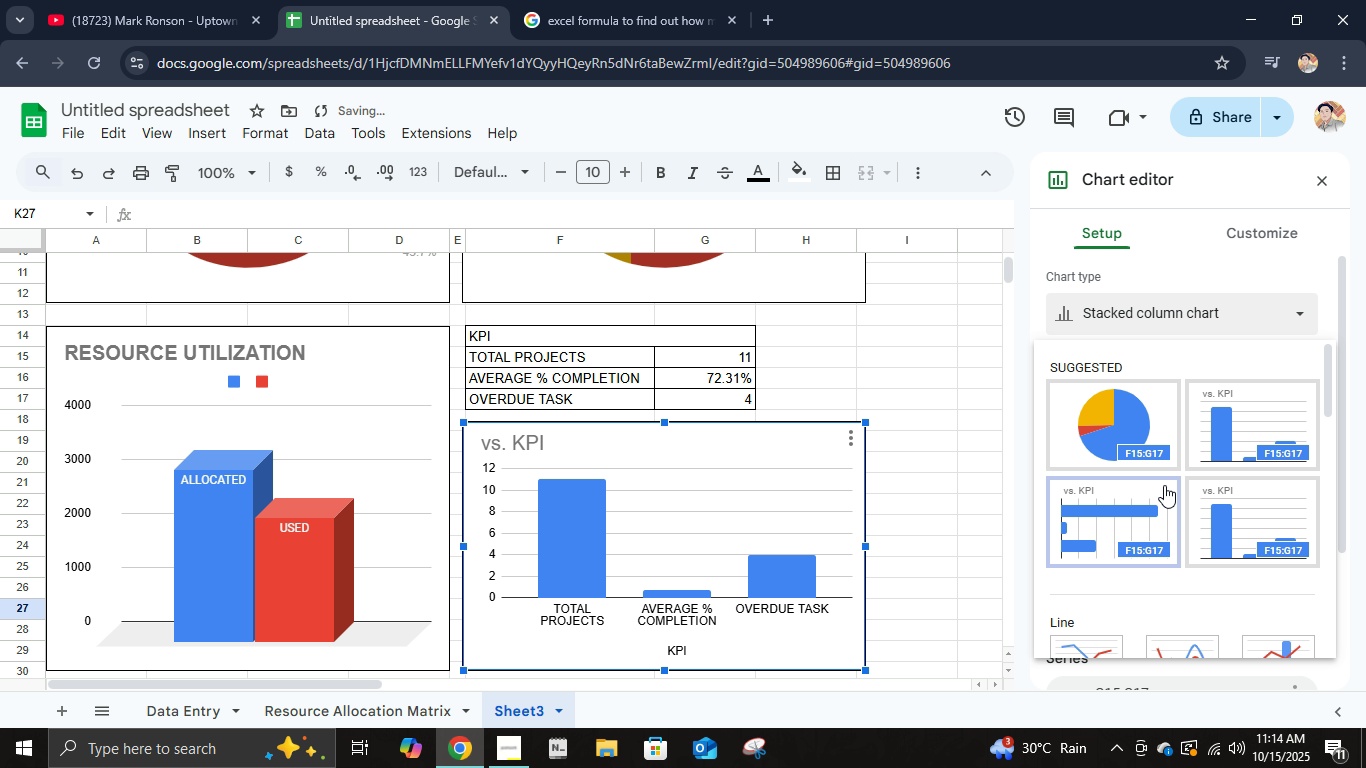 
scroll: coordinate [1164, 486], scroll_direction: down, amount: 3.0
 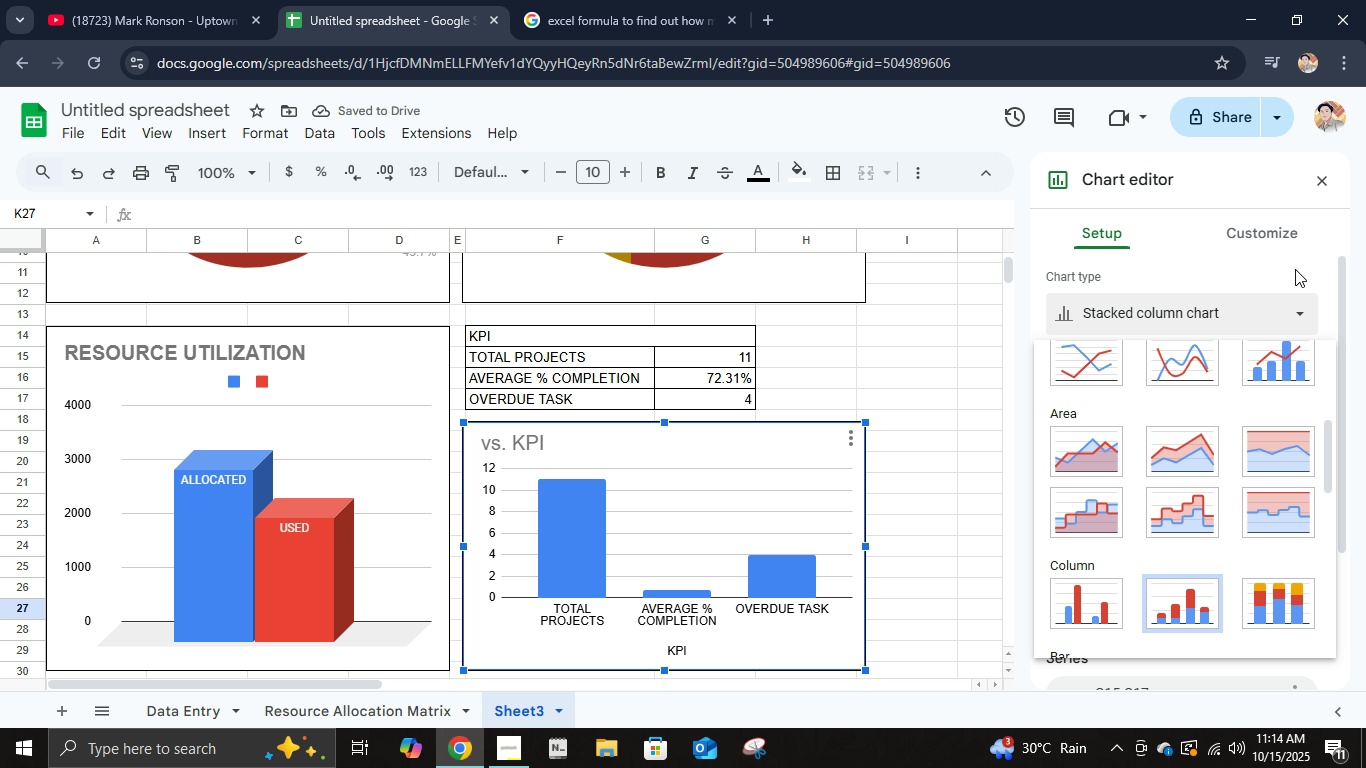 
left_click([1294, 238])
 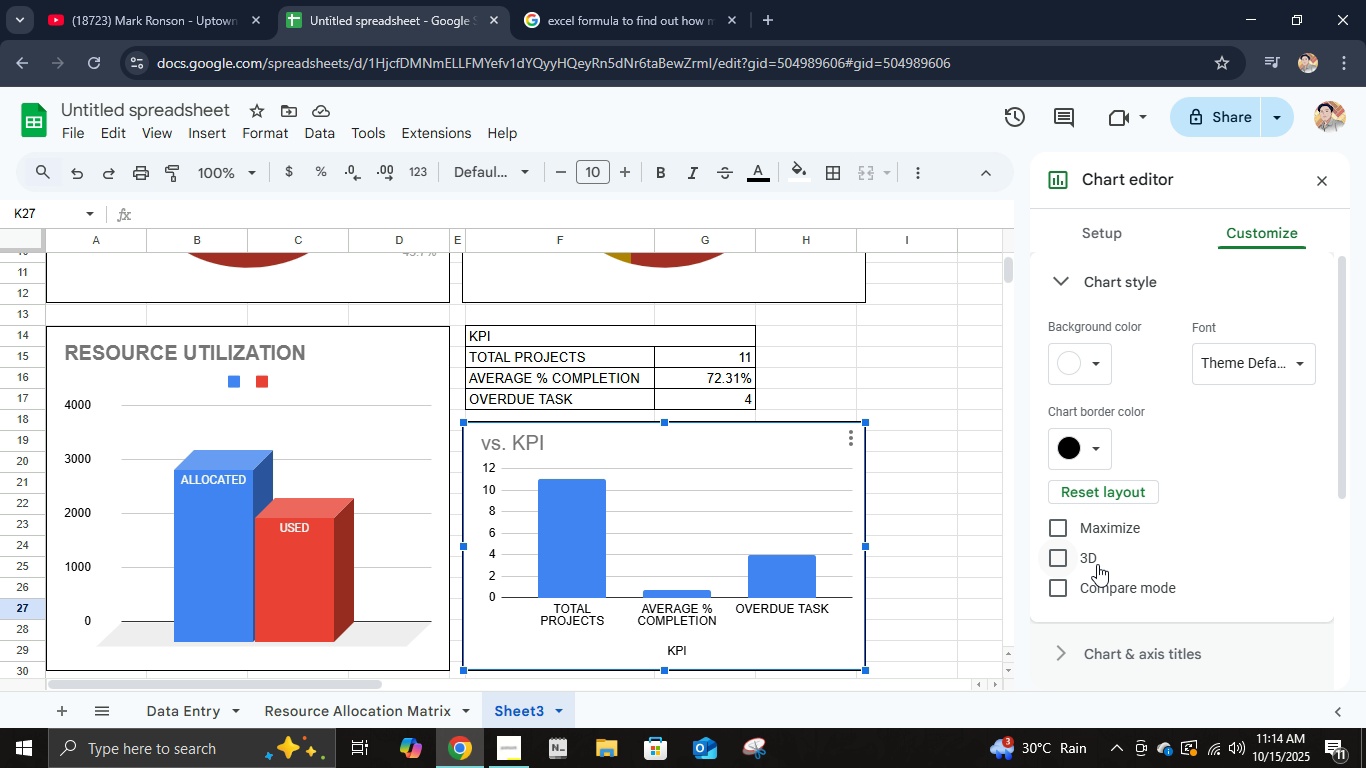 
left_click([1070, 561])
 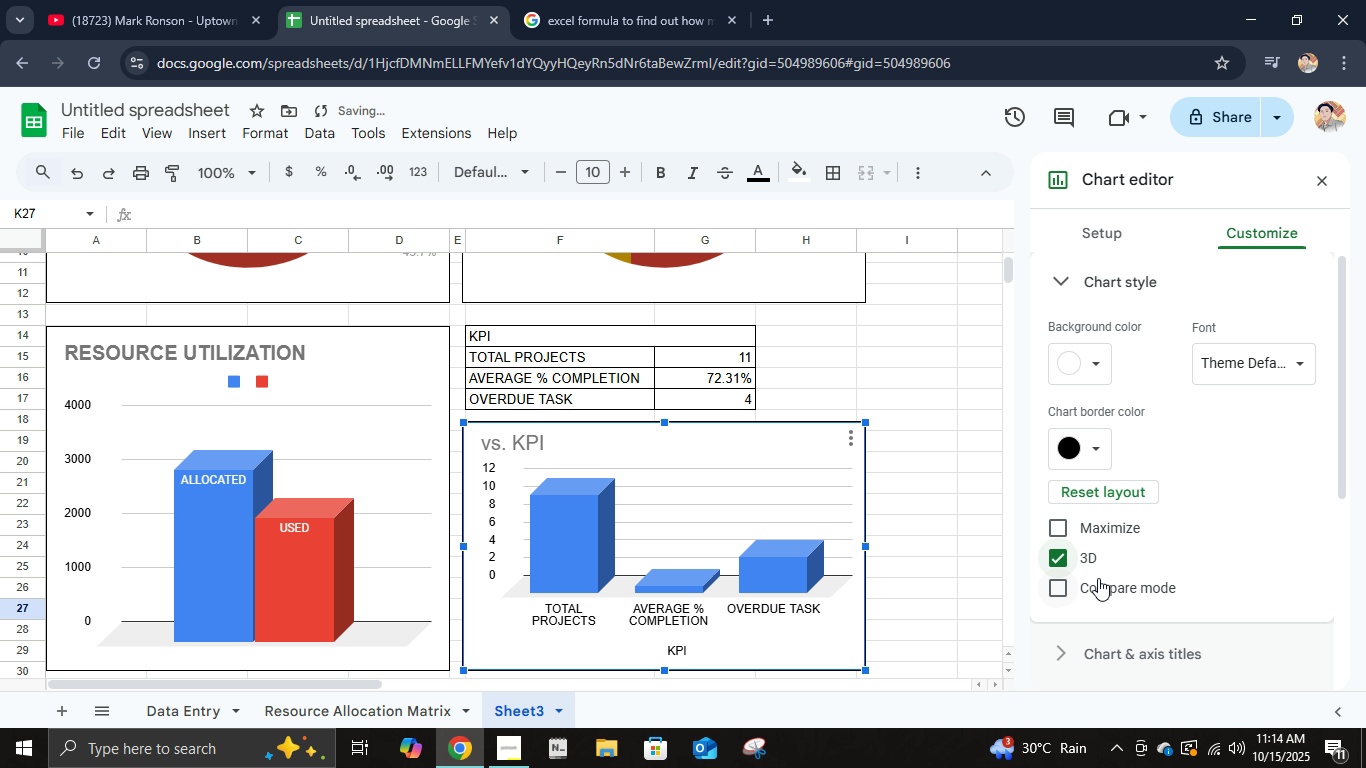 
left_click([1085, 595])
 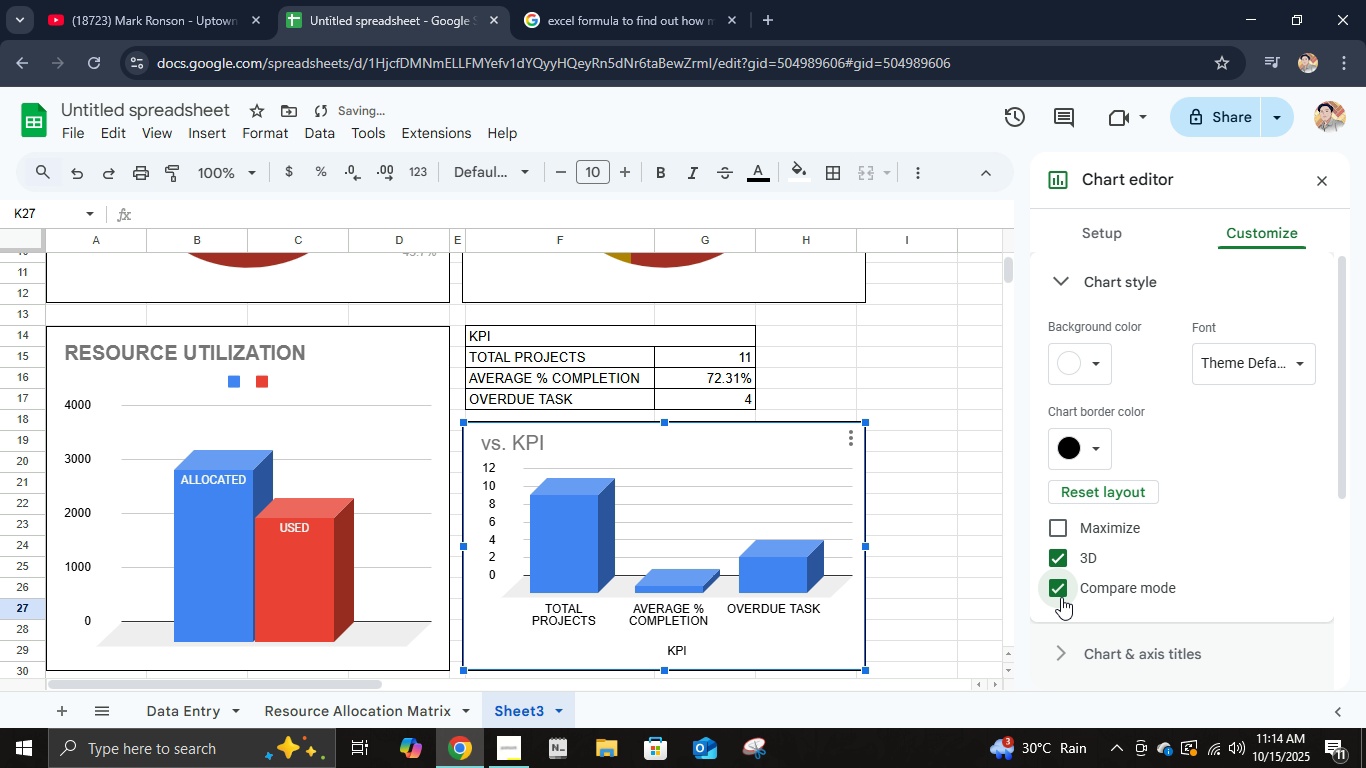 
left_click([1061, 597])
 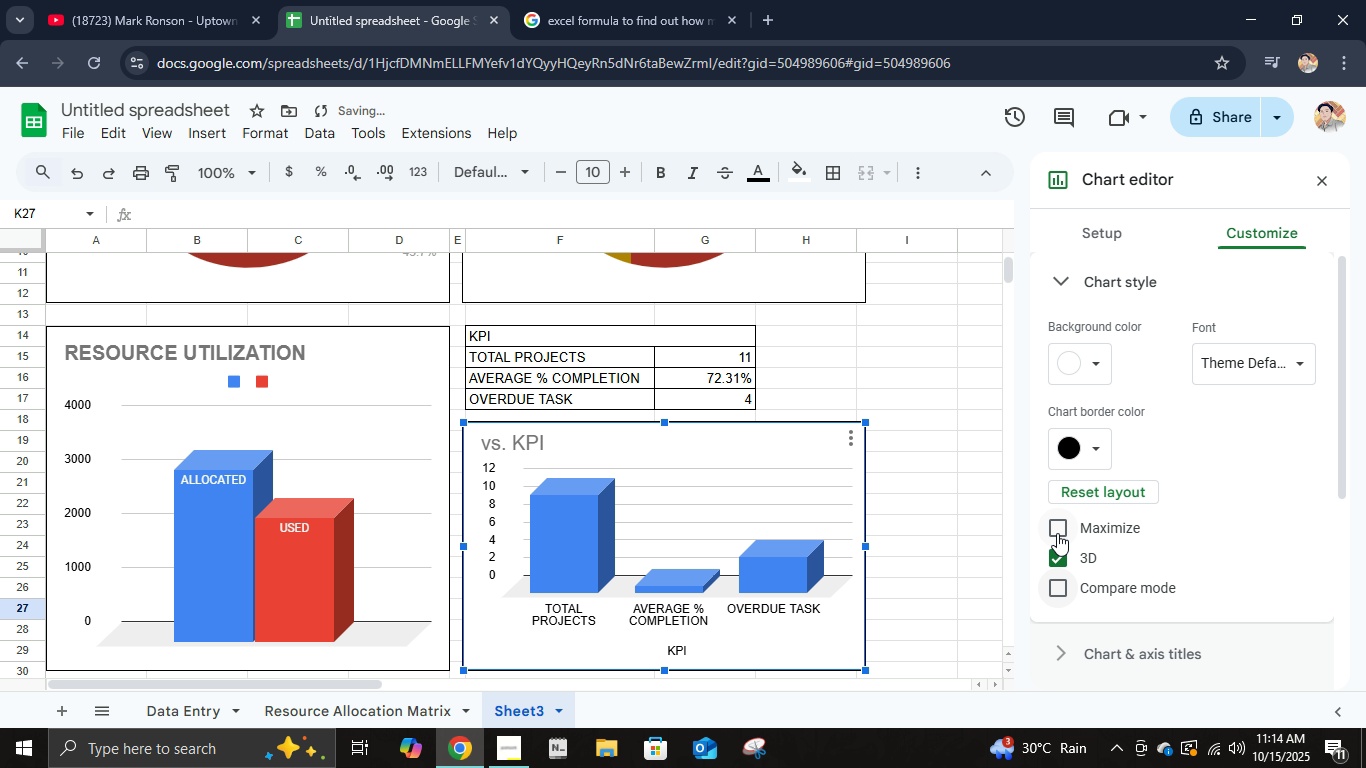 
left_click([1058, 533])
 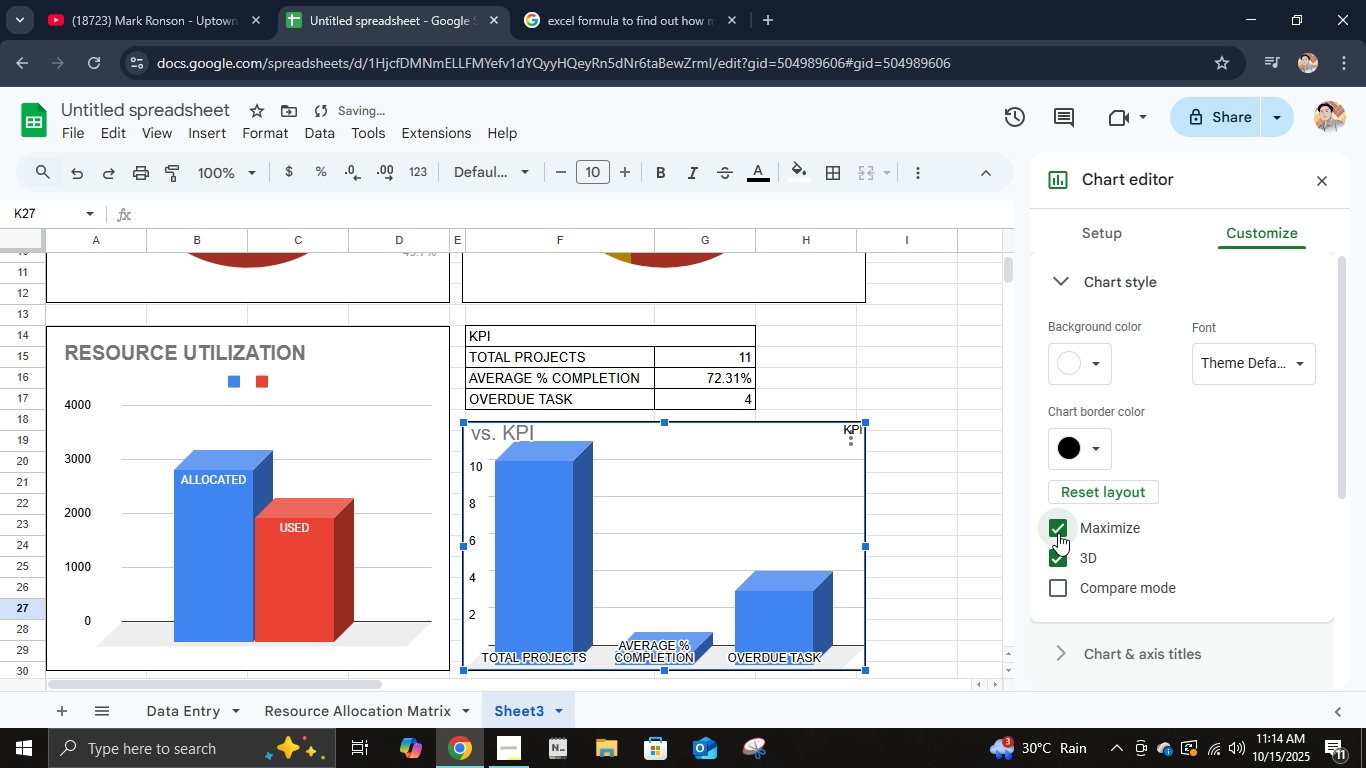 
left_click([1058, 533])
 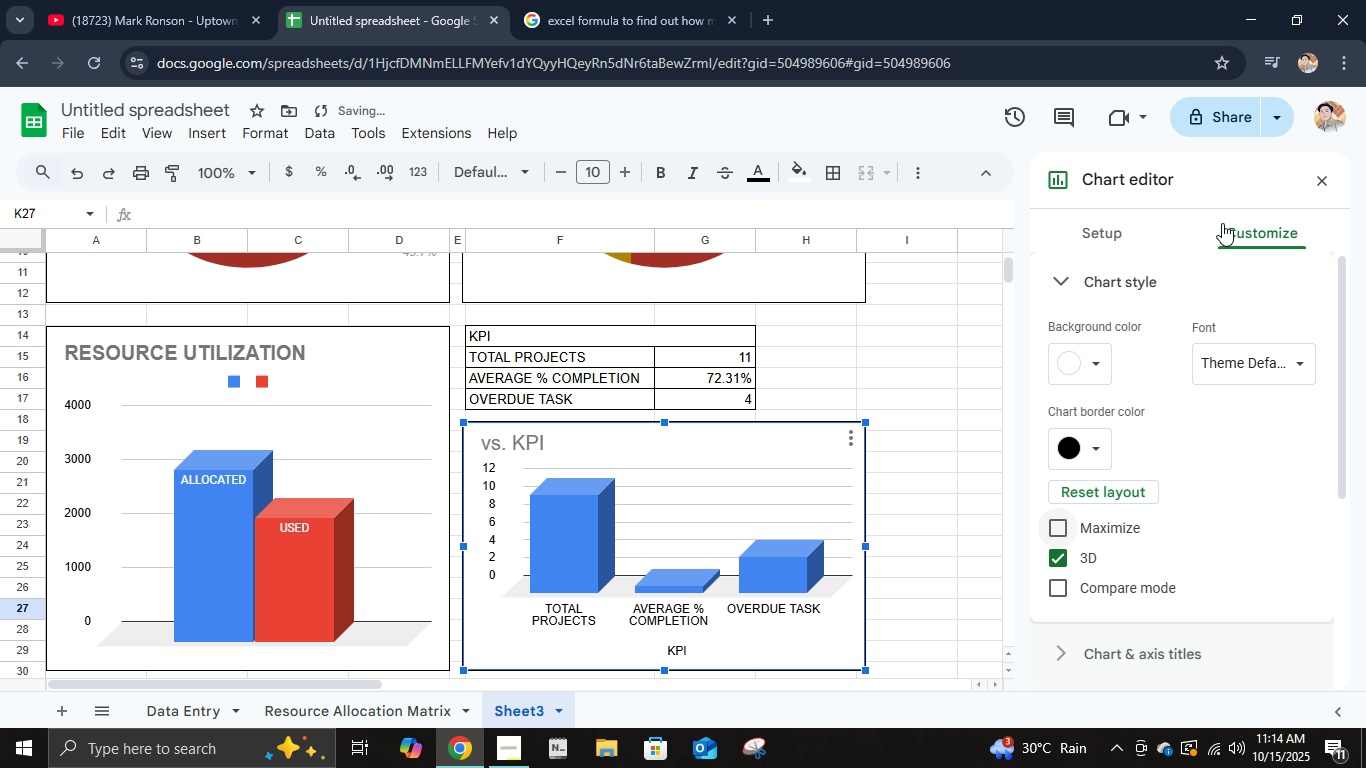 
left_click([1320, 171])
 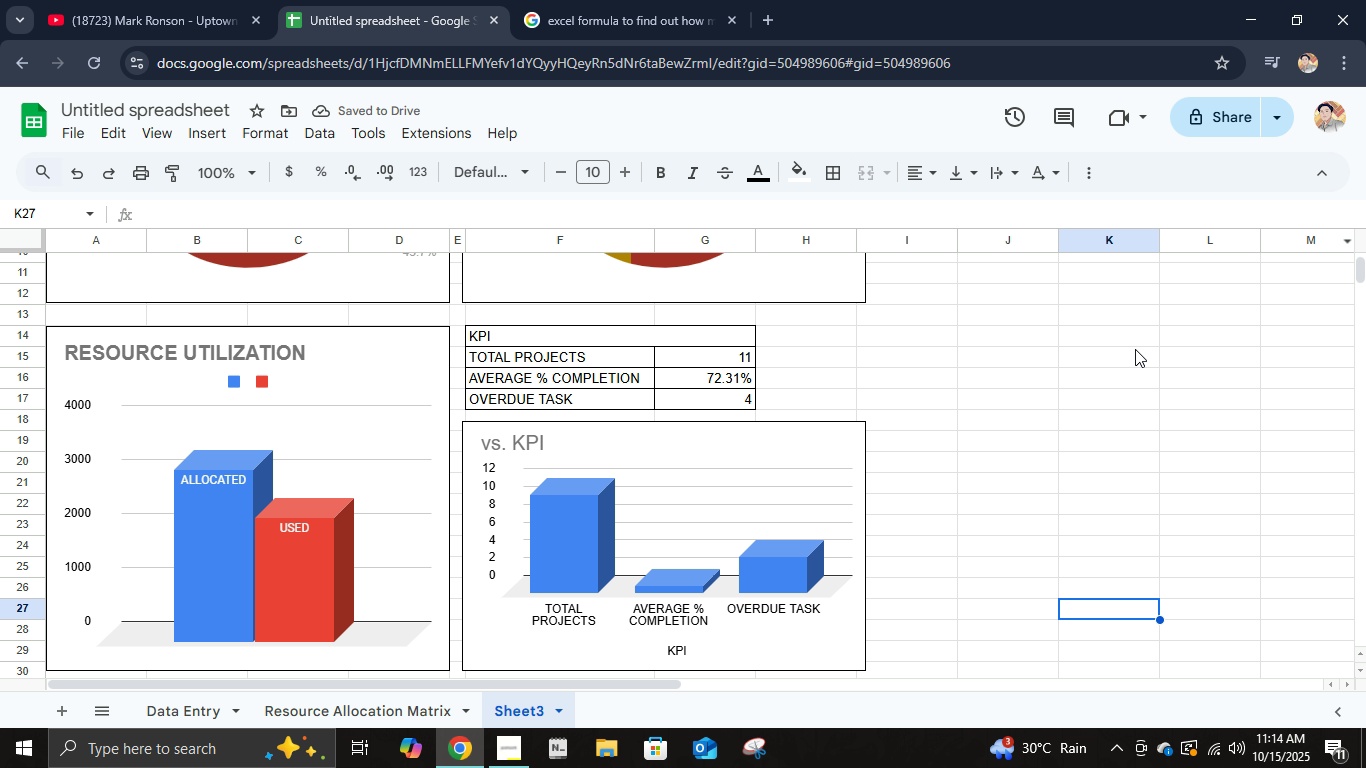 
left_click([1134, 353])
 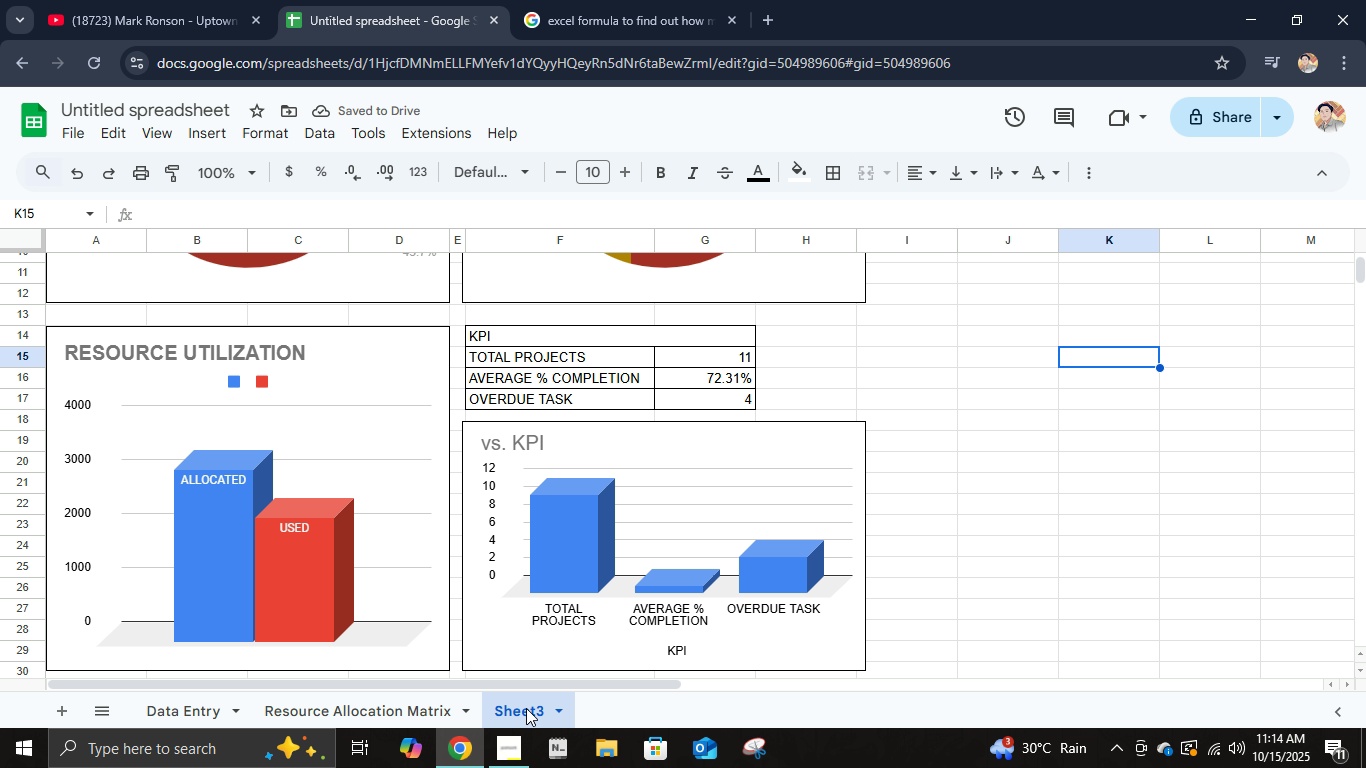 
double_click([526, 705])
 